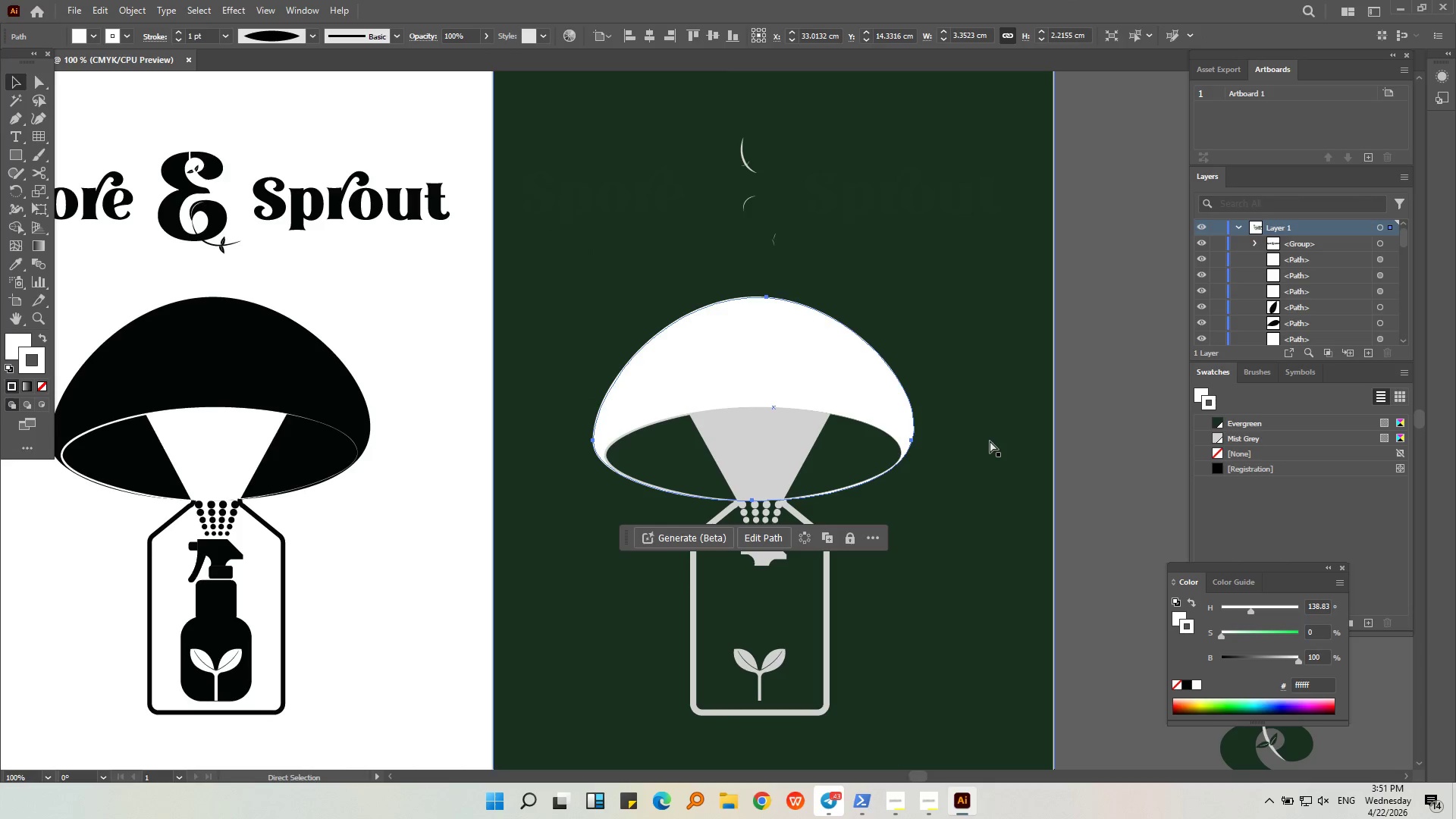 
key(Control+Z)
 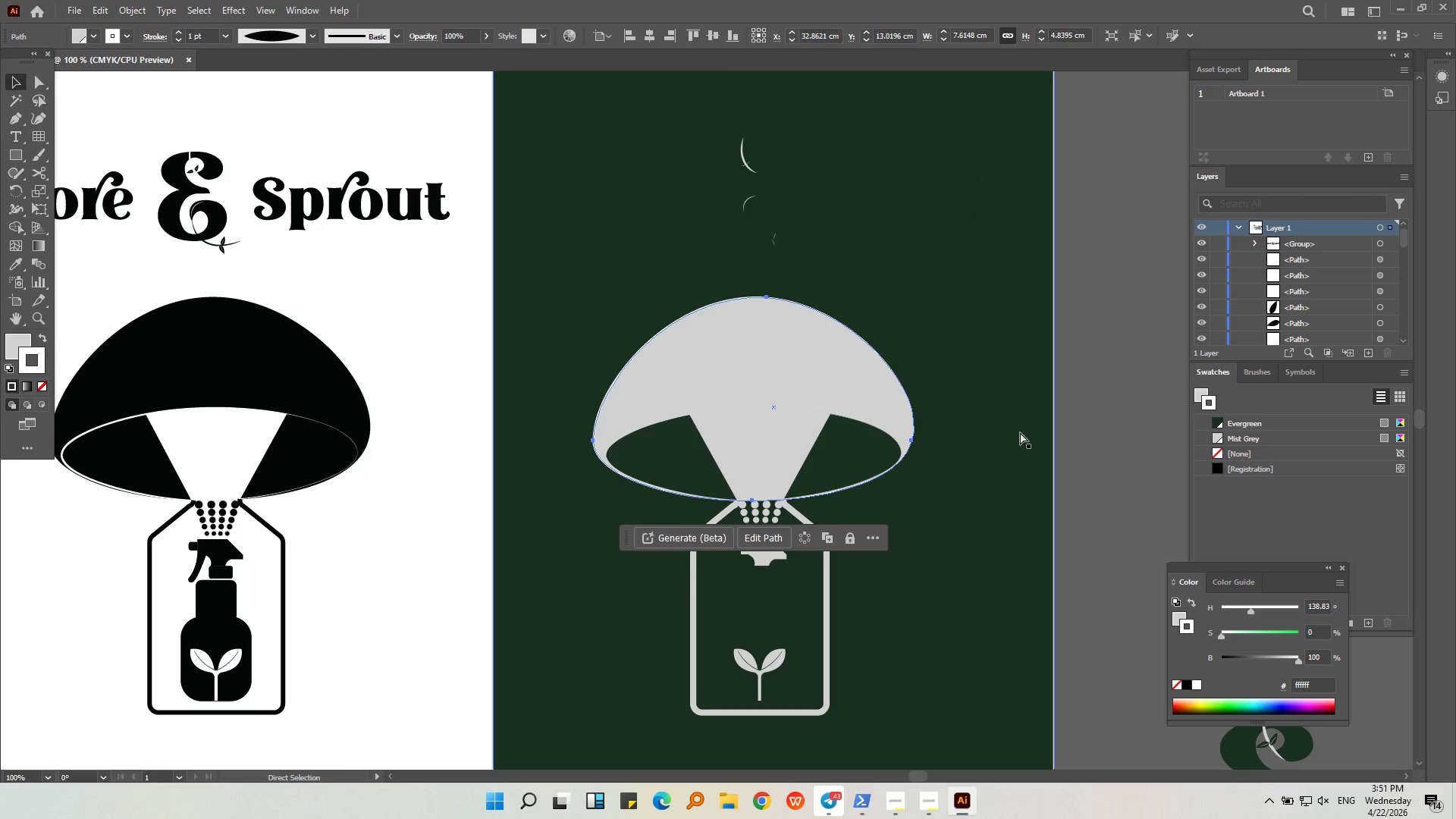 
key(Control+Z)
 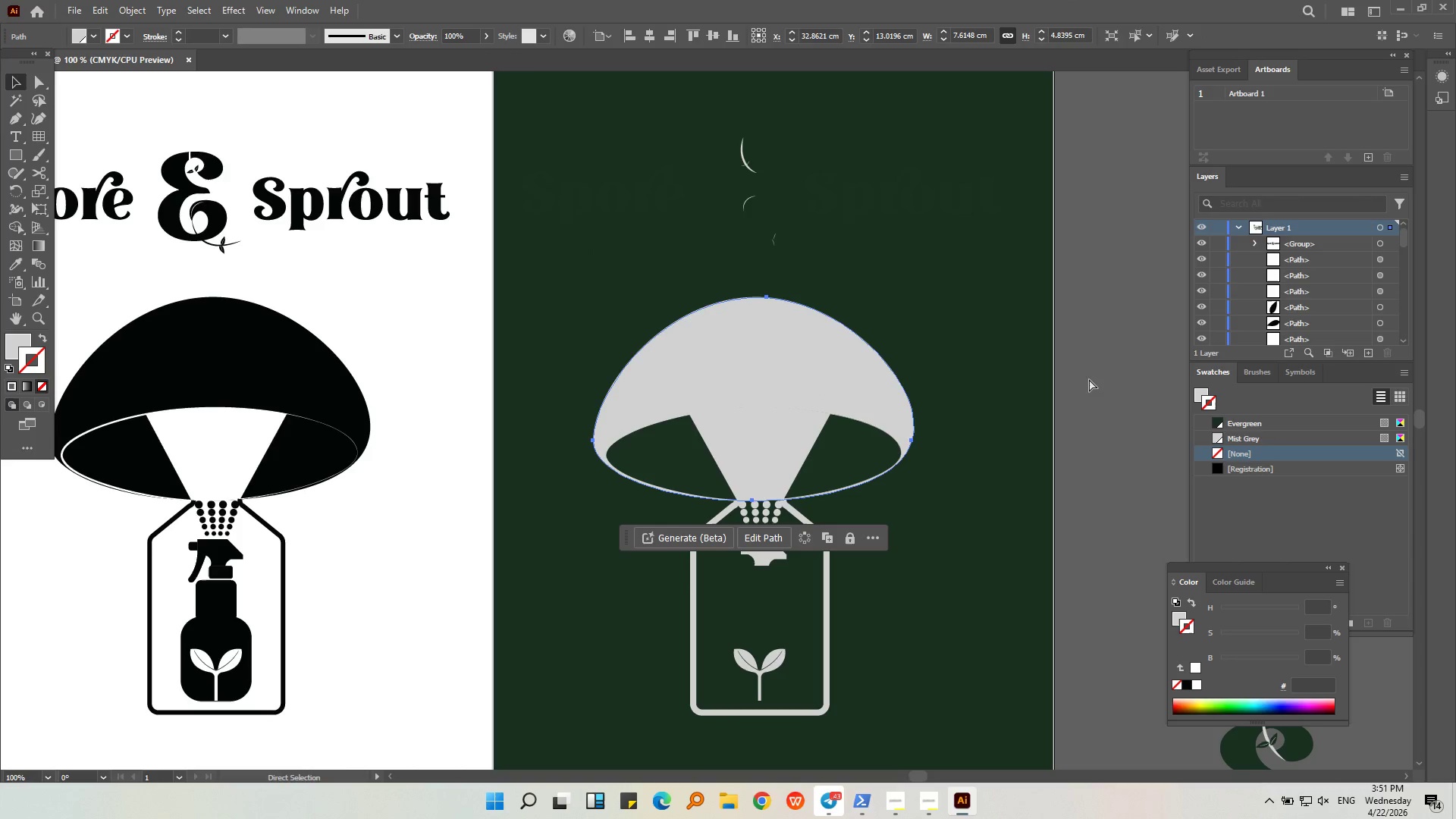 
key(Control+Z)
 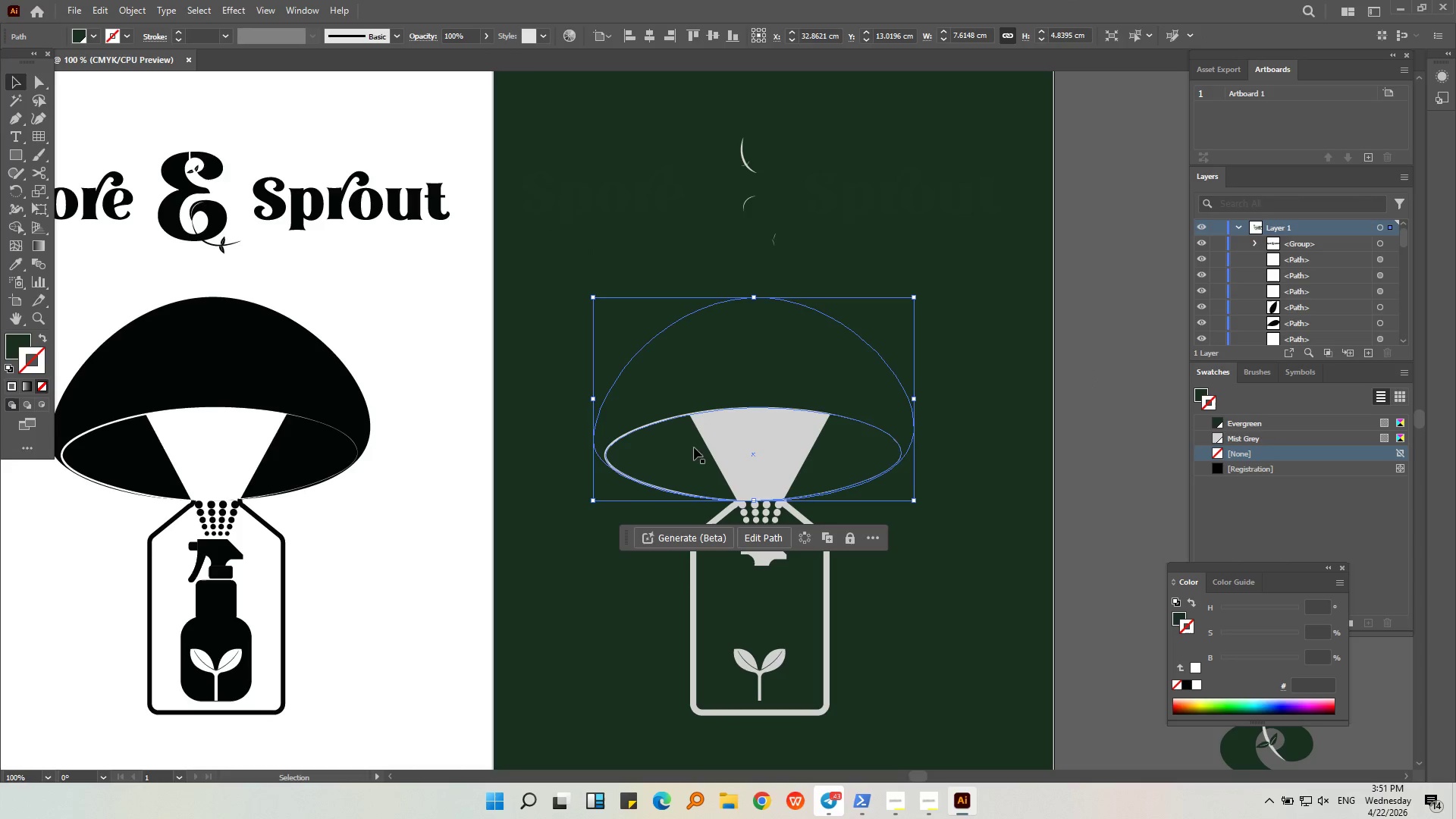 
left_click([661, 421])
 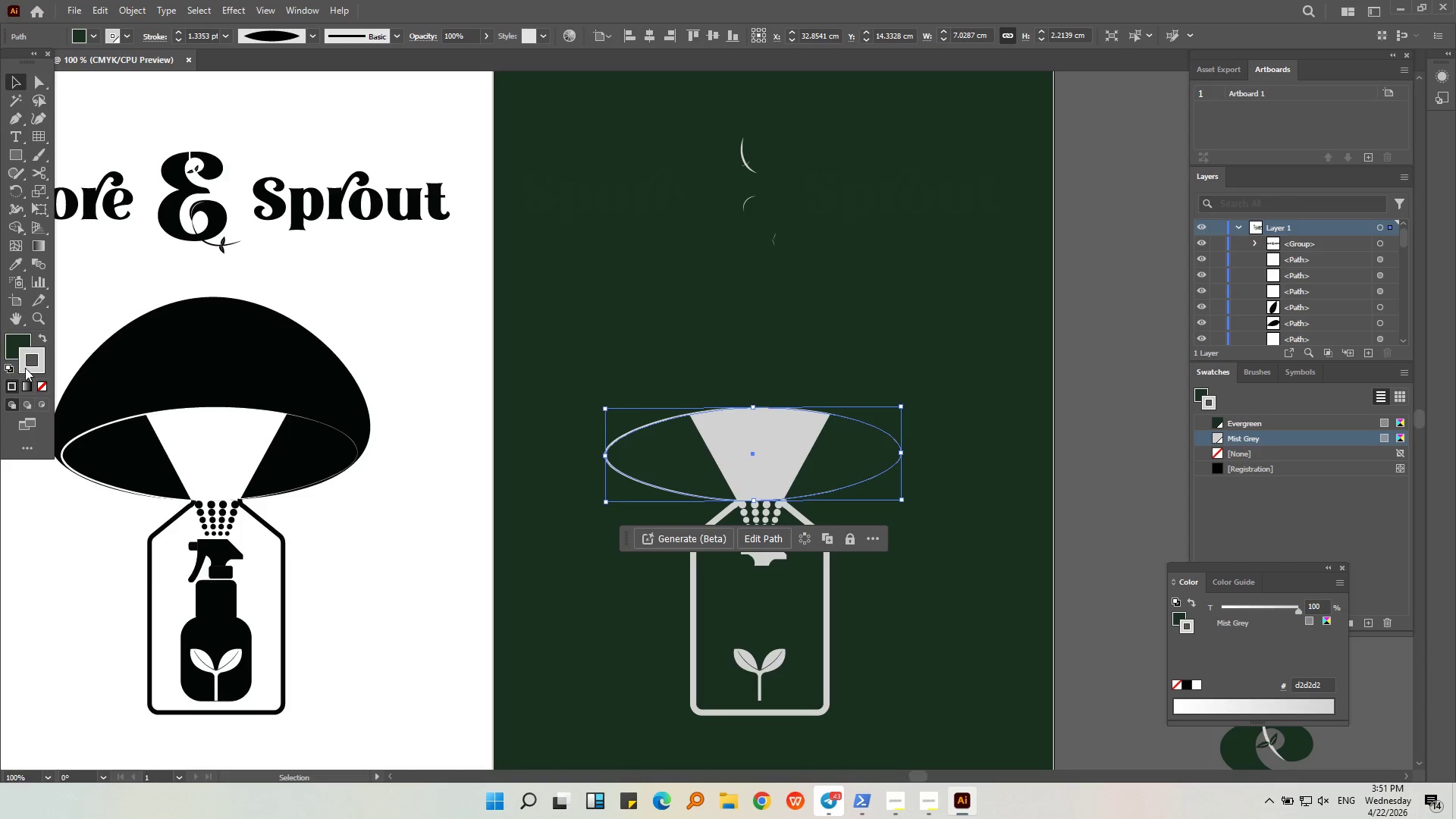 
double_click([26, 368])
 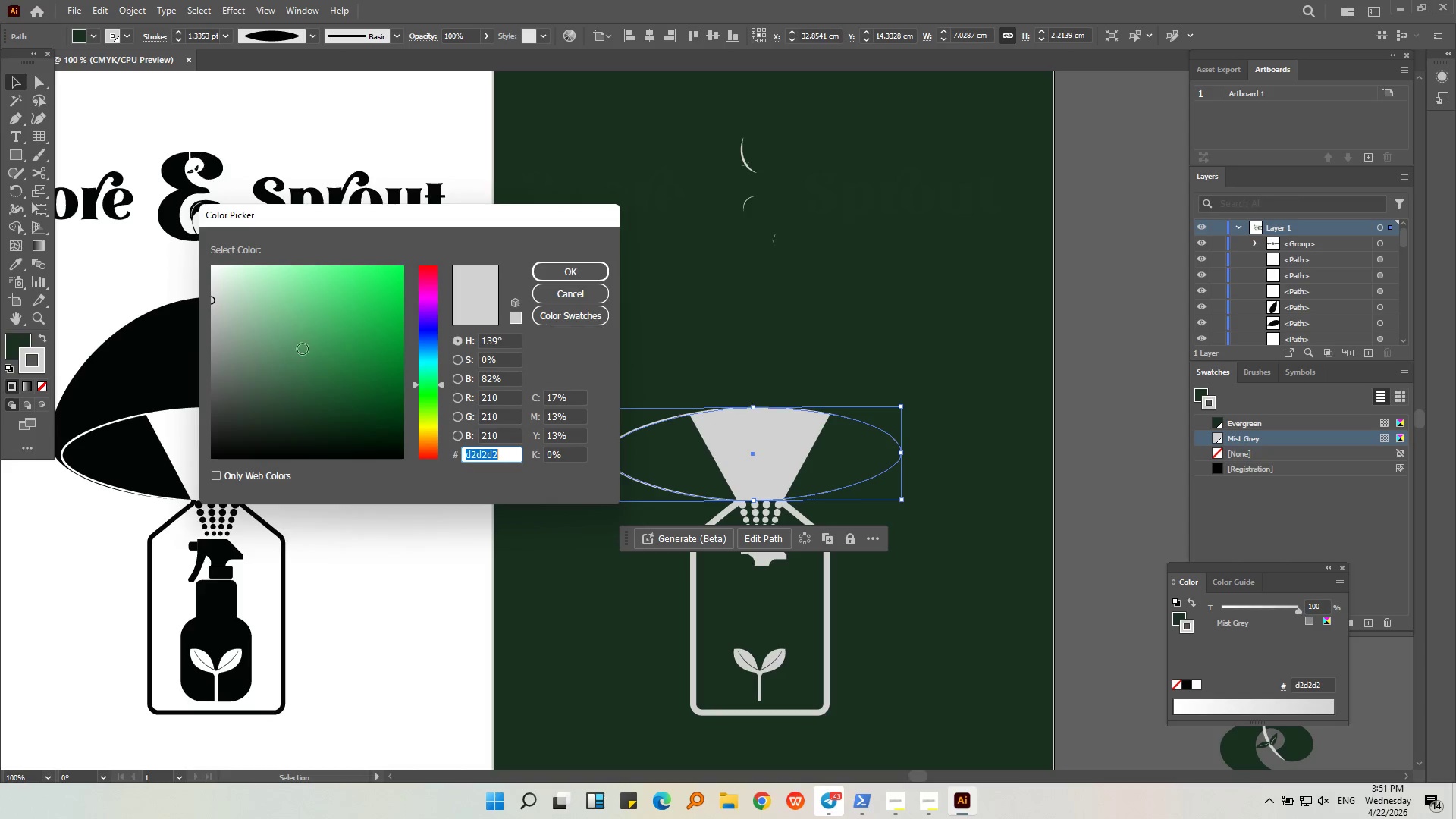 
left_click_drag(start_coordinate=[331, 374], to_coordinate=[417, 474])
 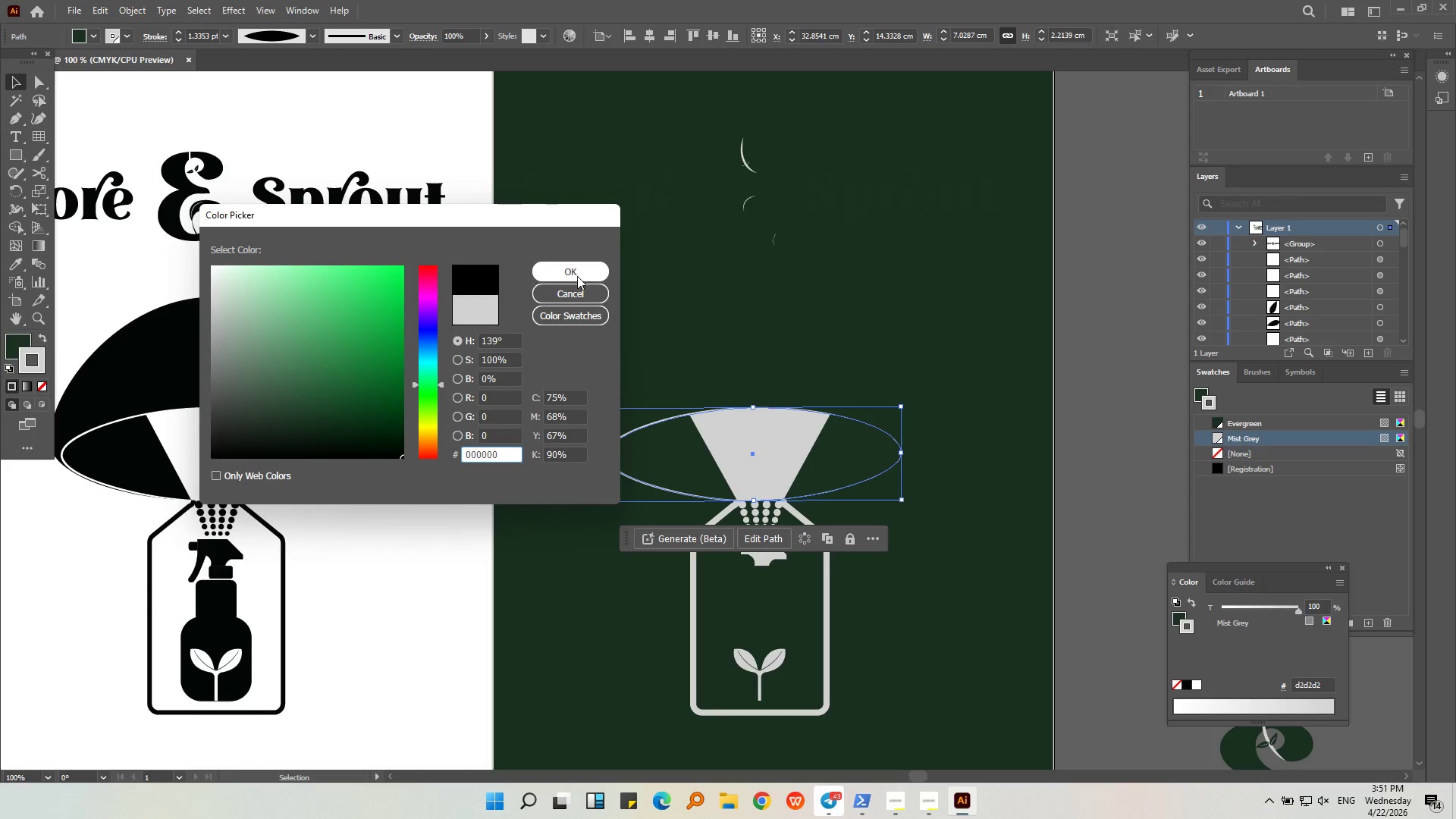 
left_click([579, 271])
 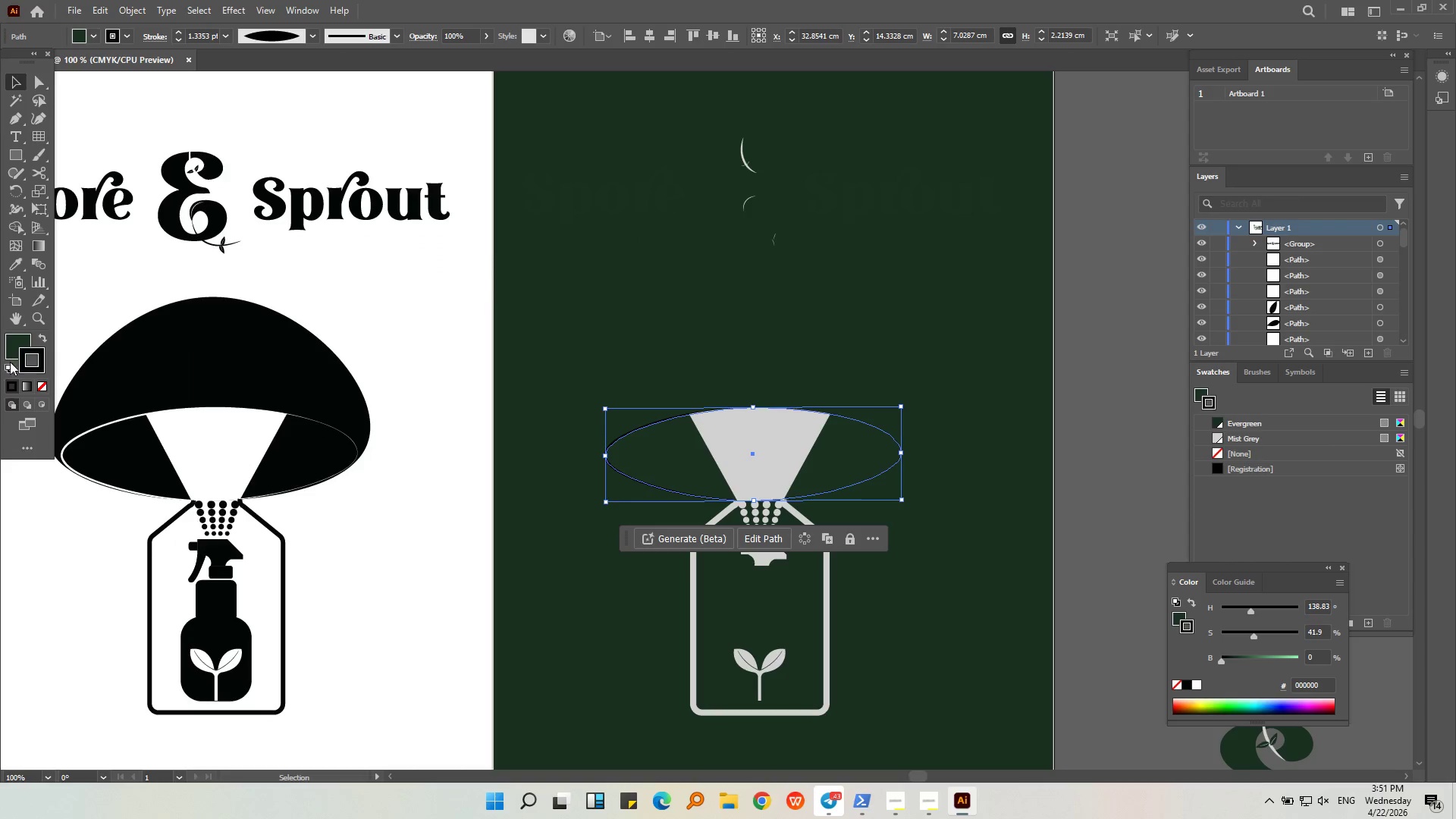 
left_click([13, 354])
 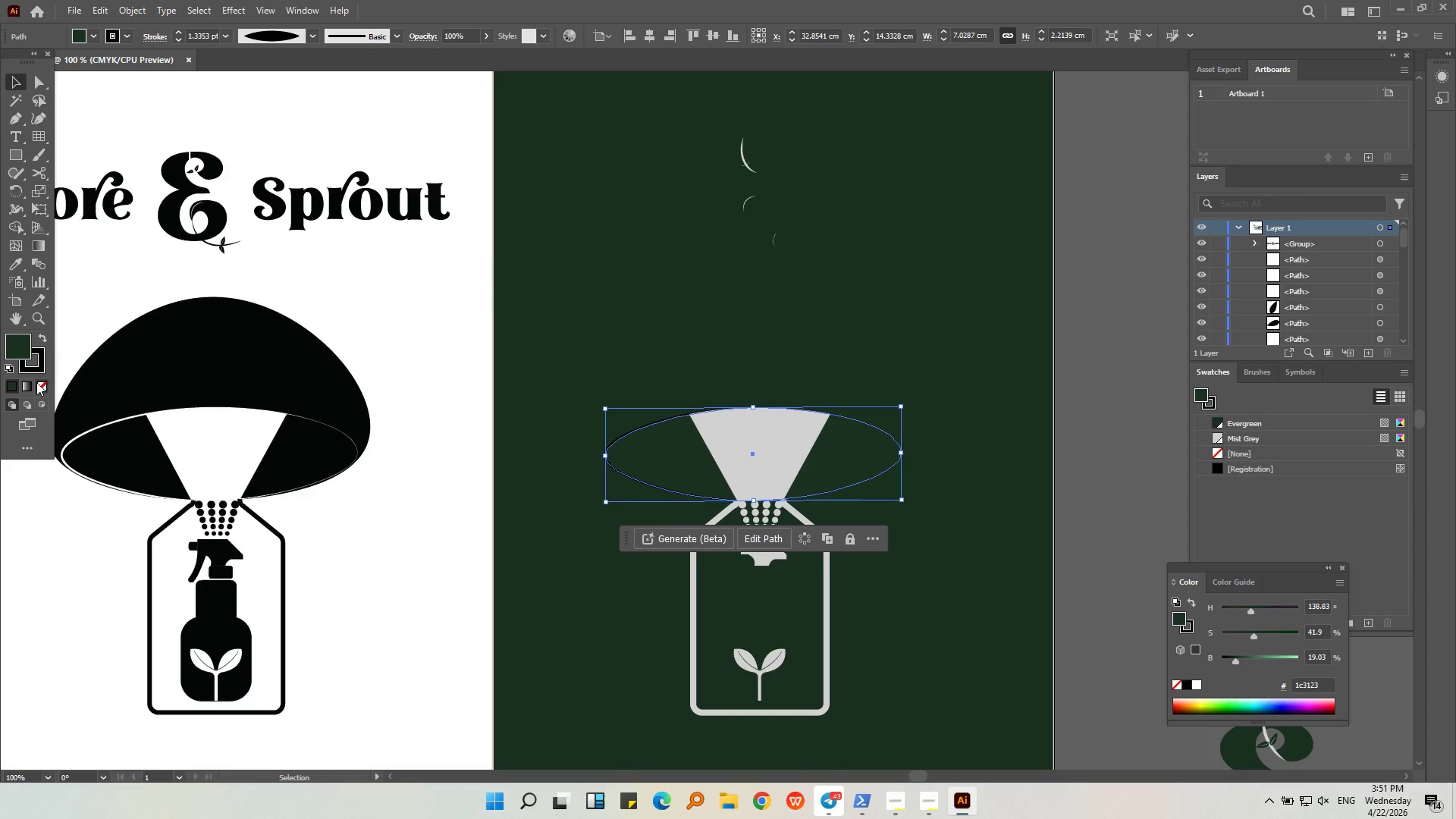 
left_click([39, 382])
 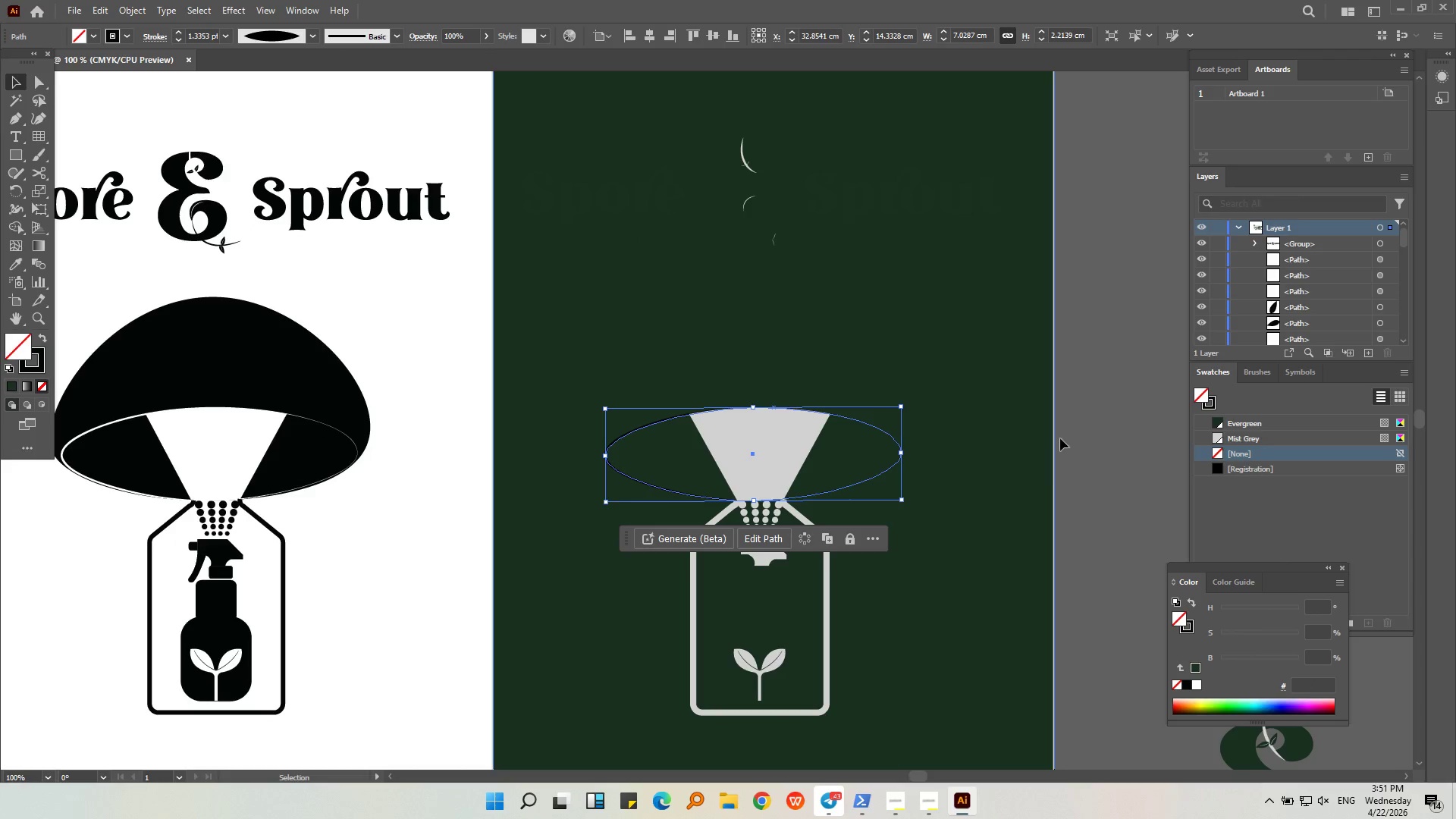 
double_click([817, 388])
 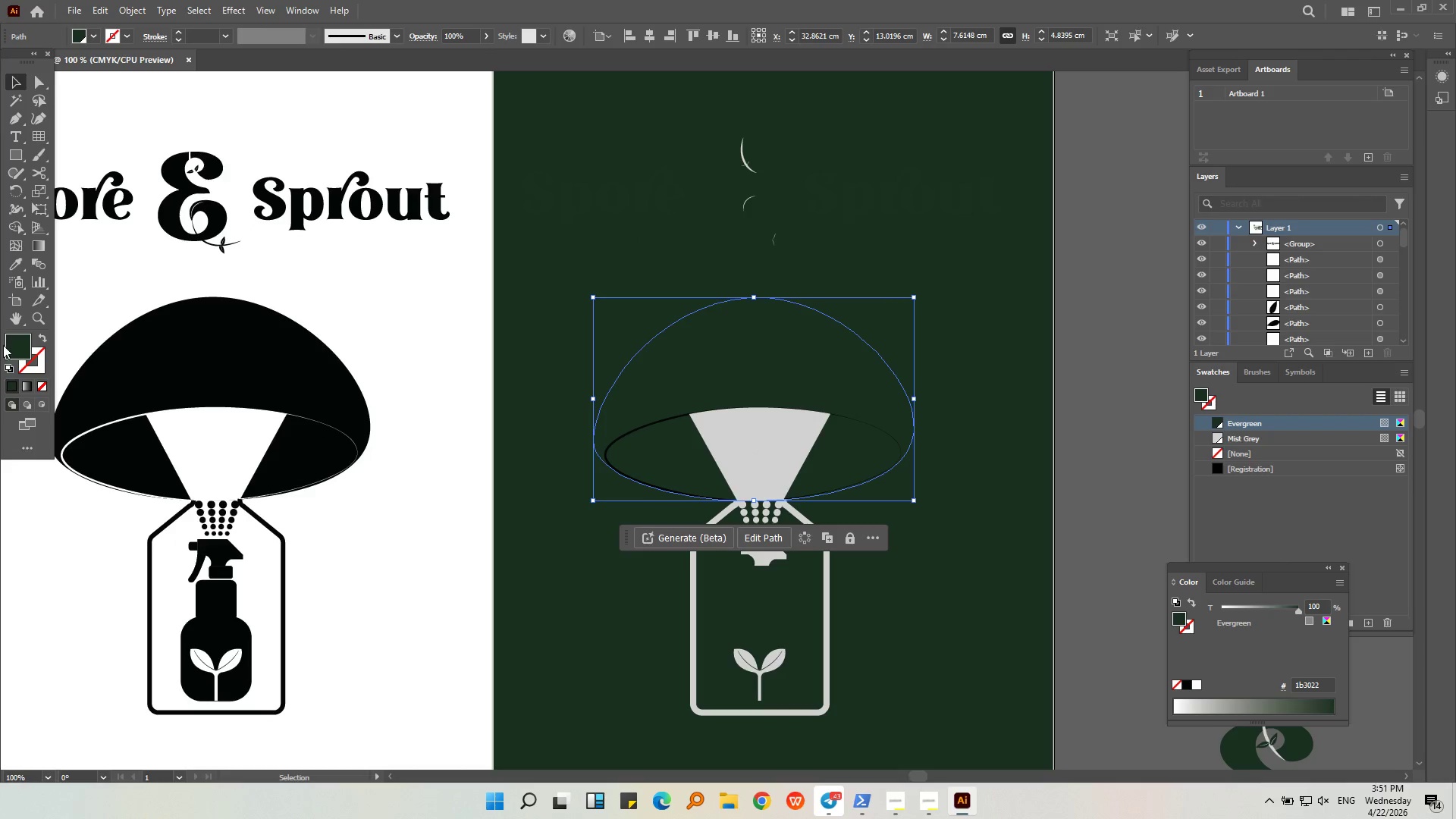 
double_click([8, 345])
 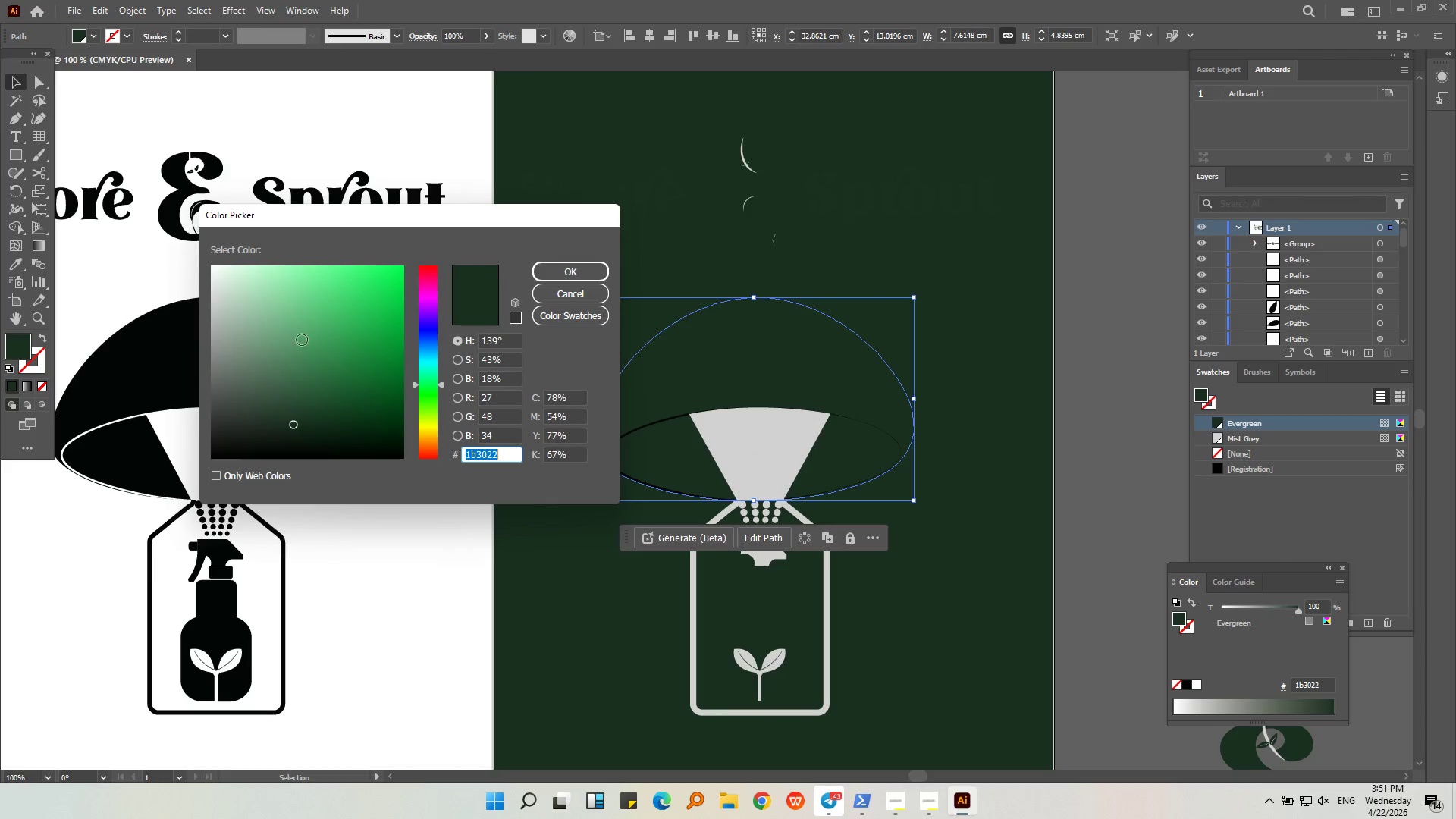 
left_click_drag(start_coordinate=[220, 322], to_coordinate=[166, 244])
 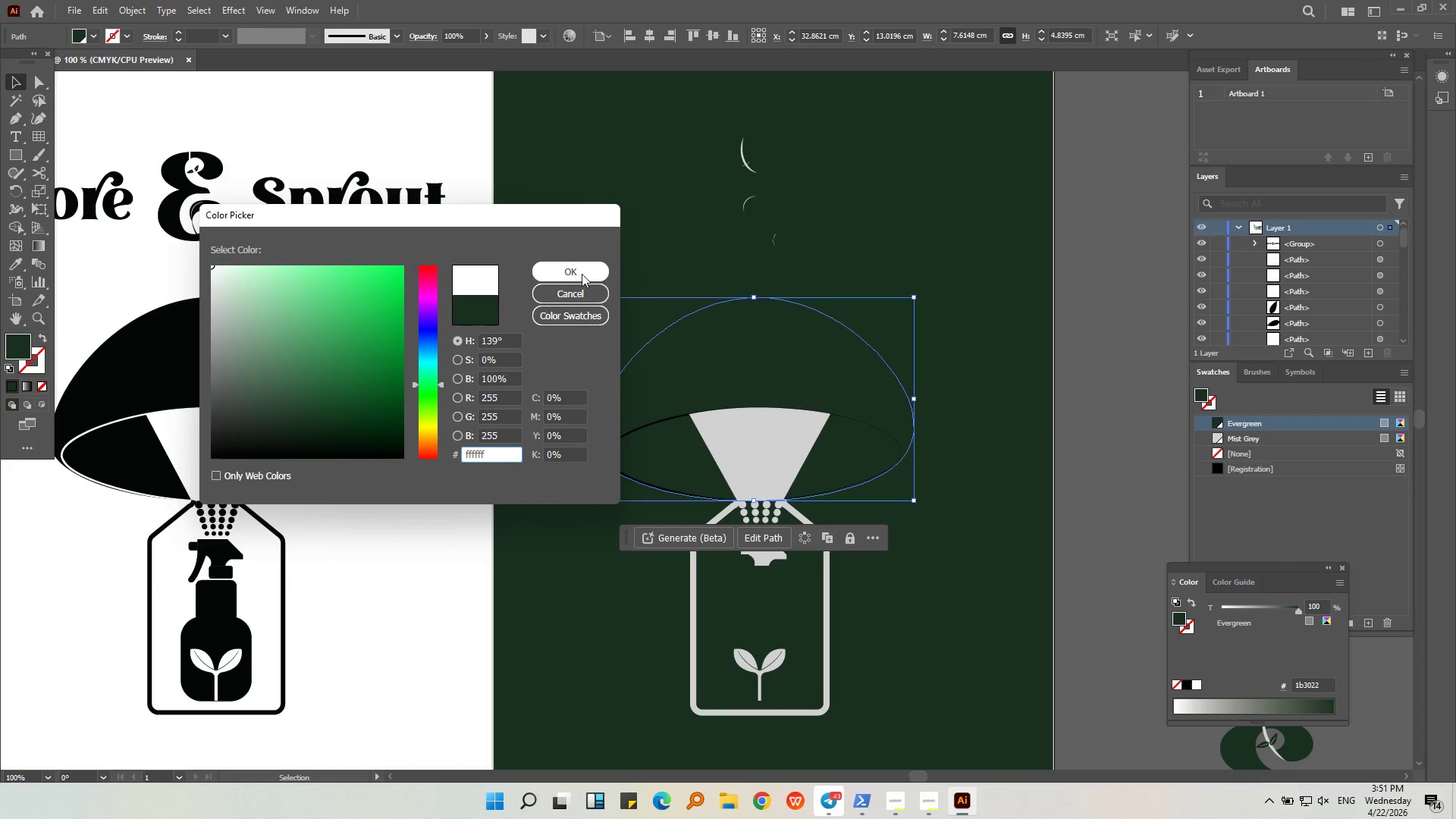 
left_click([582, 274])
 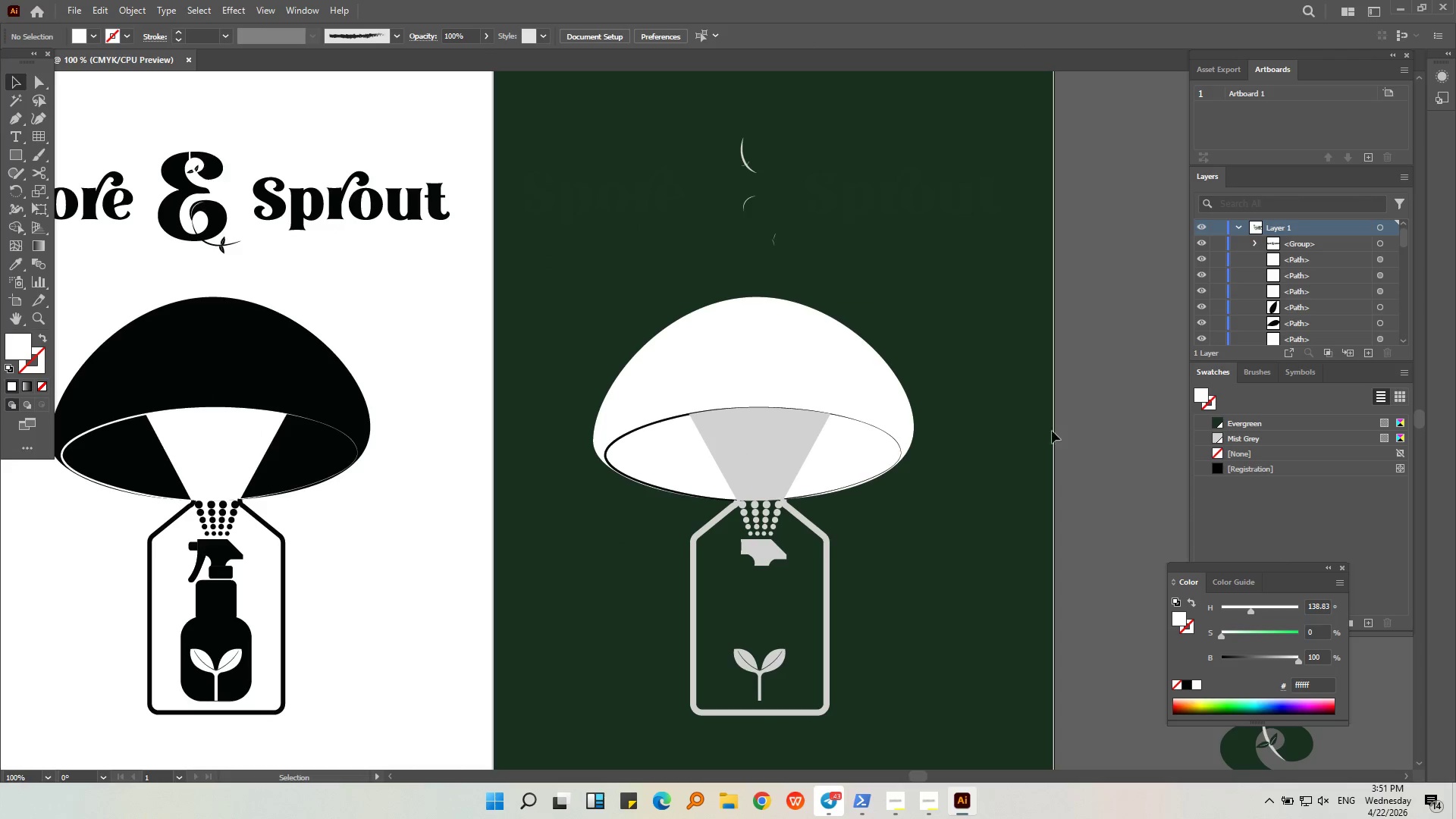 
left_click([773, 453])
 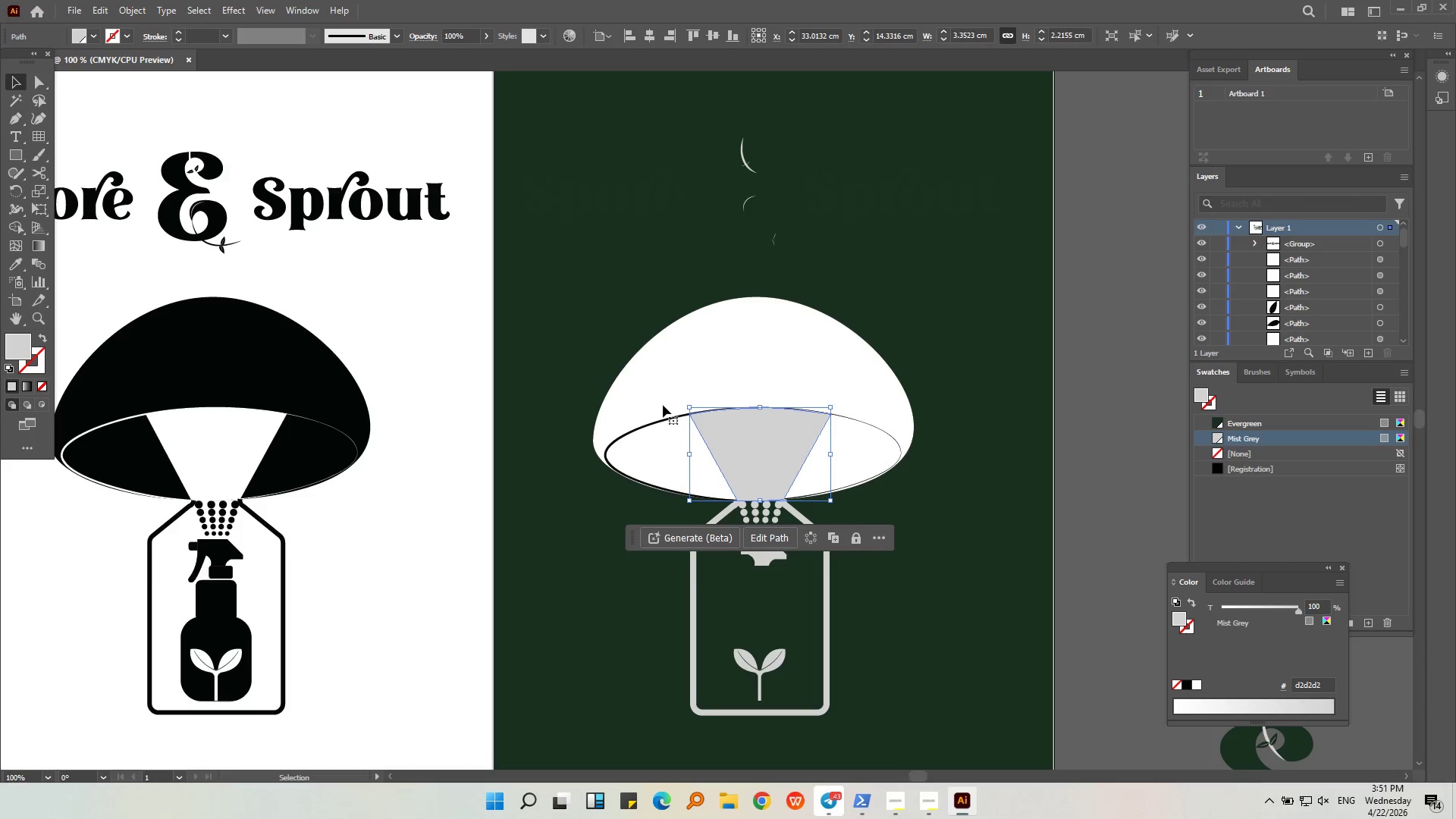 
wait(6.27)
 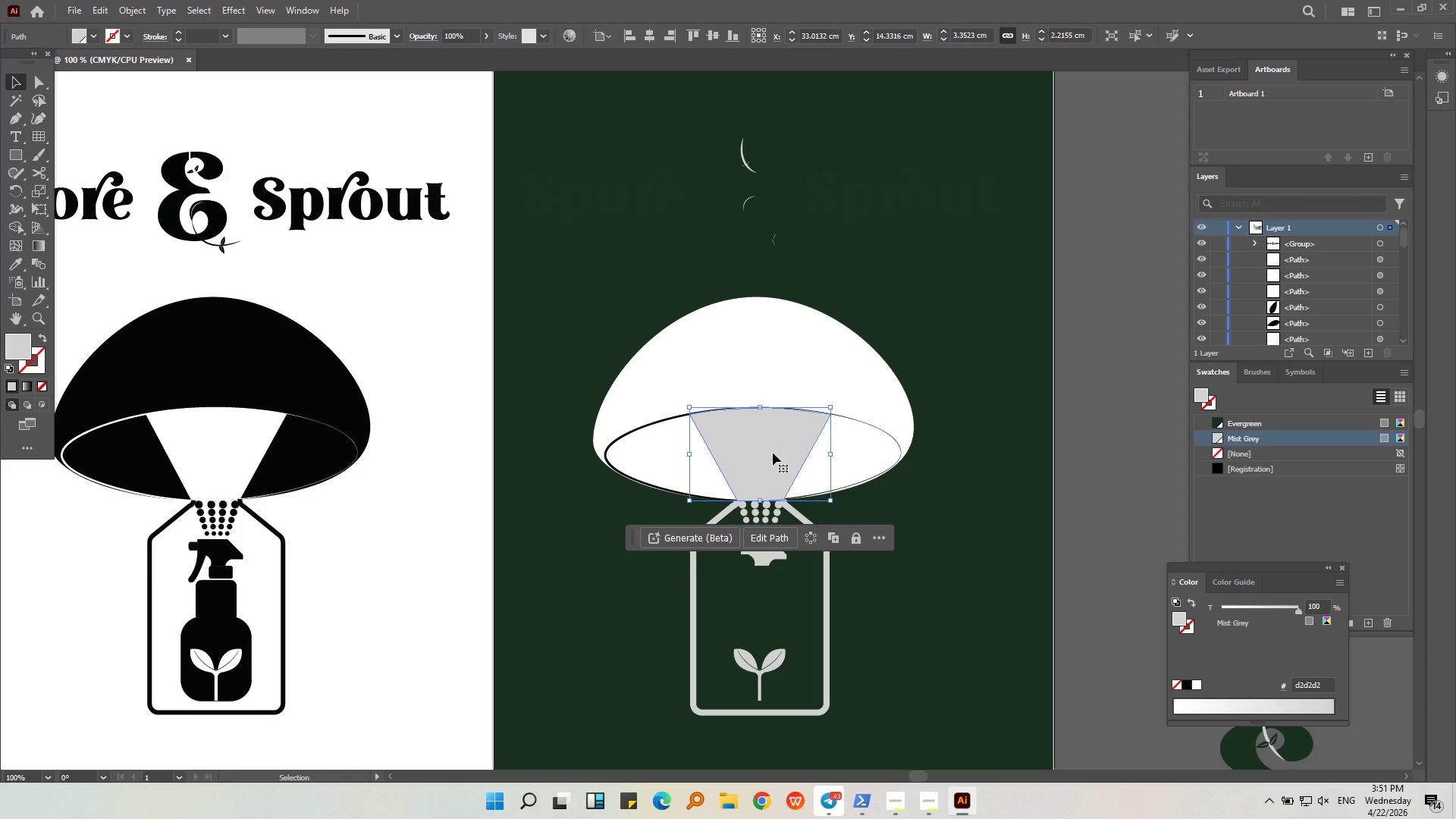 
double_click([714, 210])
 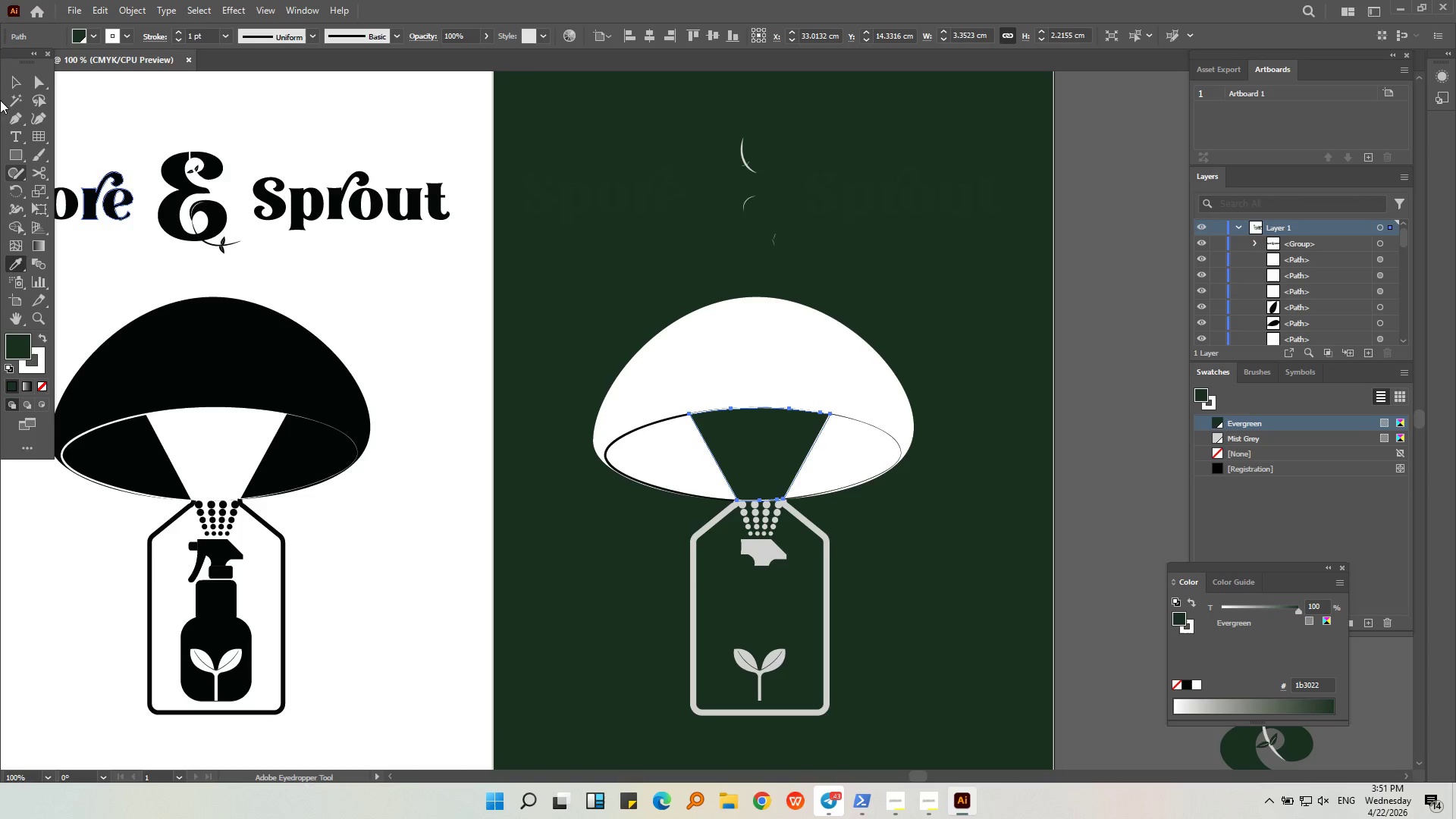 
left_click([11, 84])
 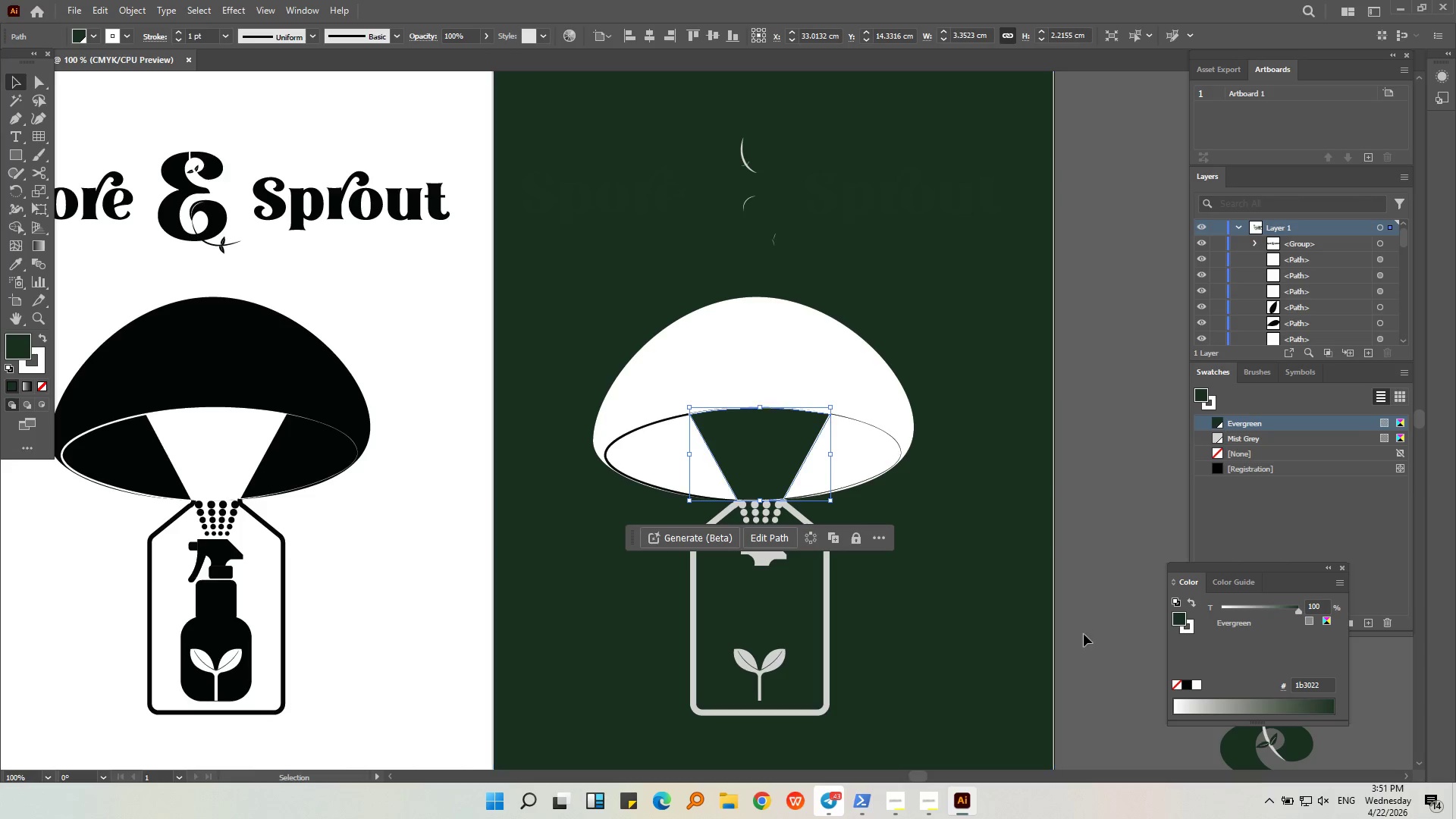 
left_click([1084, 634])
 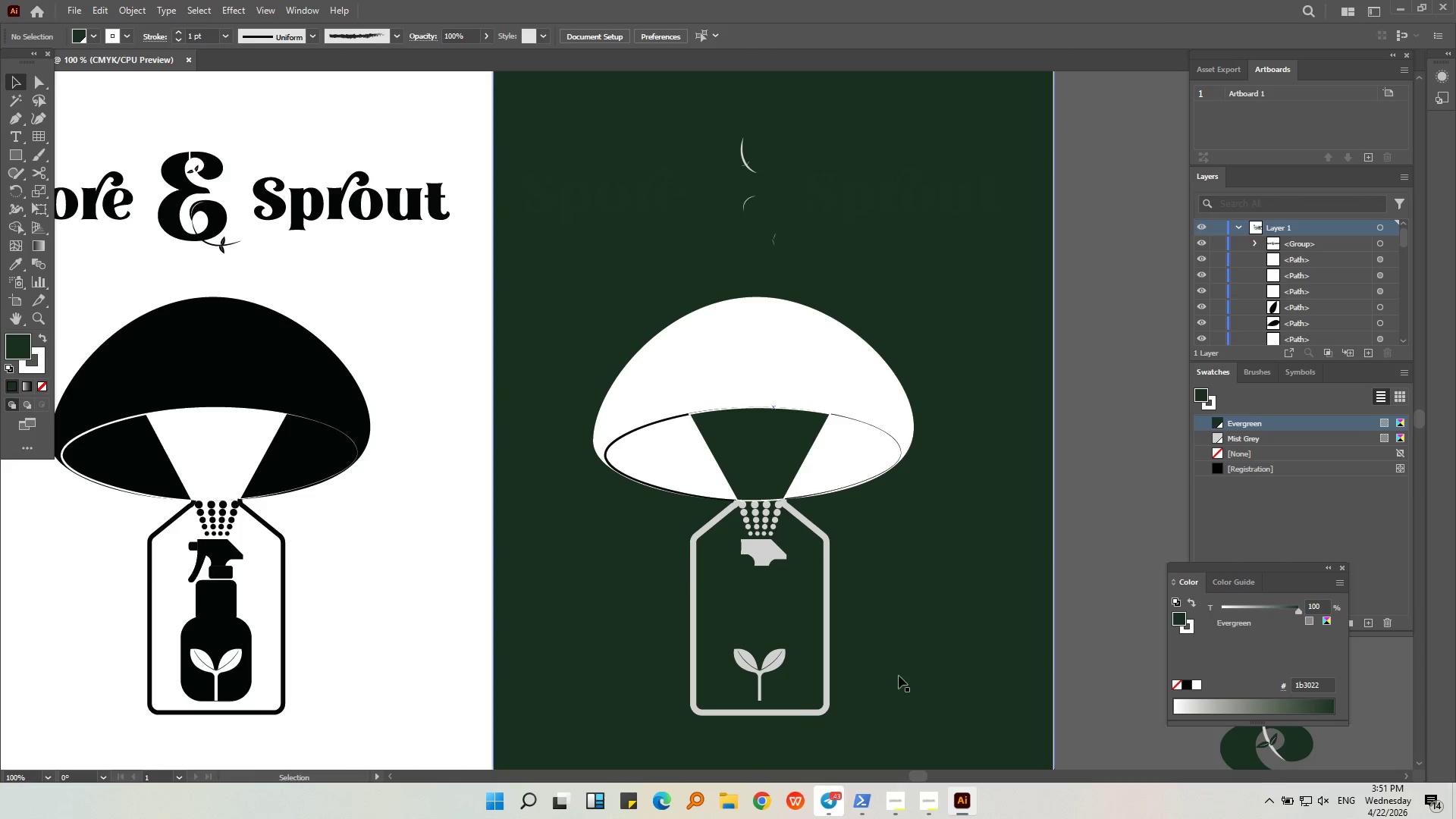 
hold_key(key=AltLeft, duration=0.36)
 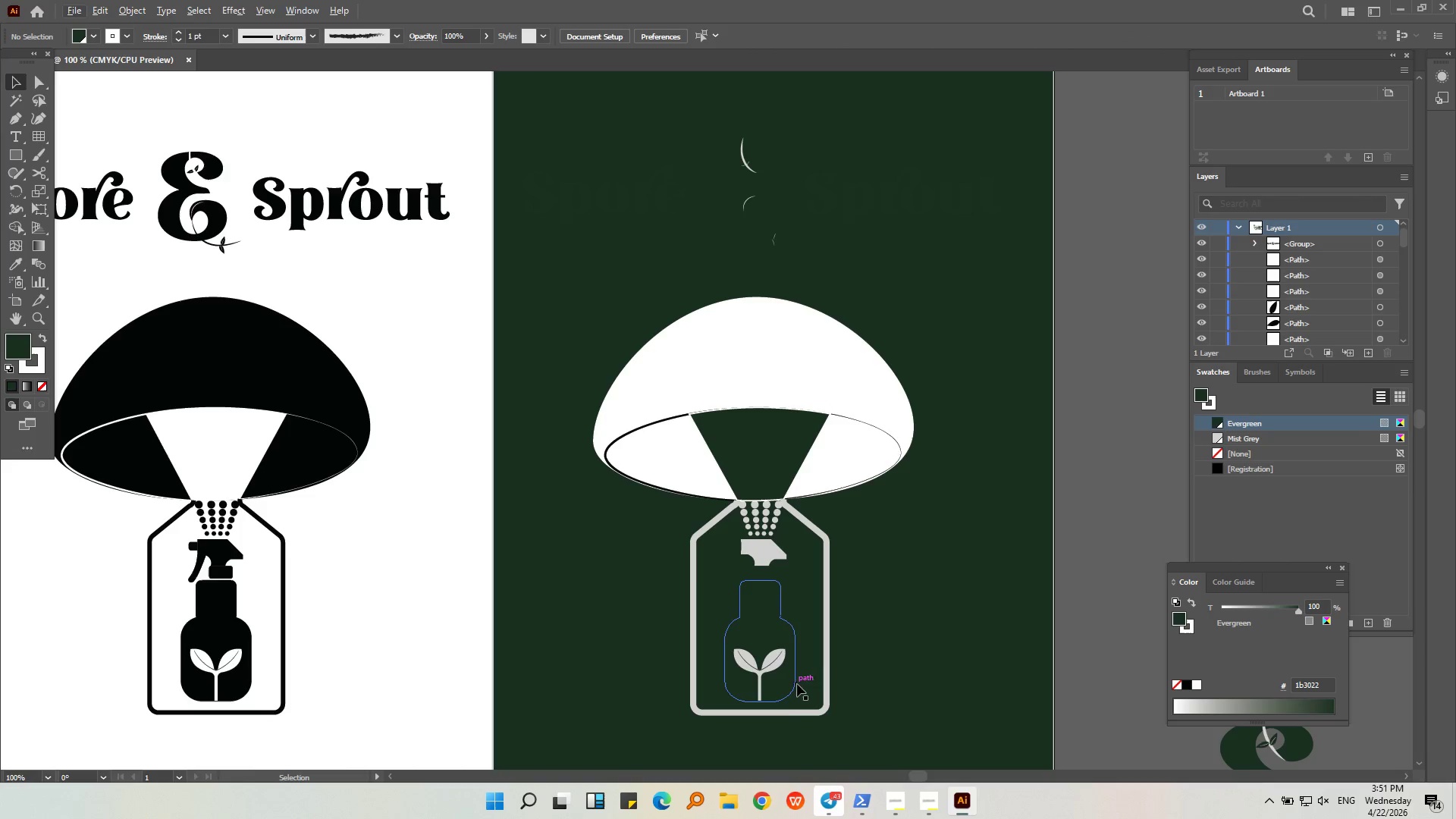 
key(Alt+AltLeft)
 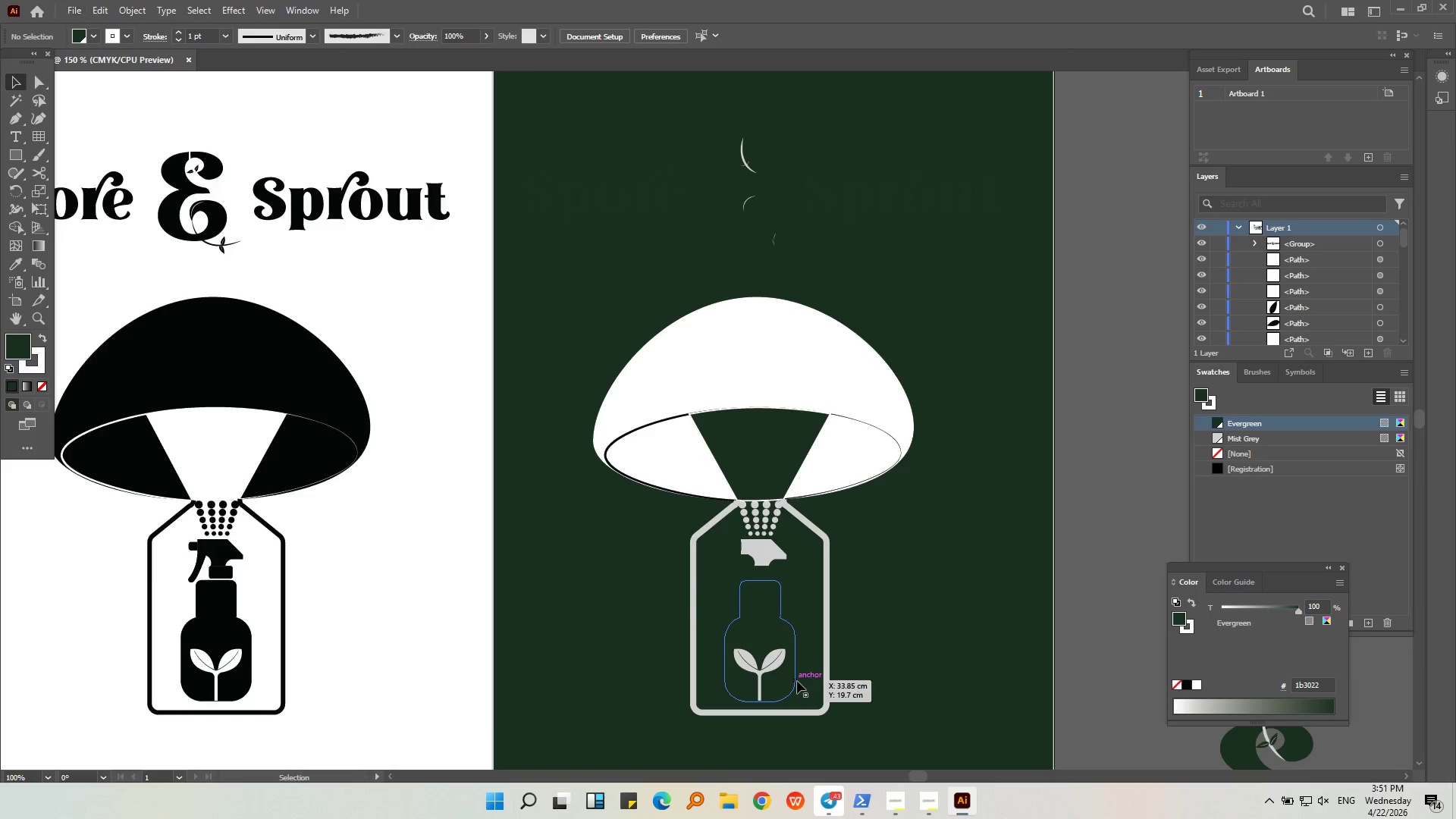 
scroll: coordinate [797, 681], scroll_direction: up, amount: 3.0
 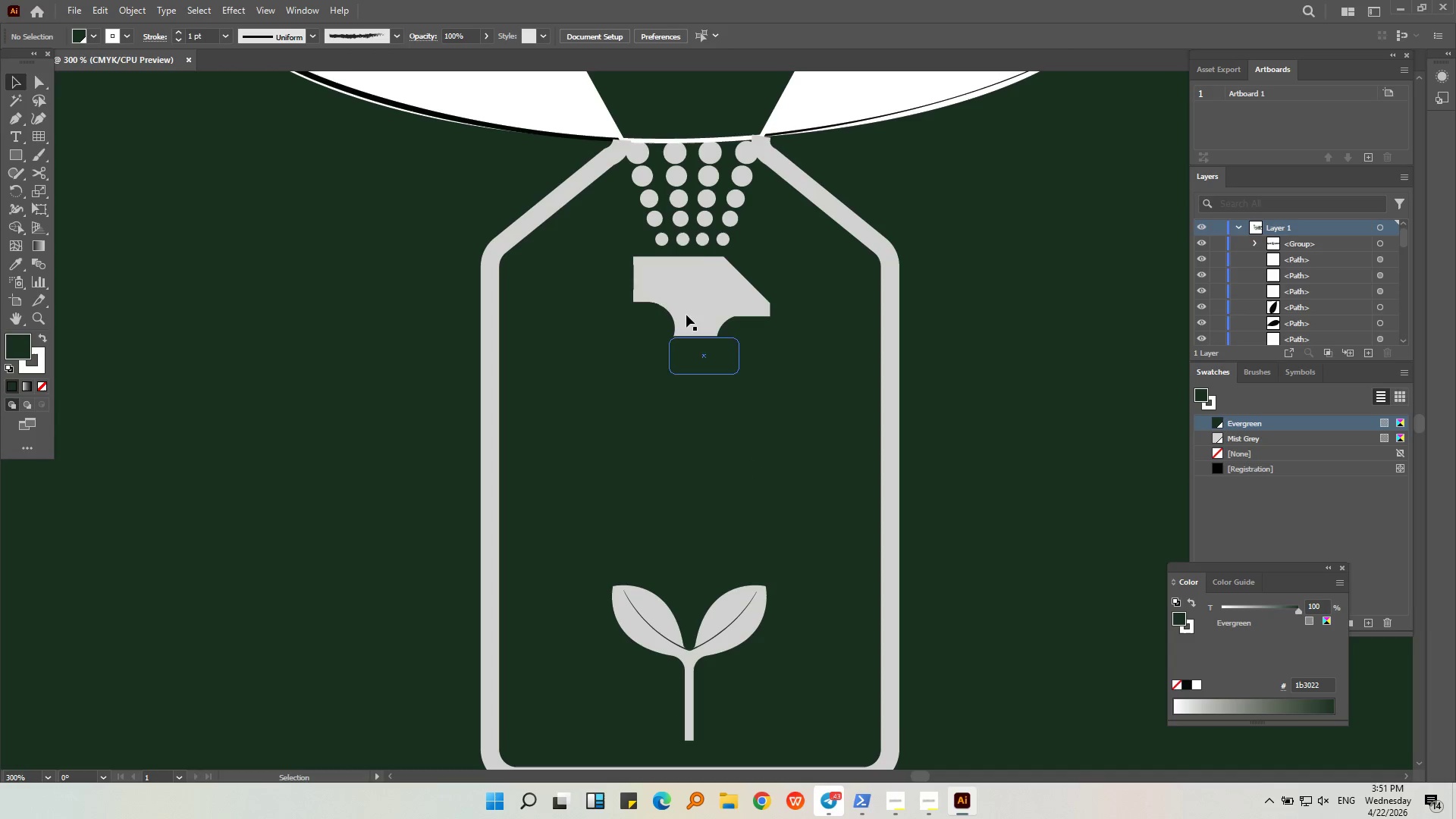 
left_click([689, 304])
 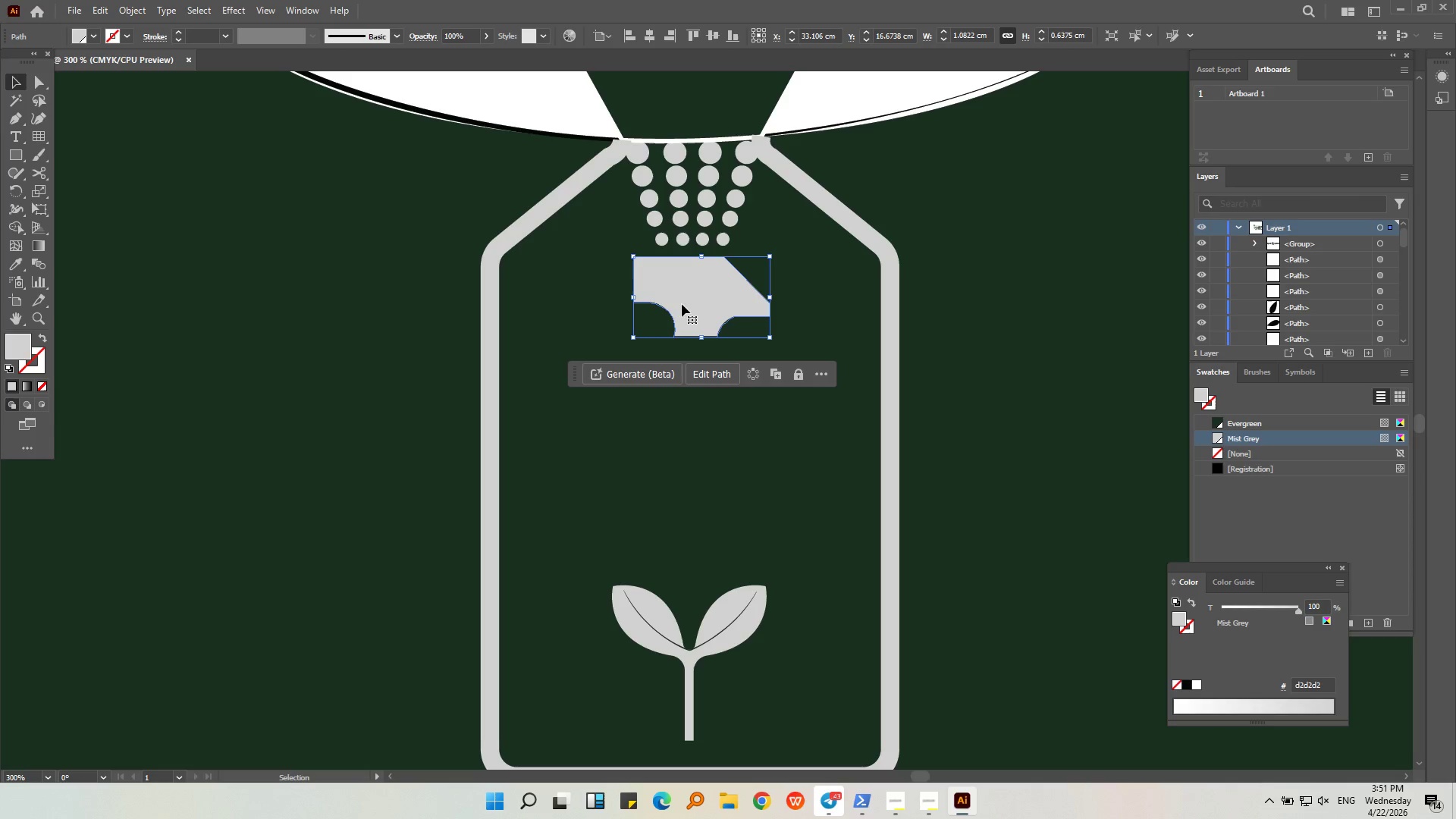 
hold_key(key=ShiftLeft, duration=0.72)
left_click([622, 287])
 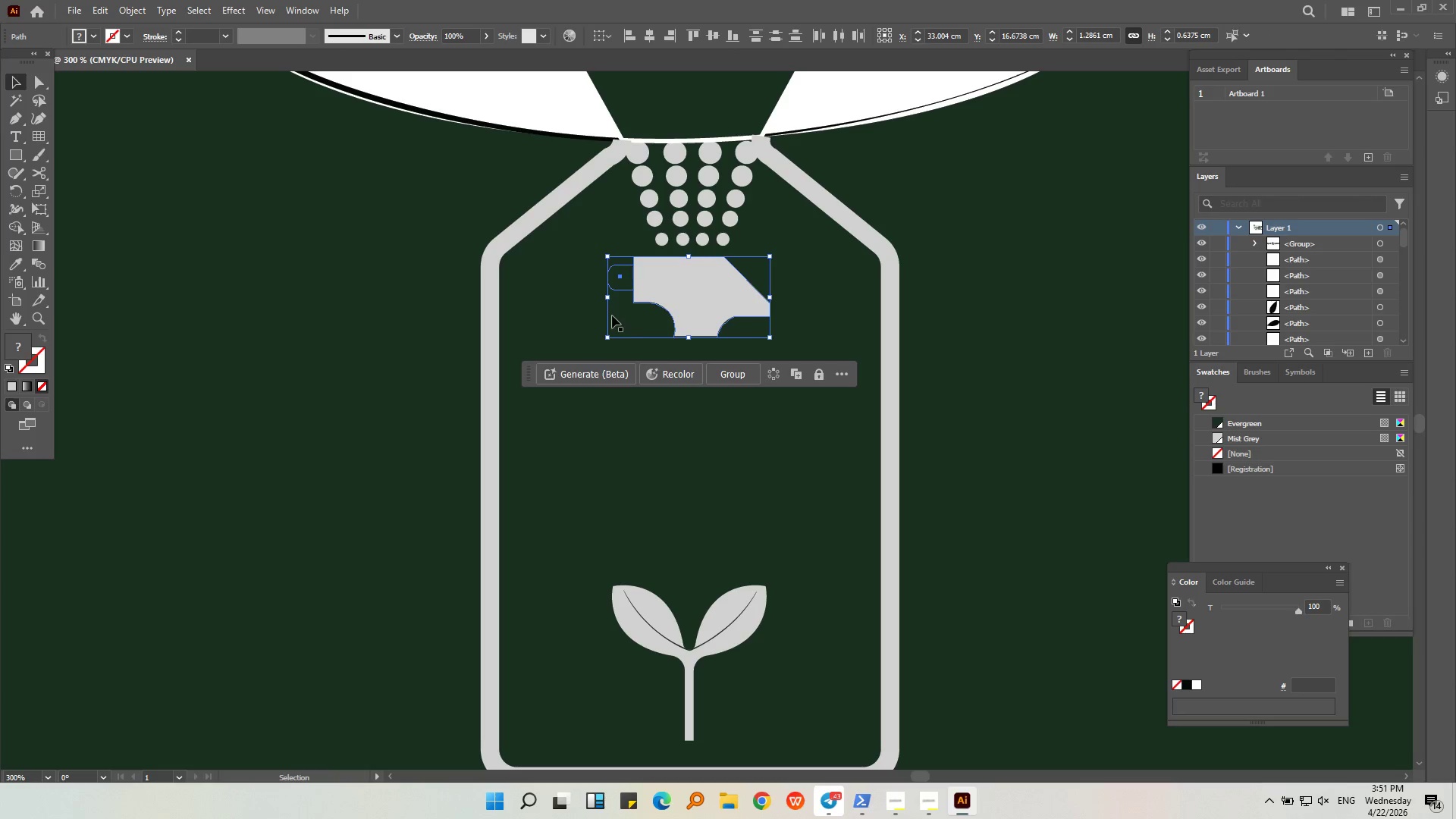 
hold_key(key=ShiftLeft, duration=1.22)
left_click([644, 325])
 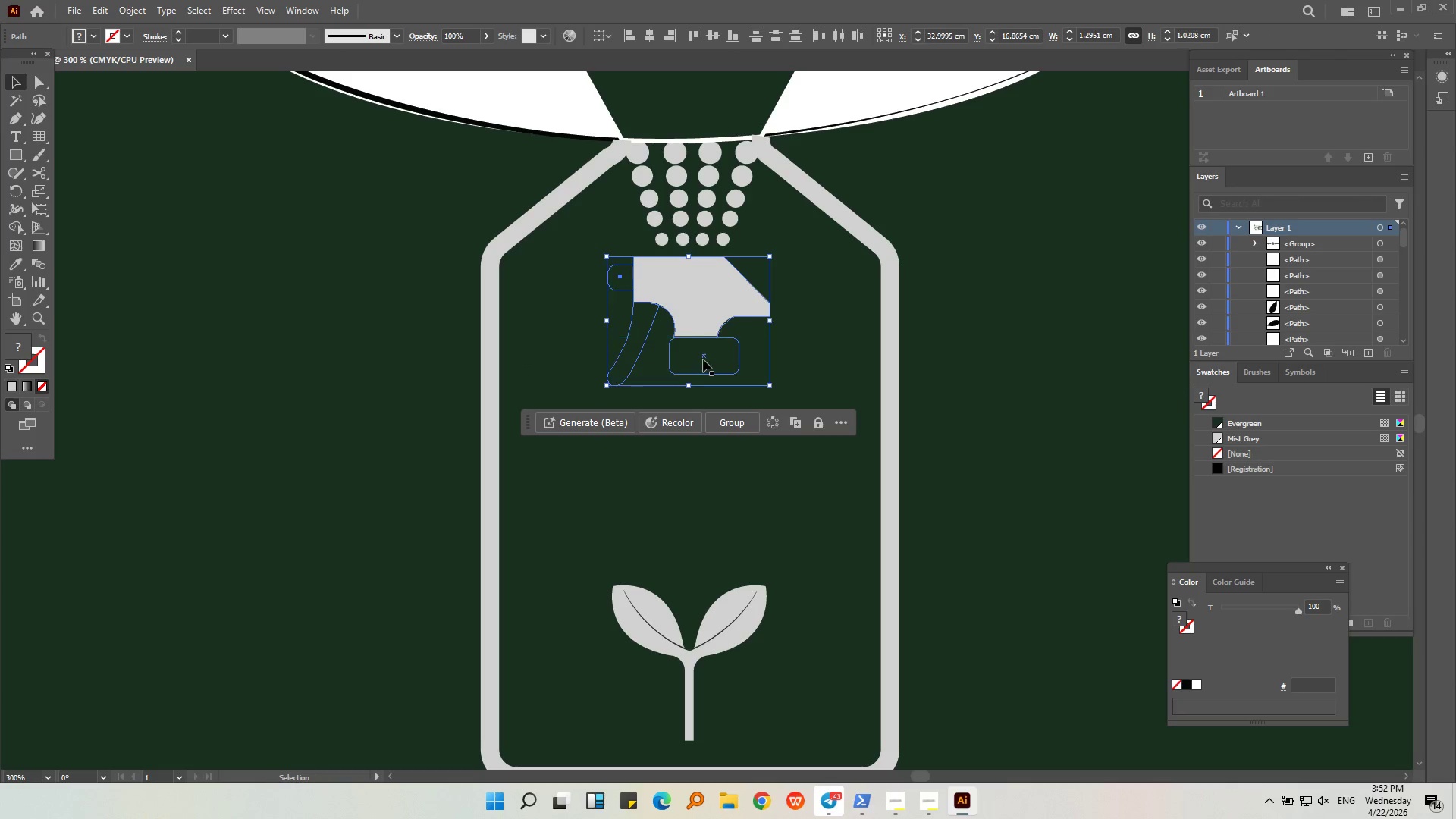 
hold_key(key=ShiftLeft, duration=0.47)
left_click([702, 357])
 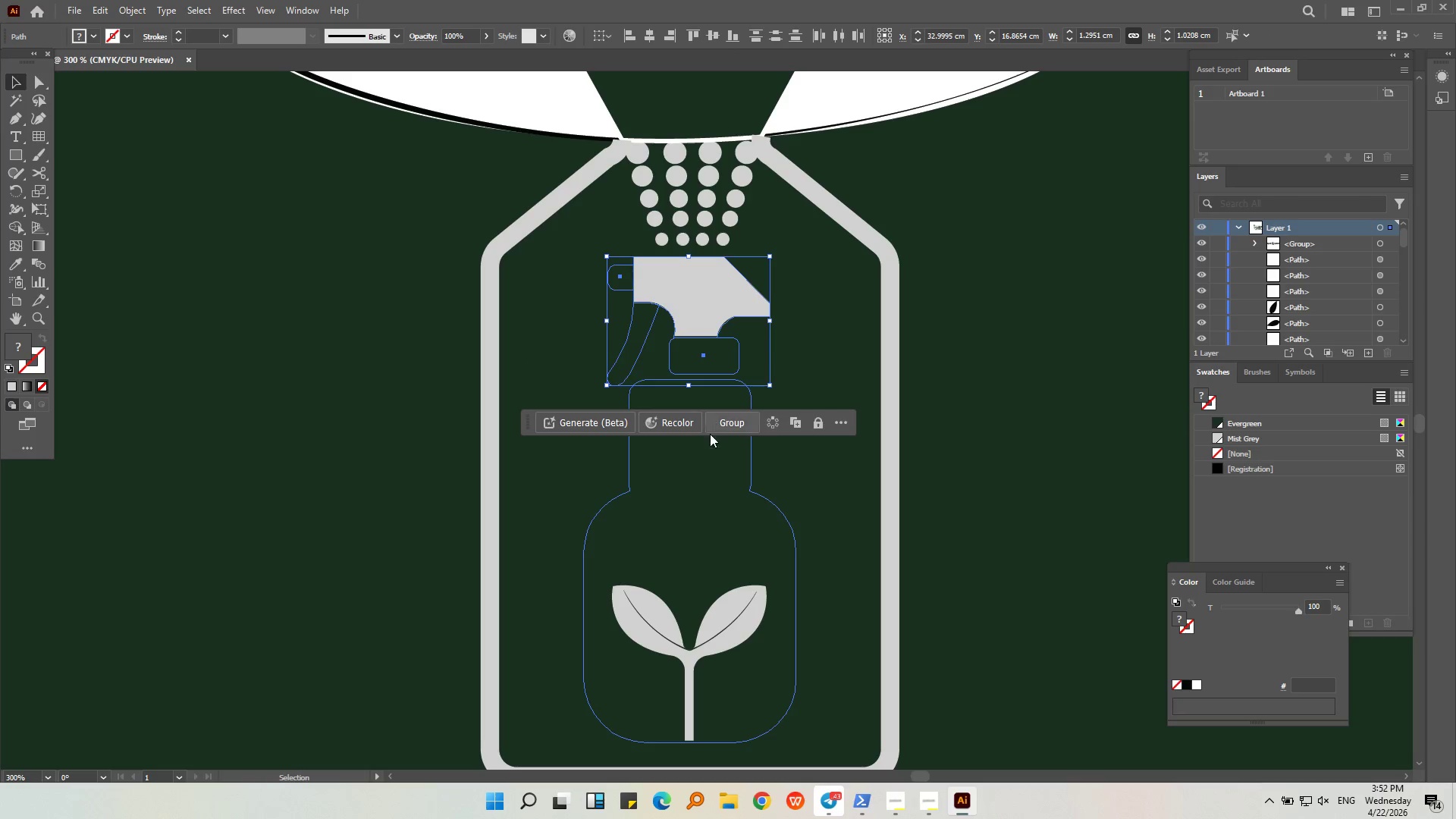 
hold_key(key=ShiftLeft, duration=0.45)
left_click([708, 463])
 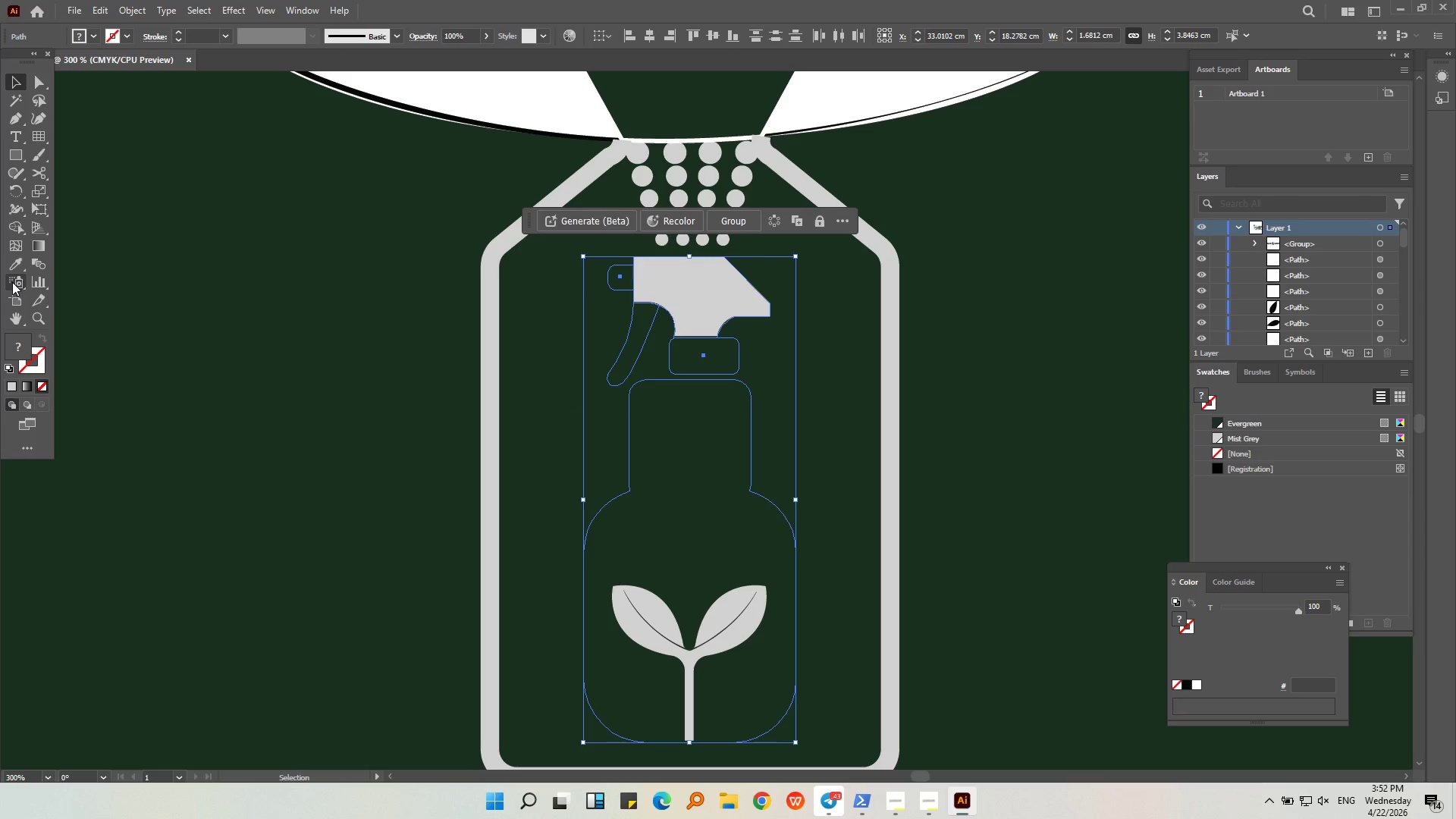 
left_click([17, 270])
 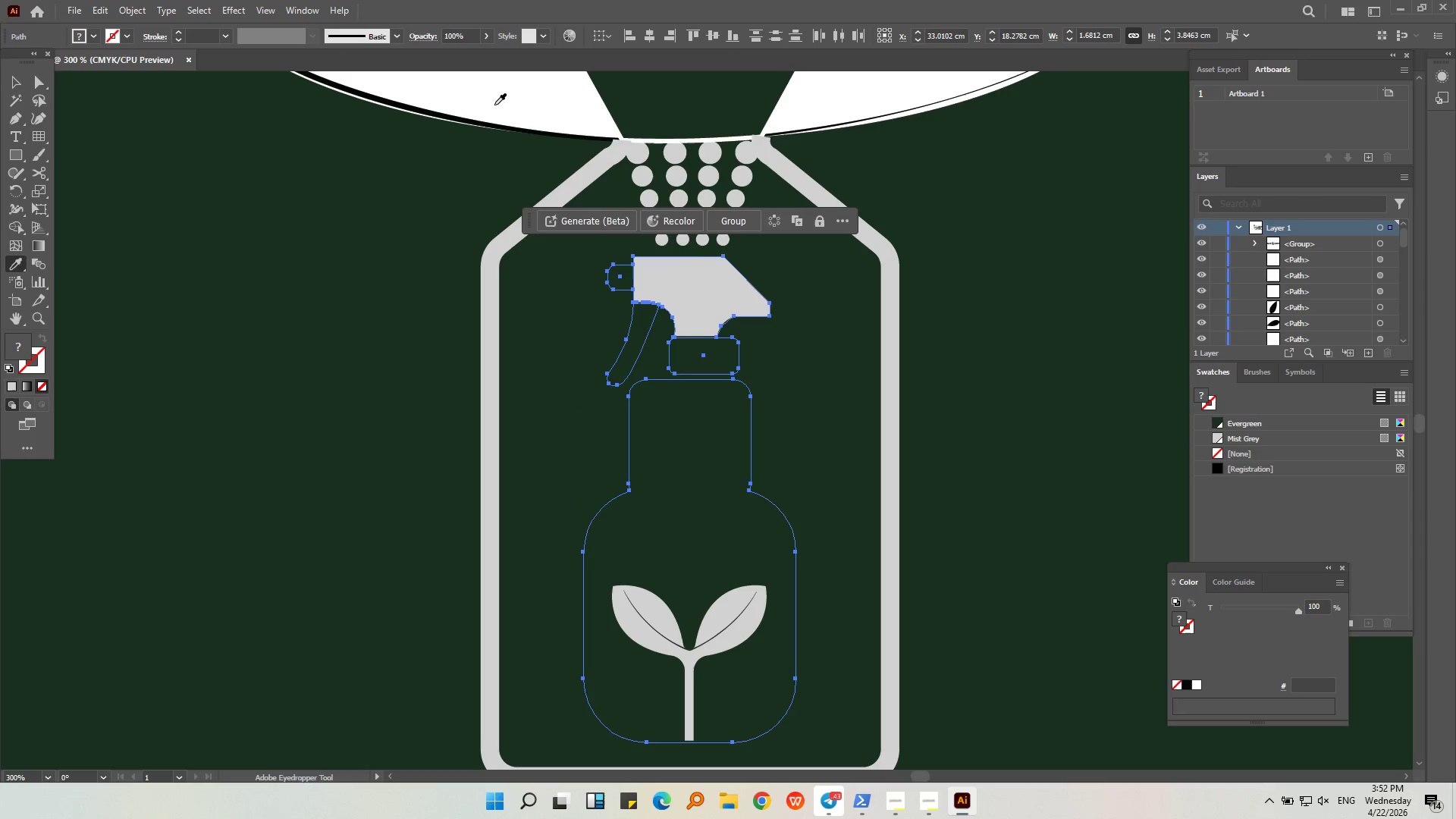 
left_click([495, 101])
 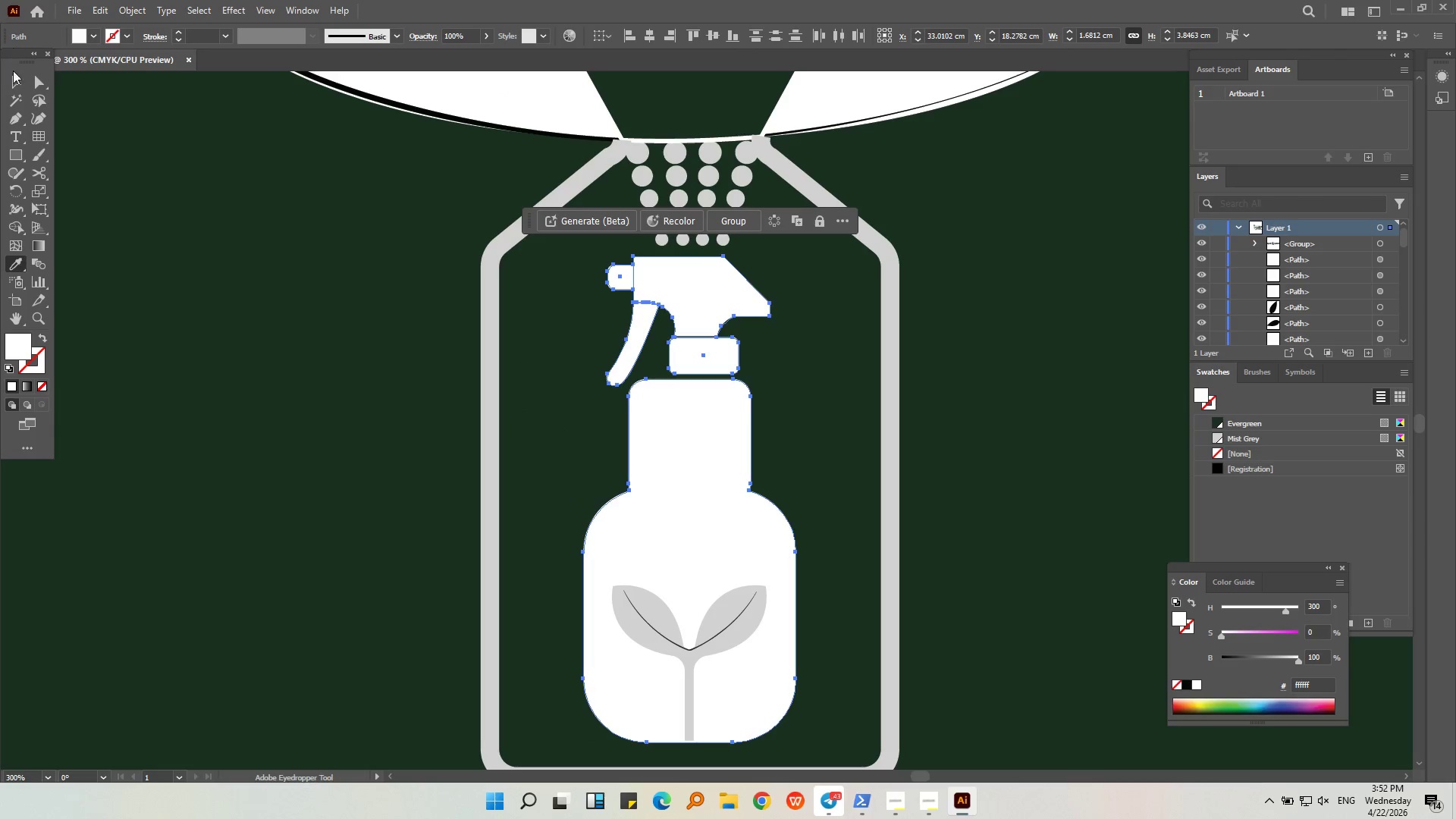 
left_click([10, 83])
 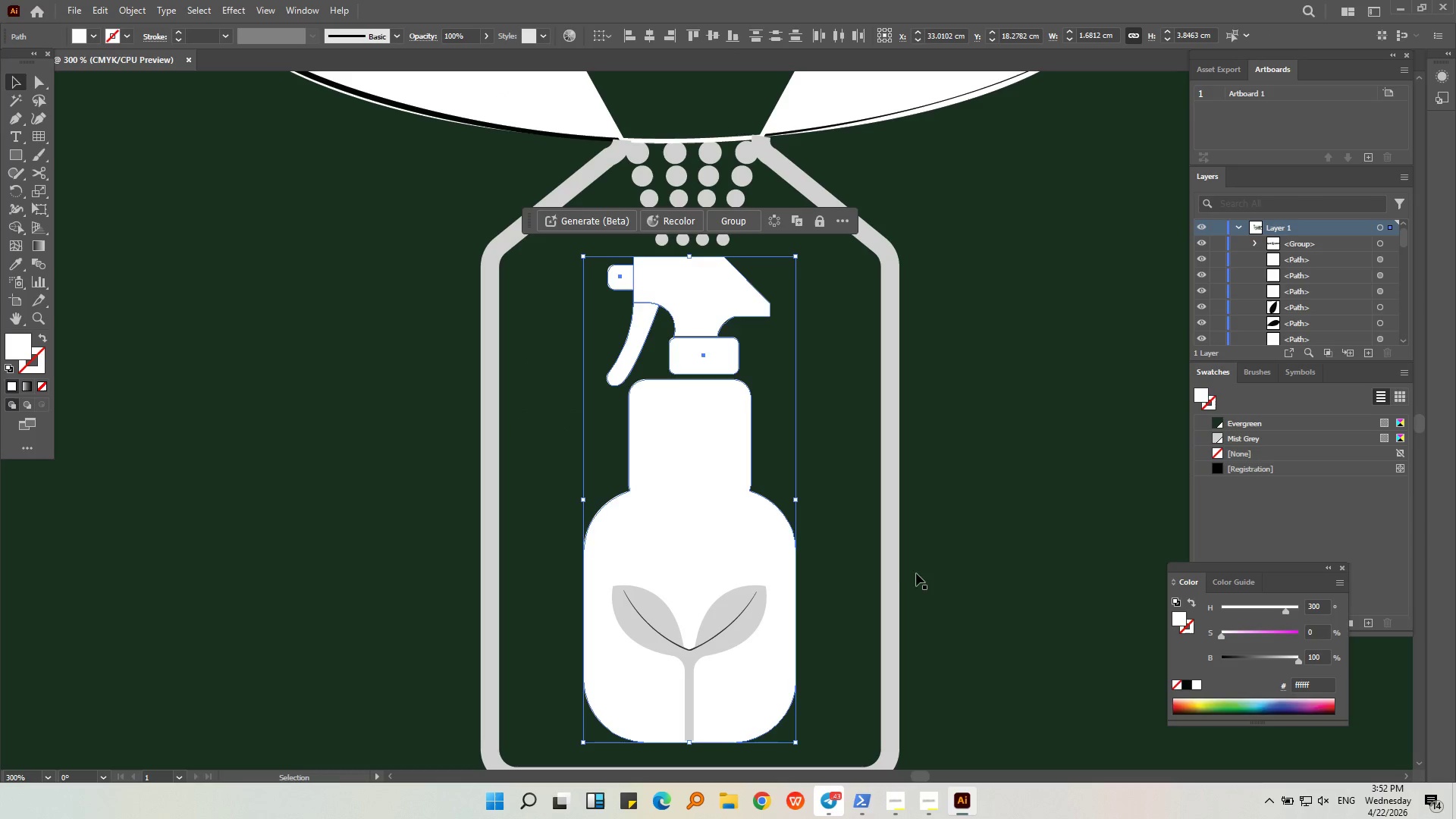 
left_click([910, 572])
 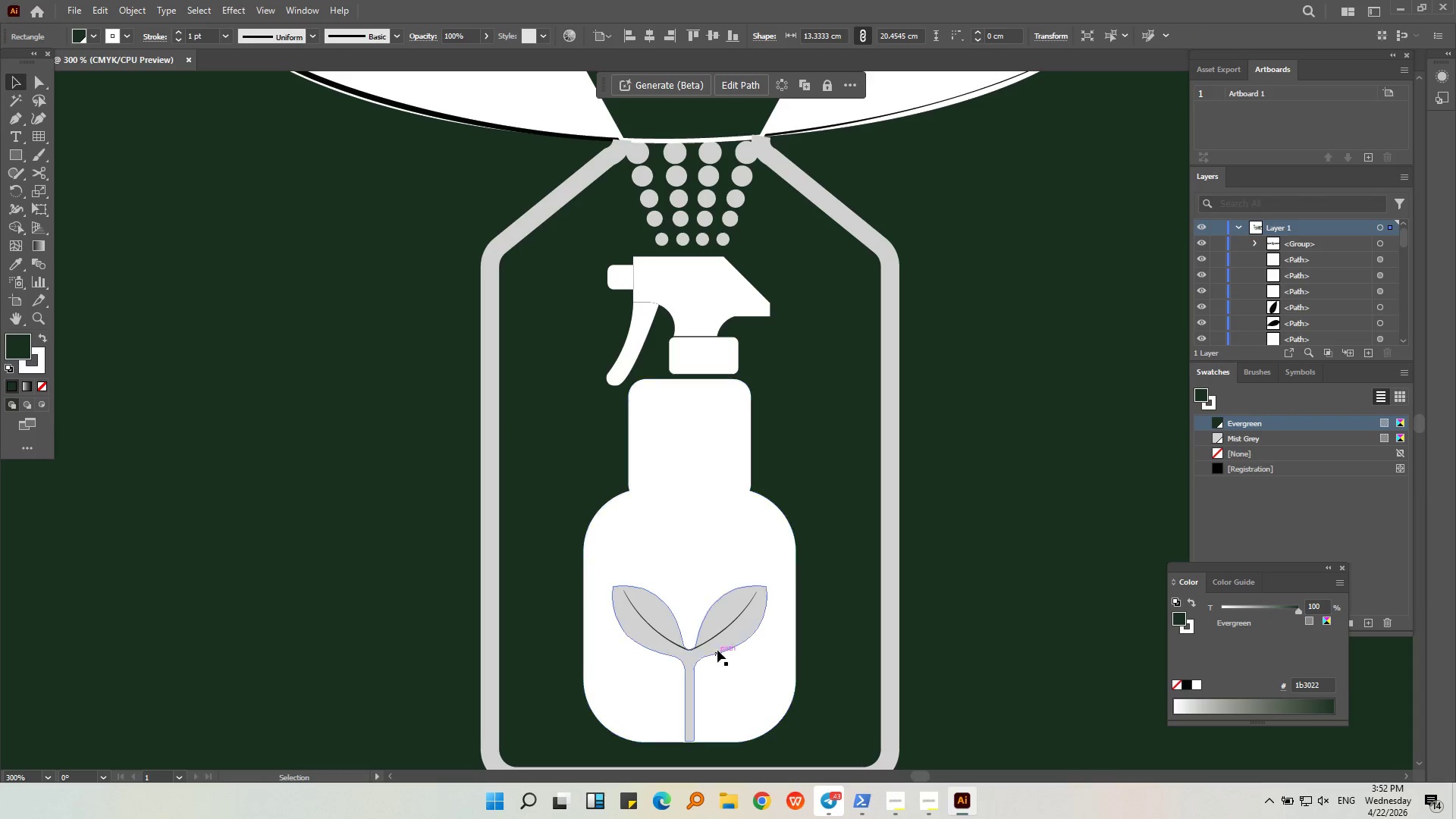 
left_click([720, 648])
 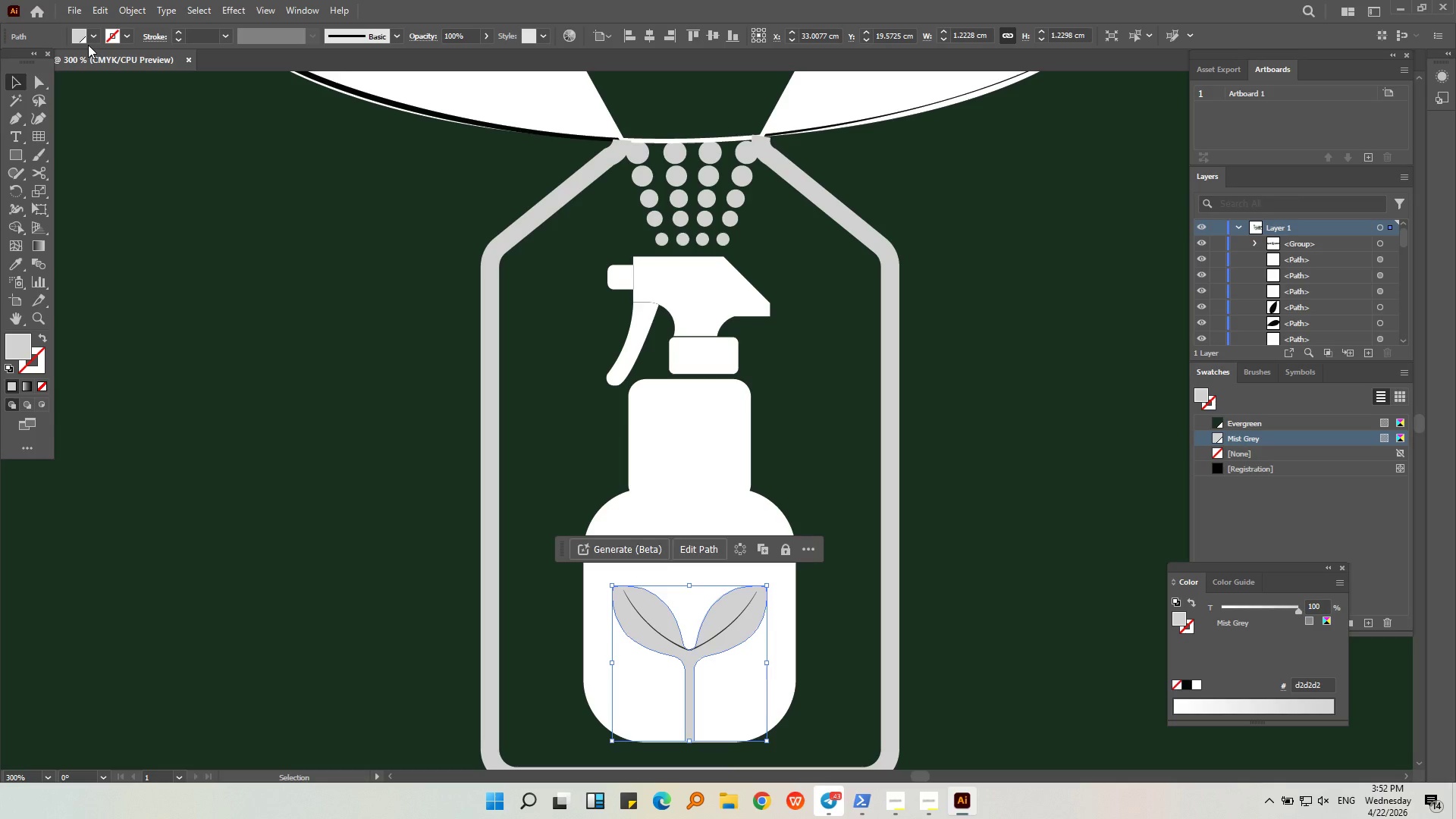 
mouse_move([94, 43])
 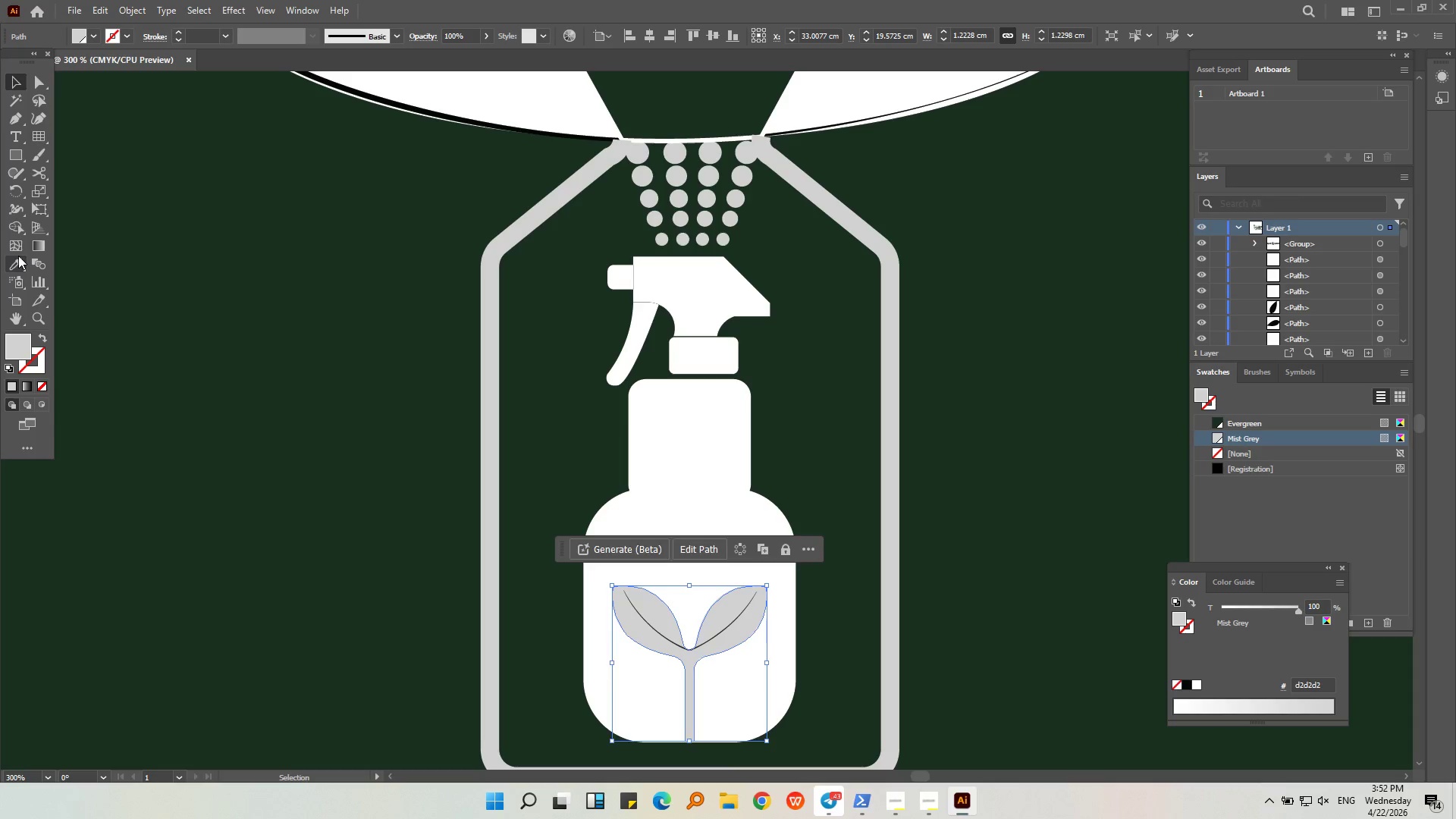 
double_click([177, 290])
 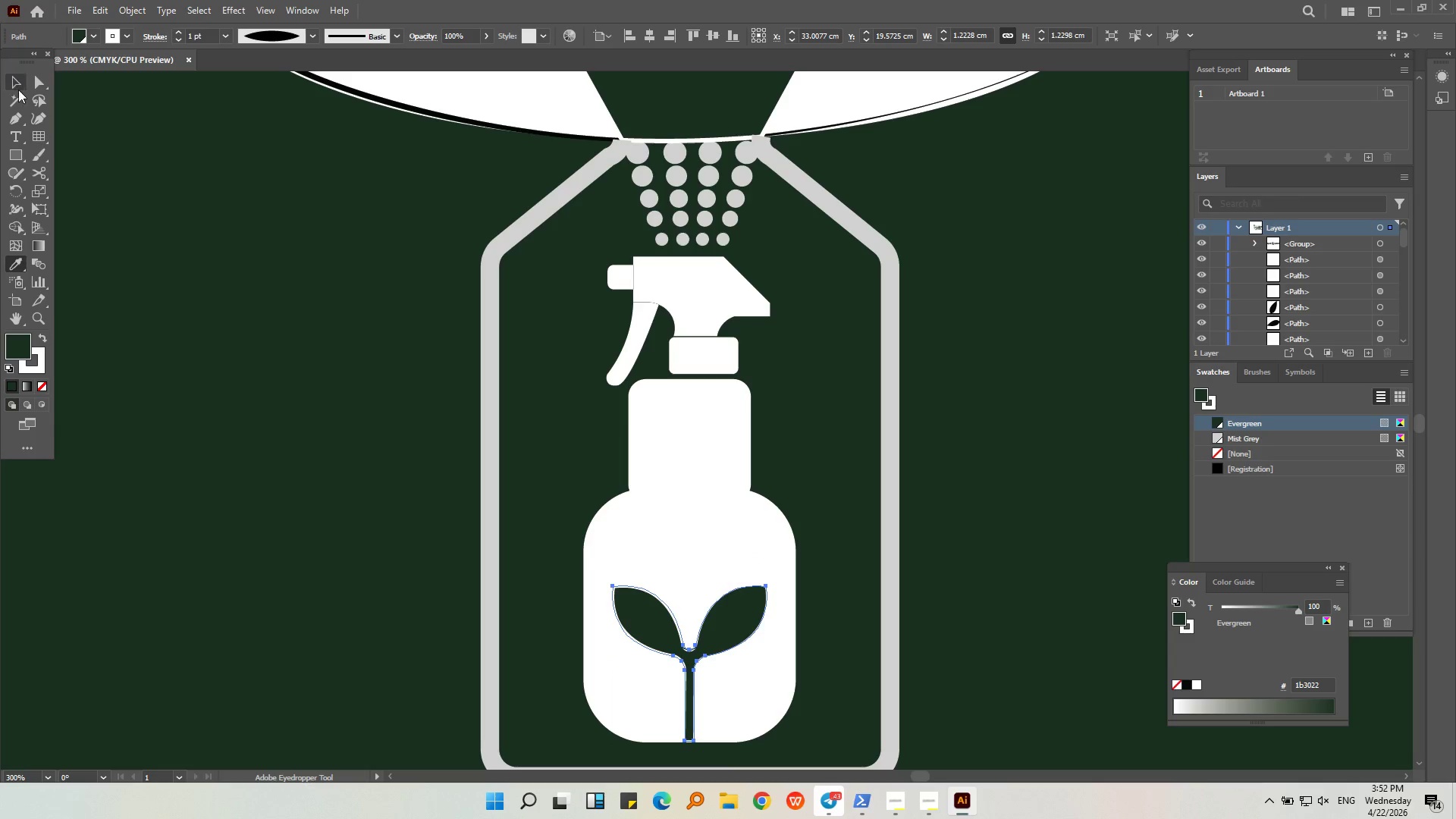 
double_click([286, 455])
 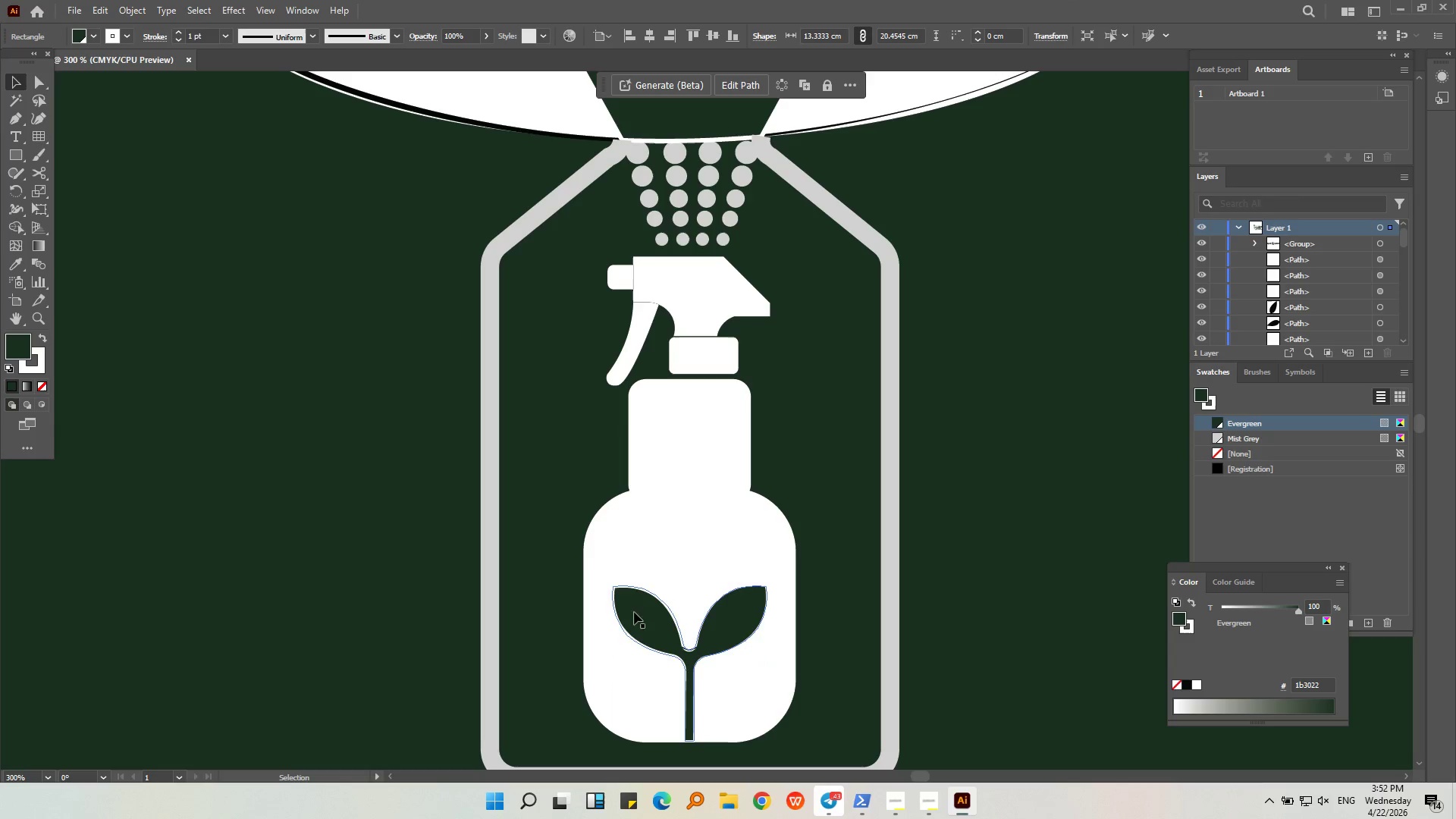 
left_click([643, 622])
 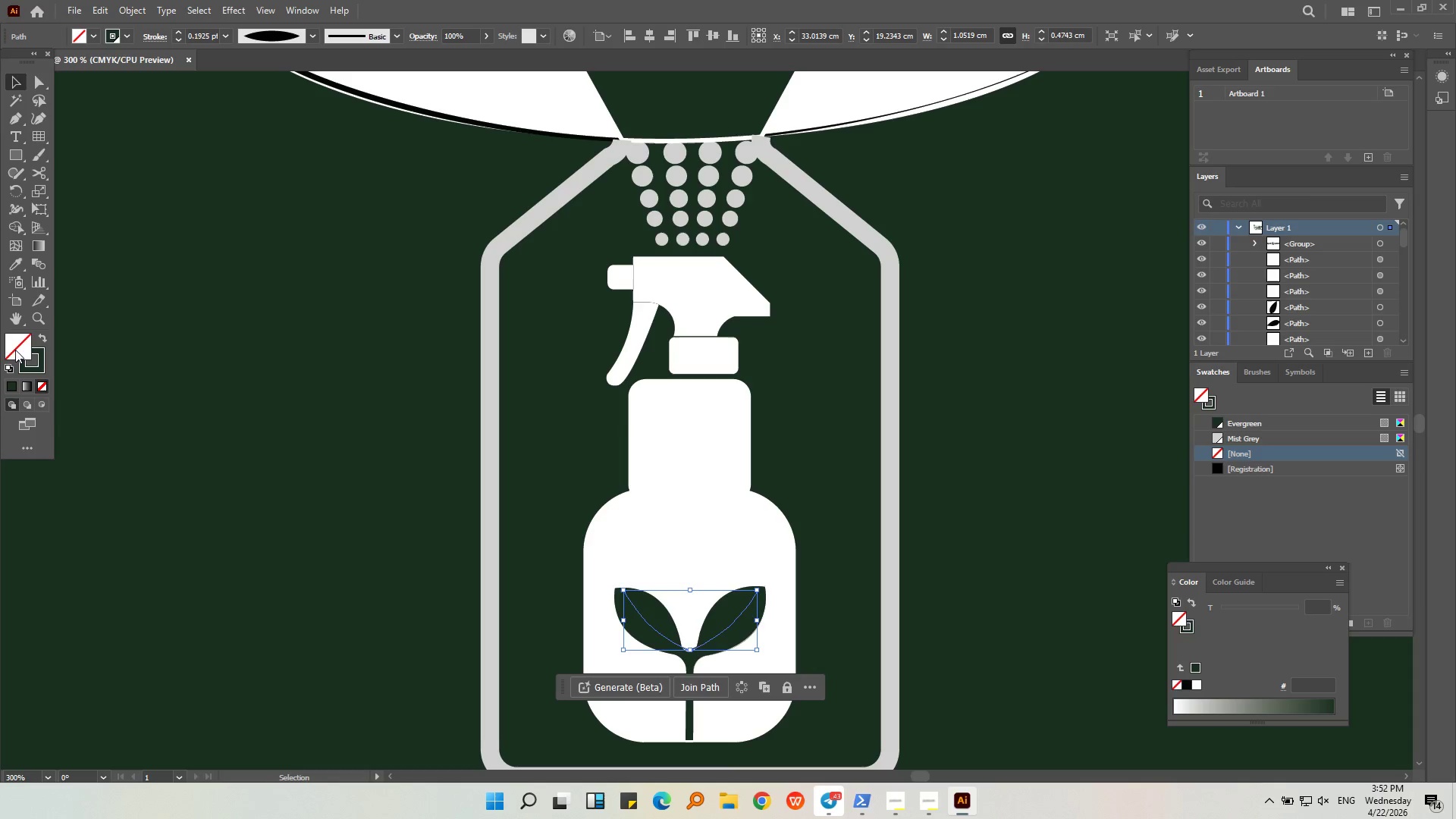 
double_click([41, 368])
 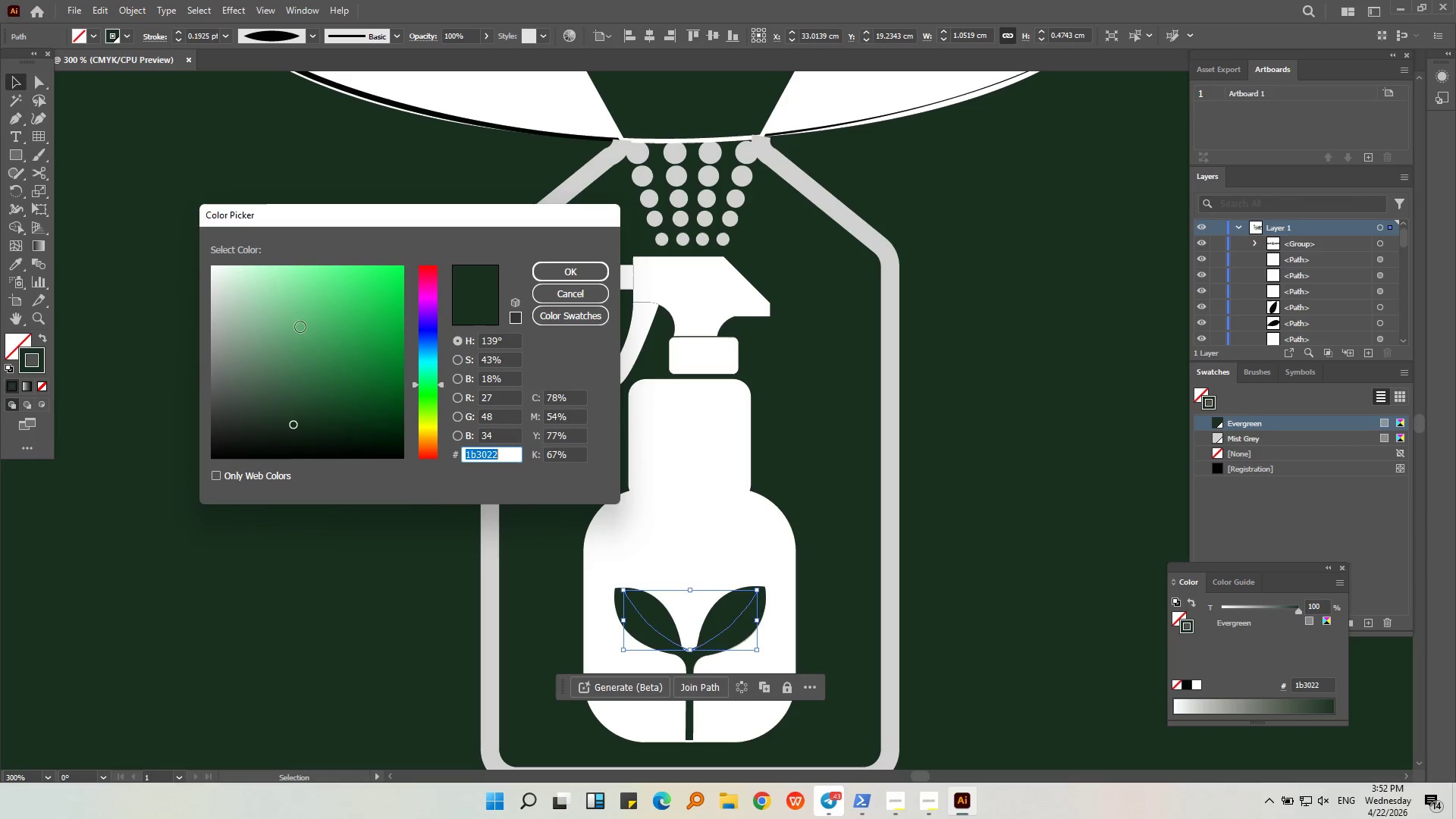 
left_click_drag(start_coordinate=[297, 322], to_coordinate=[174, 244])
 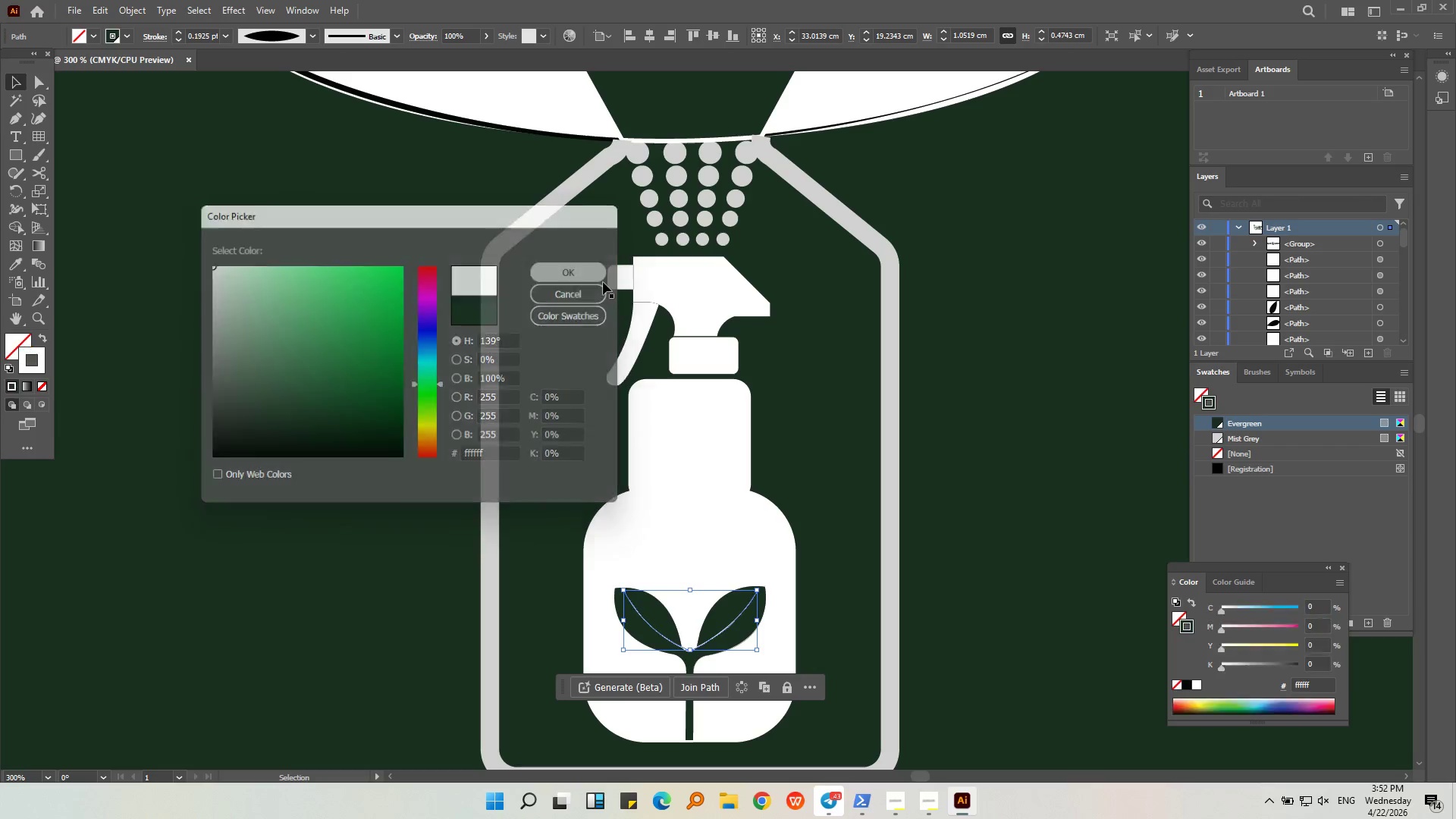 
double_click([946, 340])
 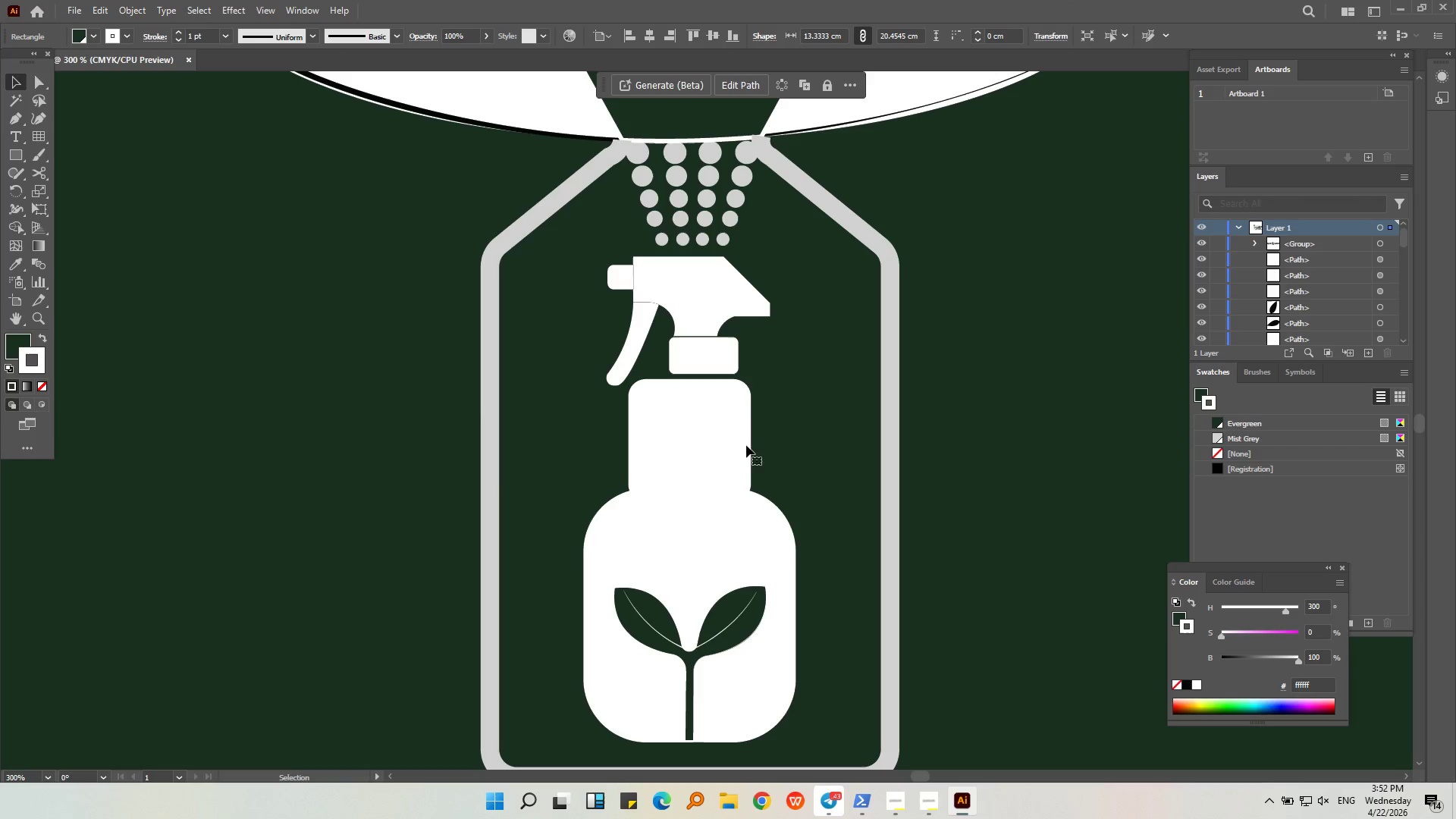 
key(Alt+AltLeft)
 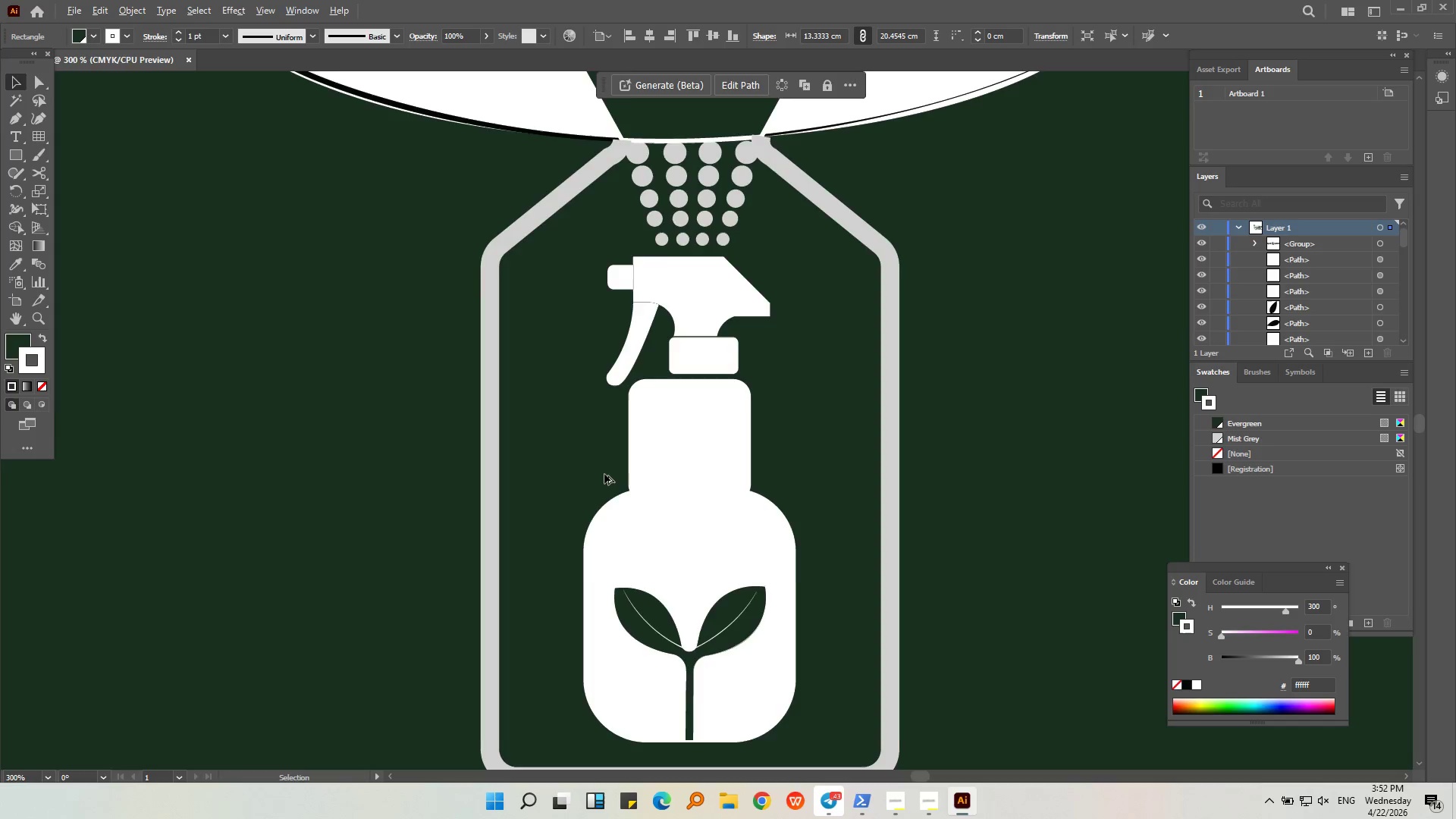 
scroll: coordinate [604, 474], scroll_direction: down, amount: 2.0
 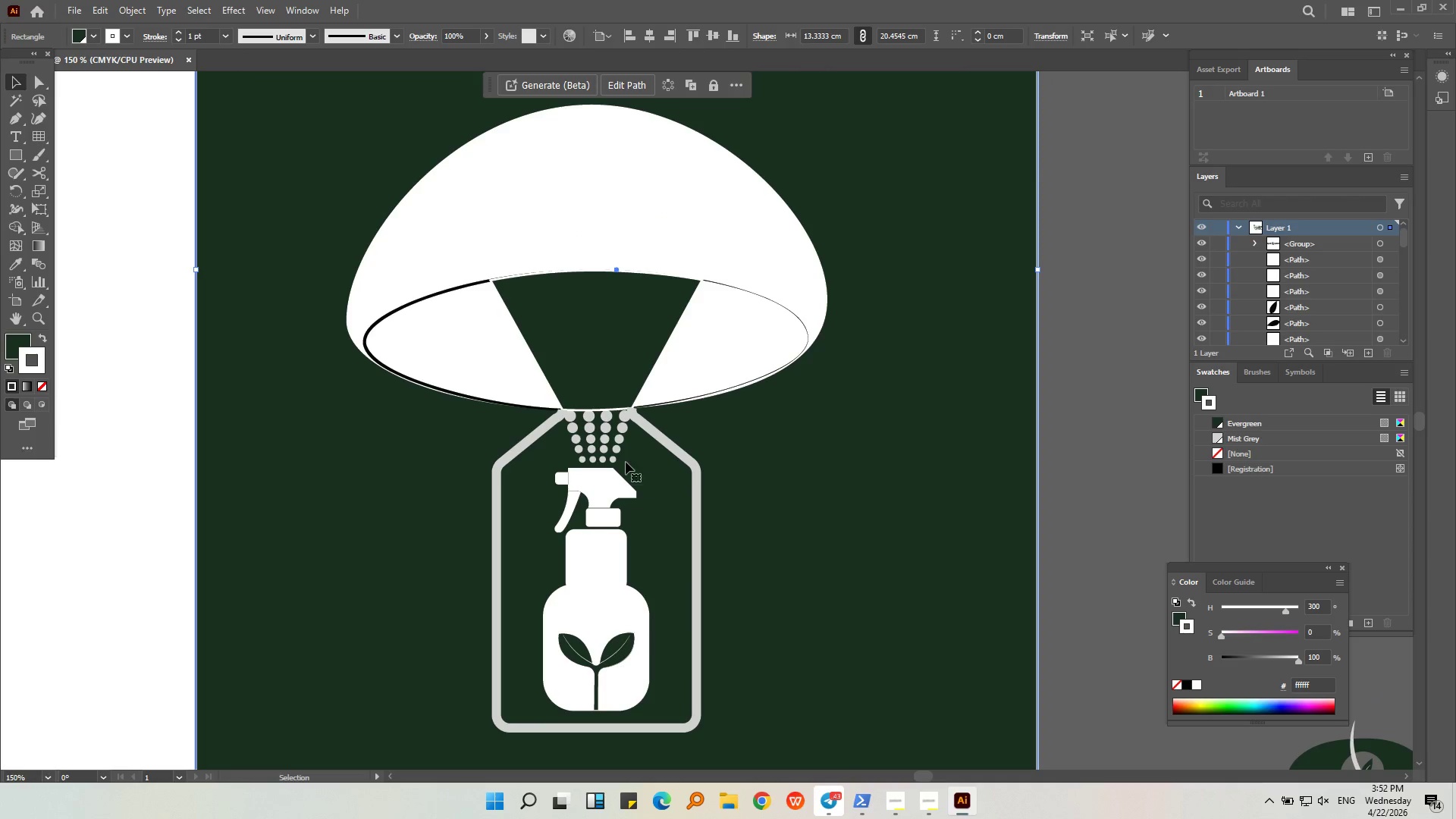 
left_click([616, 449])
 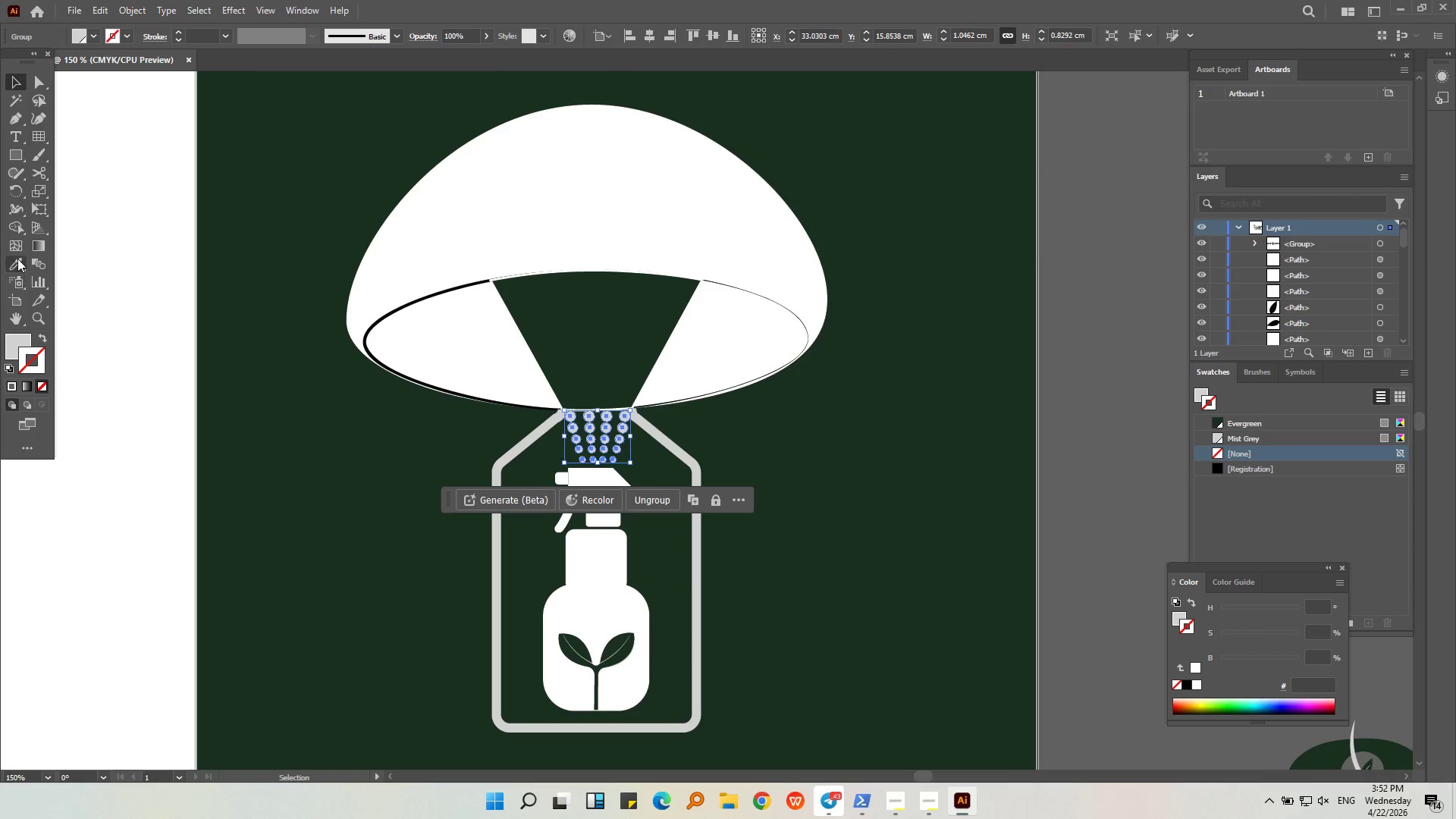 
double_click([519, 200])
 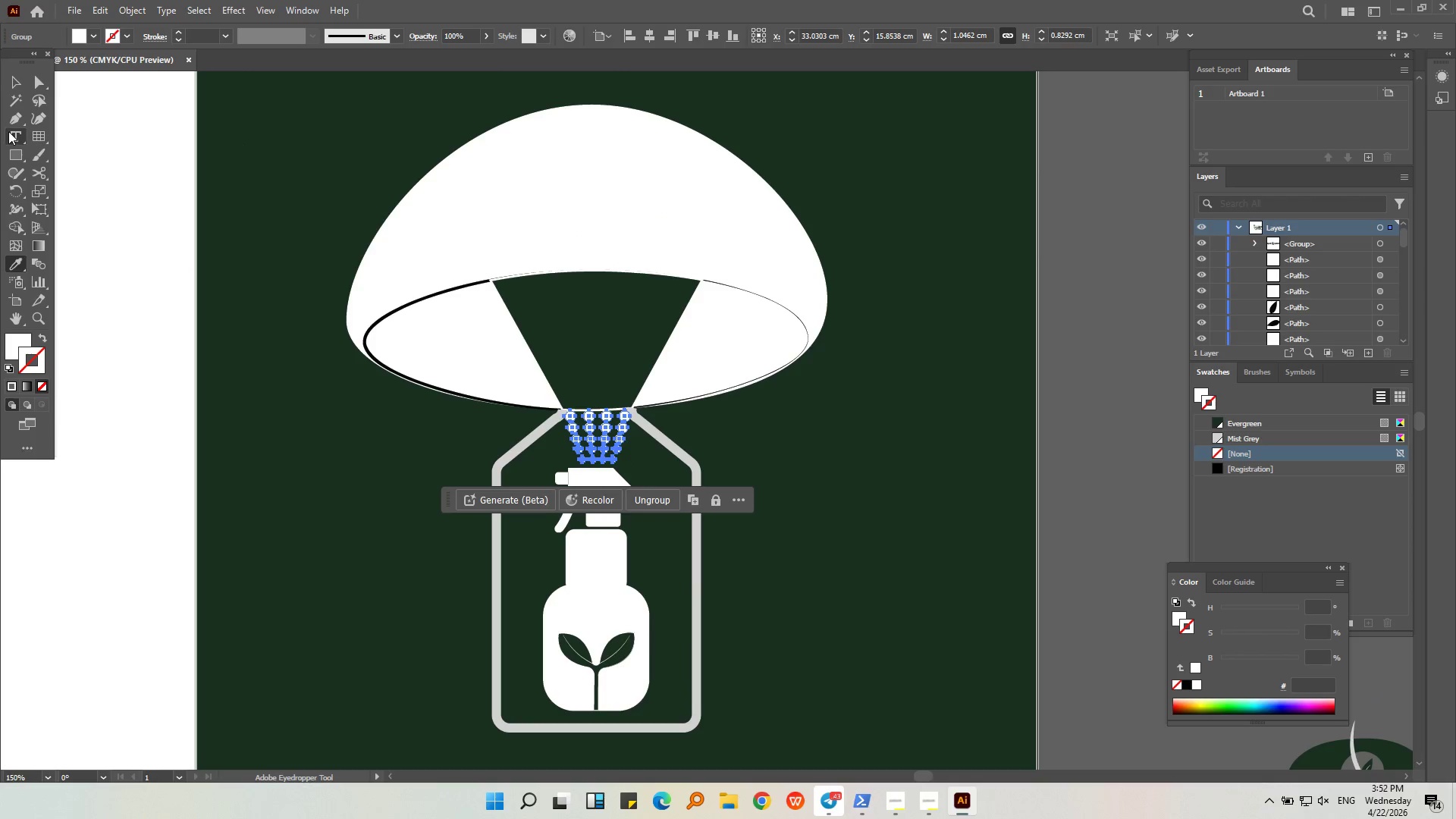 
left_click([9, 83])
 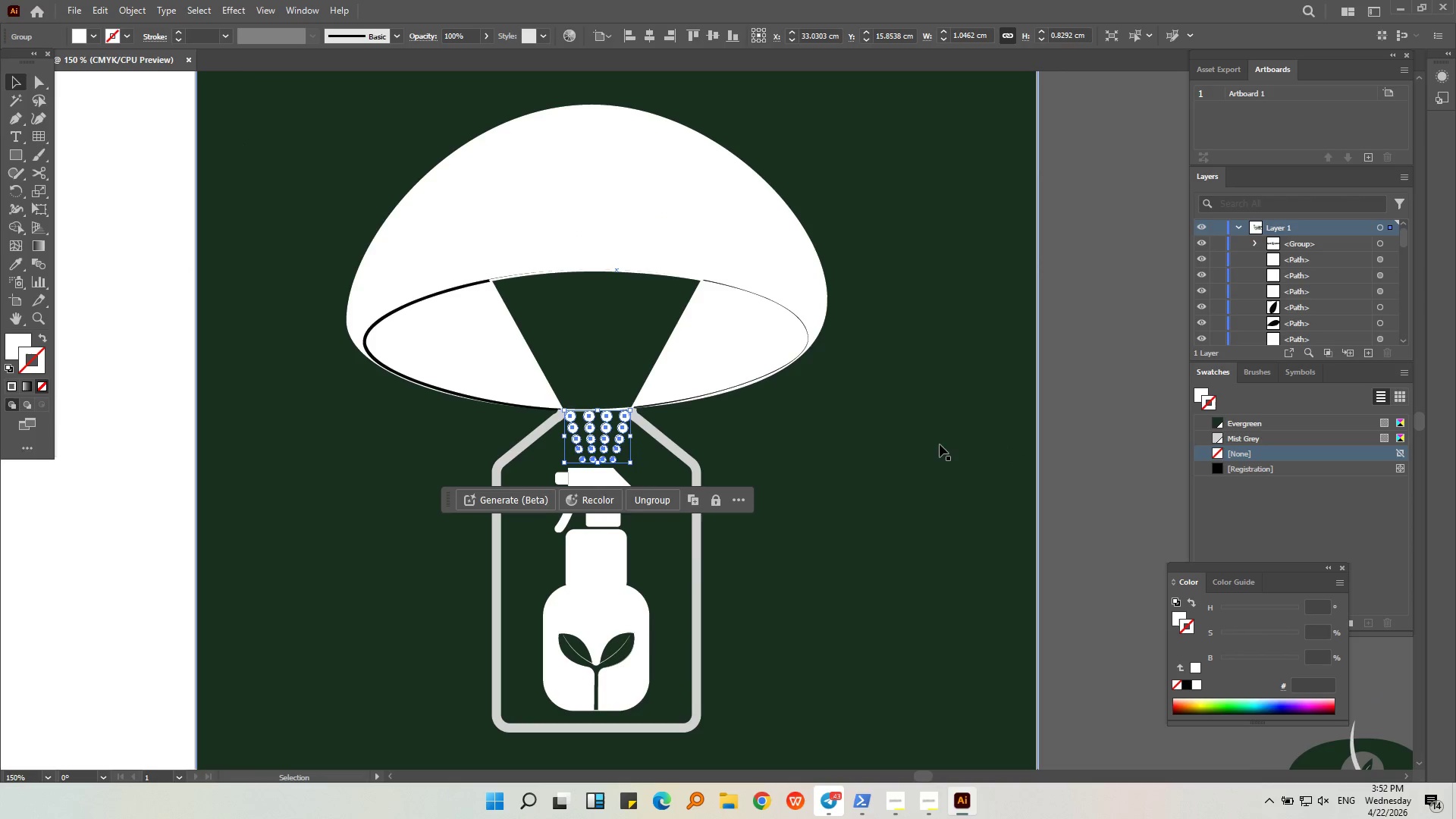 
hold_key(key=AltLeft, duration=0.36)
scroll: coordinate [810, 457], scroll_direction: up, amount: 1.0
 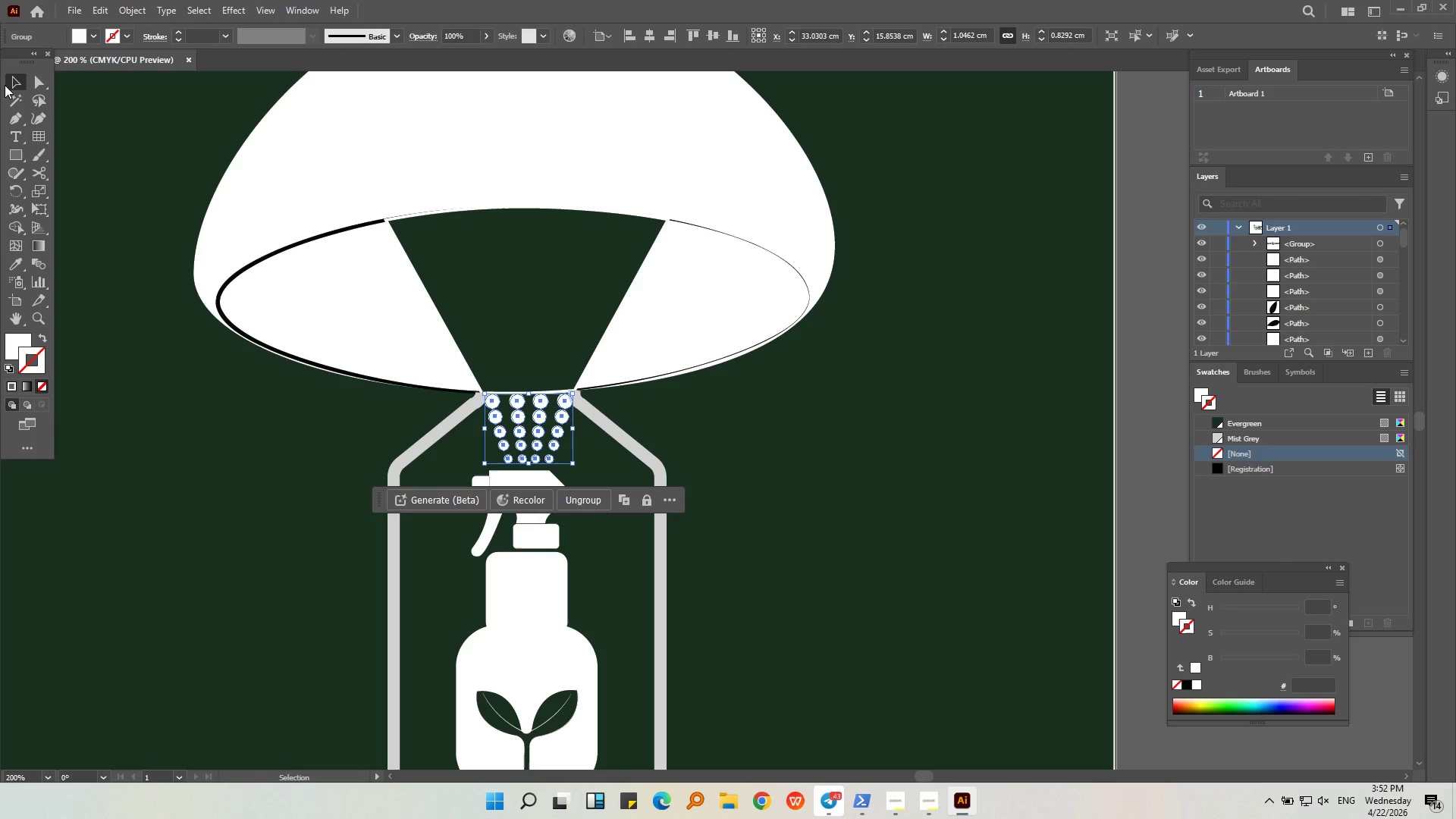 
double_click([1118, 479])
 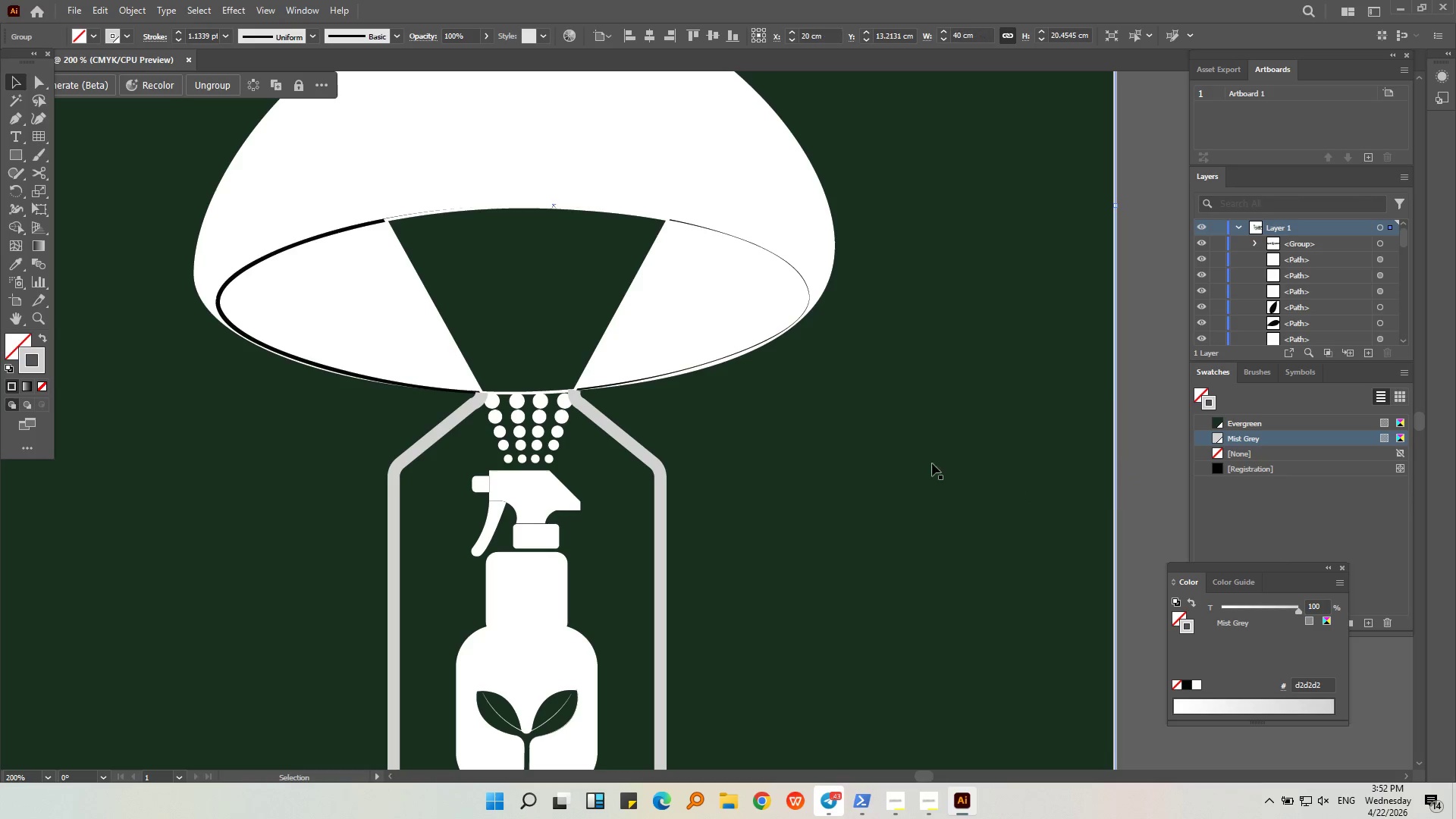 
hold_key(key=AltLeft, duration=0.52)
scroll: coordinate [498, 394], scroll_direction: up, amount: 5.0
 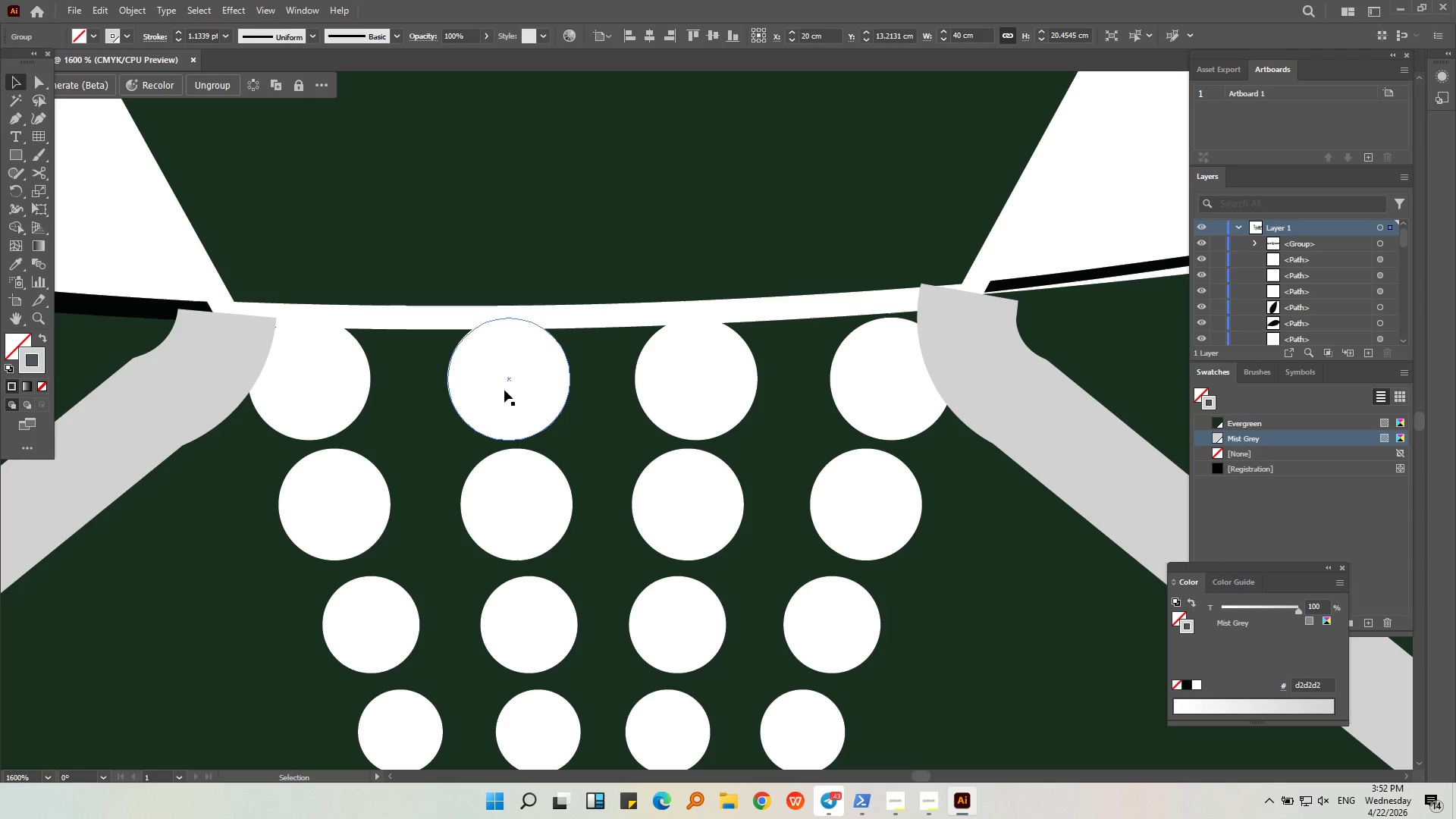 
left_click([504, 390])
 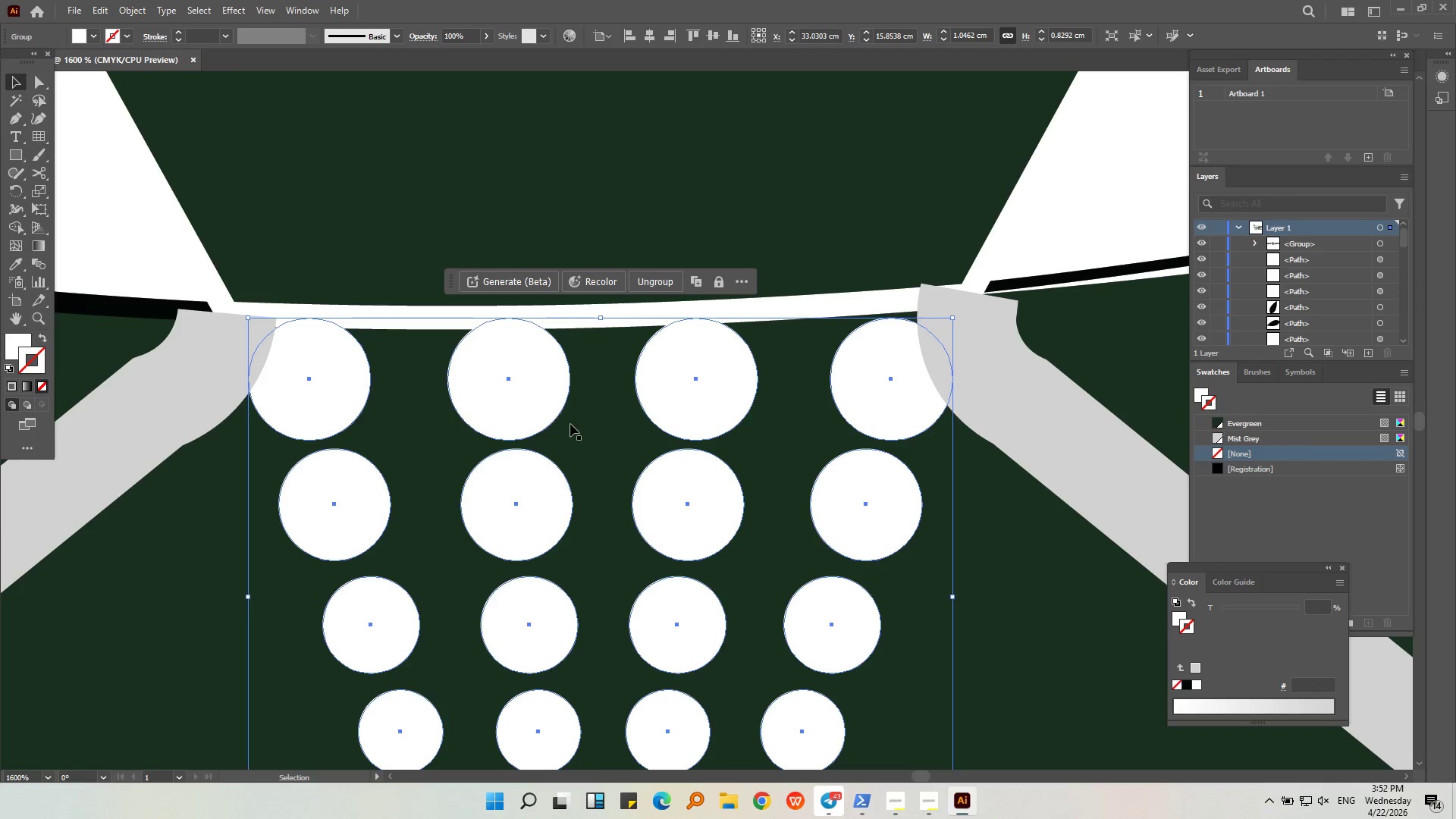 
hold_key(key=AltLeft, duration=4.41)
 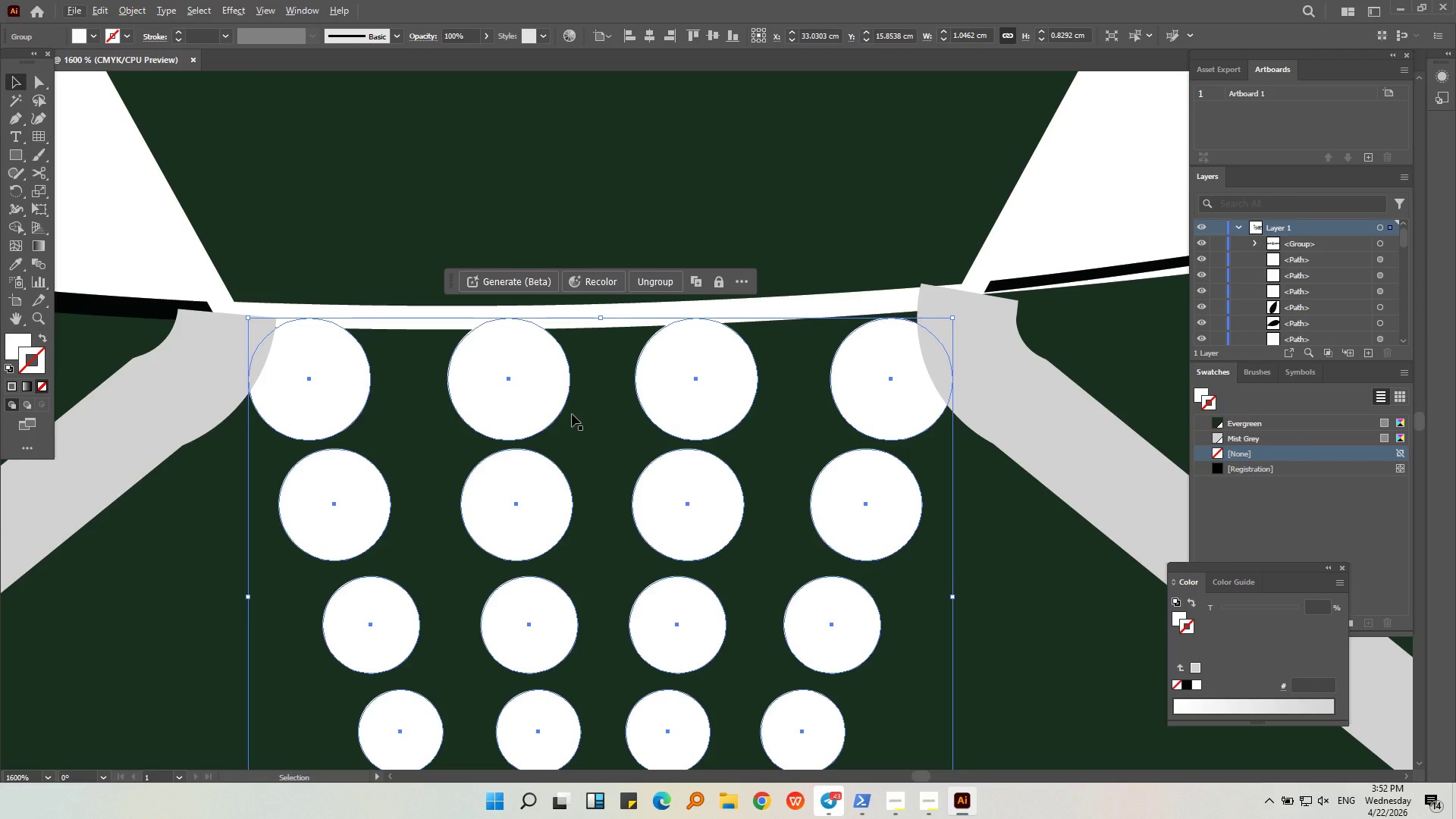 
hold_key(key=AltLeft, duration=0.97)
scroll: coordinate [569, 438], scroll_direction: down, amount: 3.0
 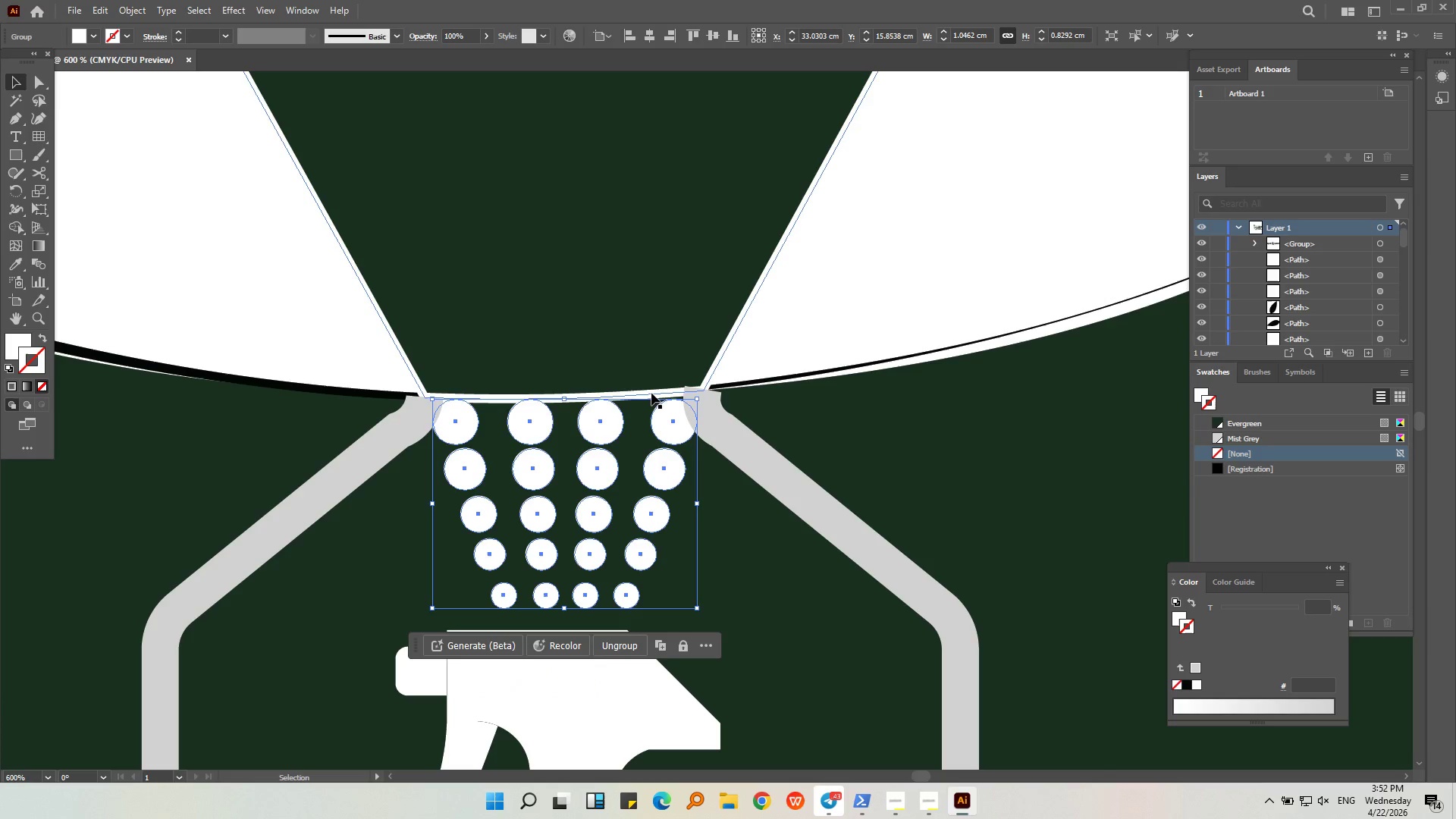 
left_click([652, 393])
 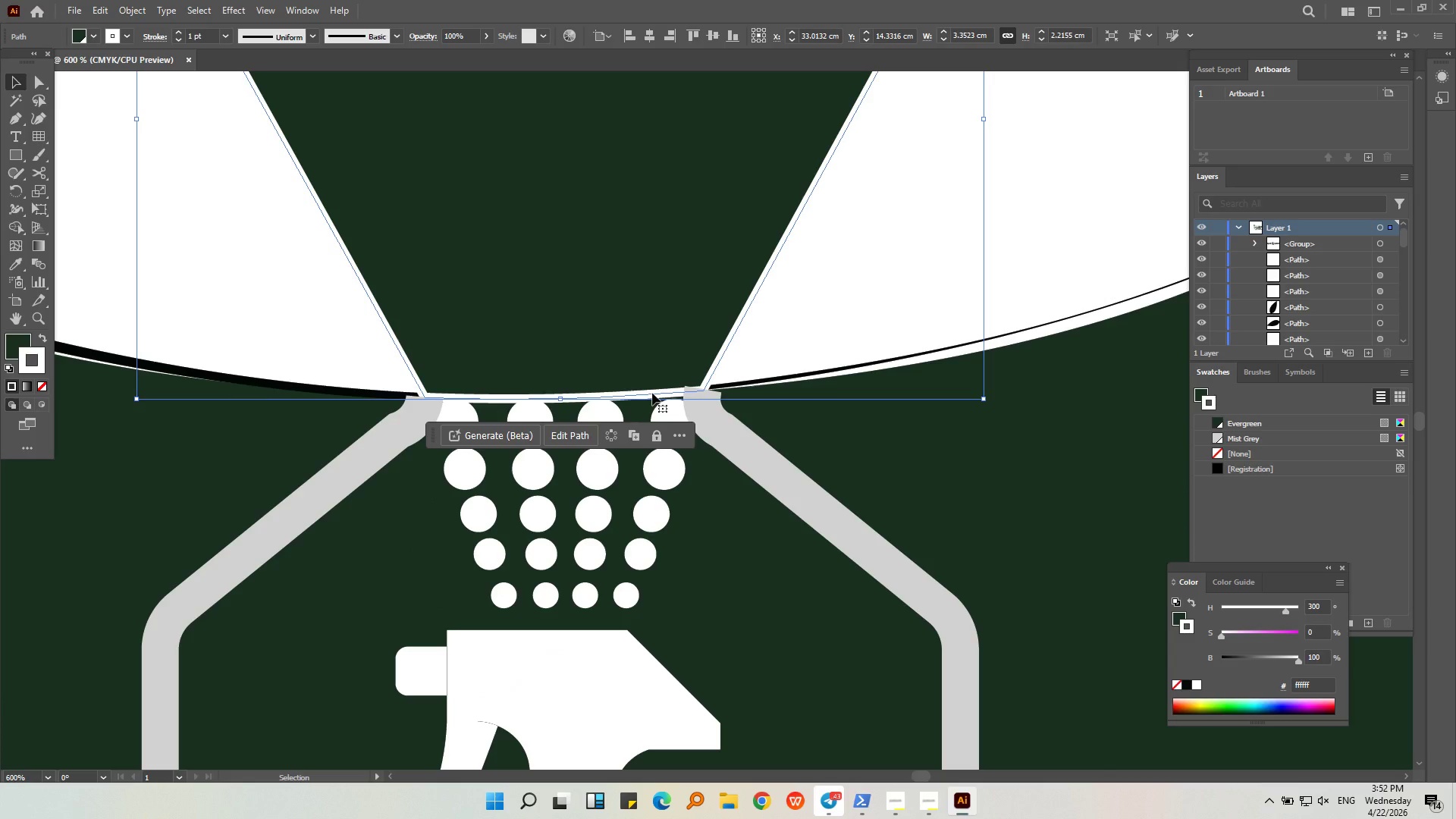 
hold_key(key=AltLeft, duration=0.58)
scroll: coordinate [652, 393], scroll_direction: down, amount: 2.0
 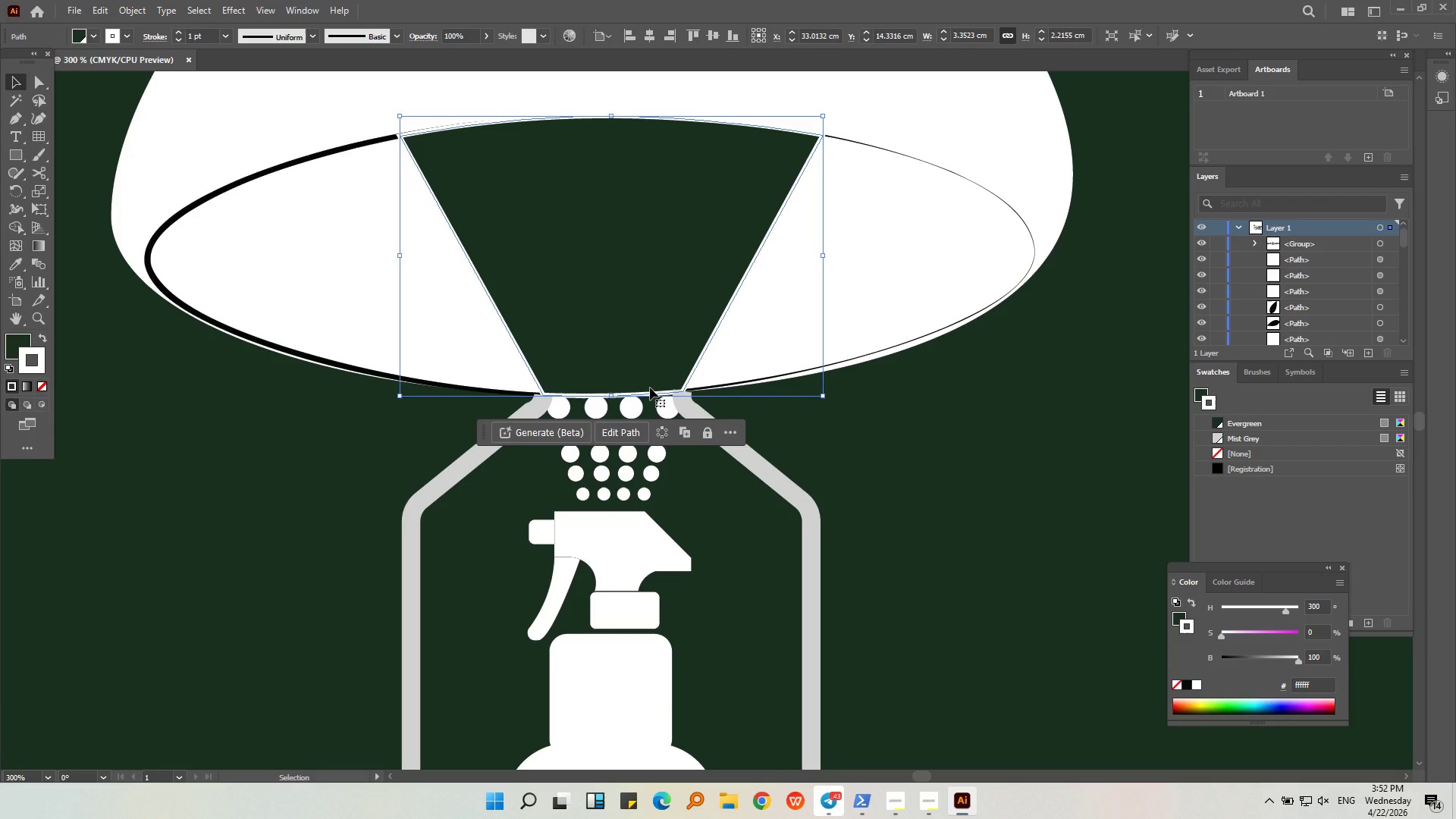 
key(Backspace)
 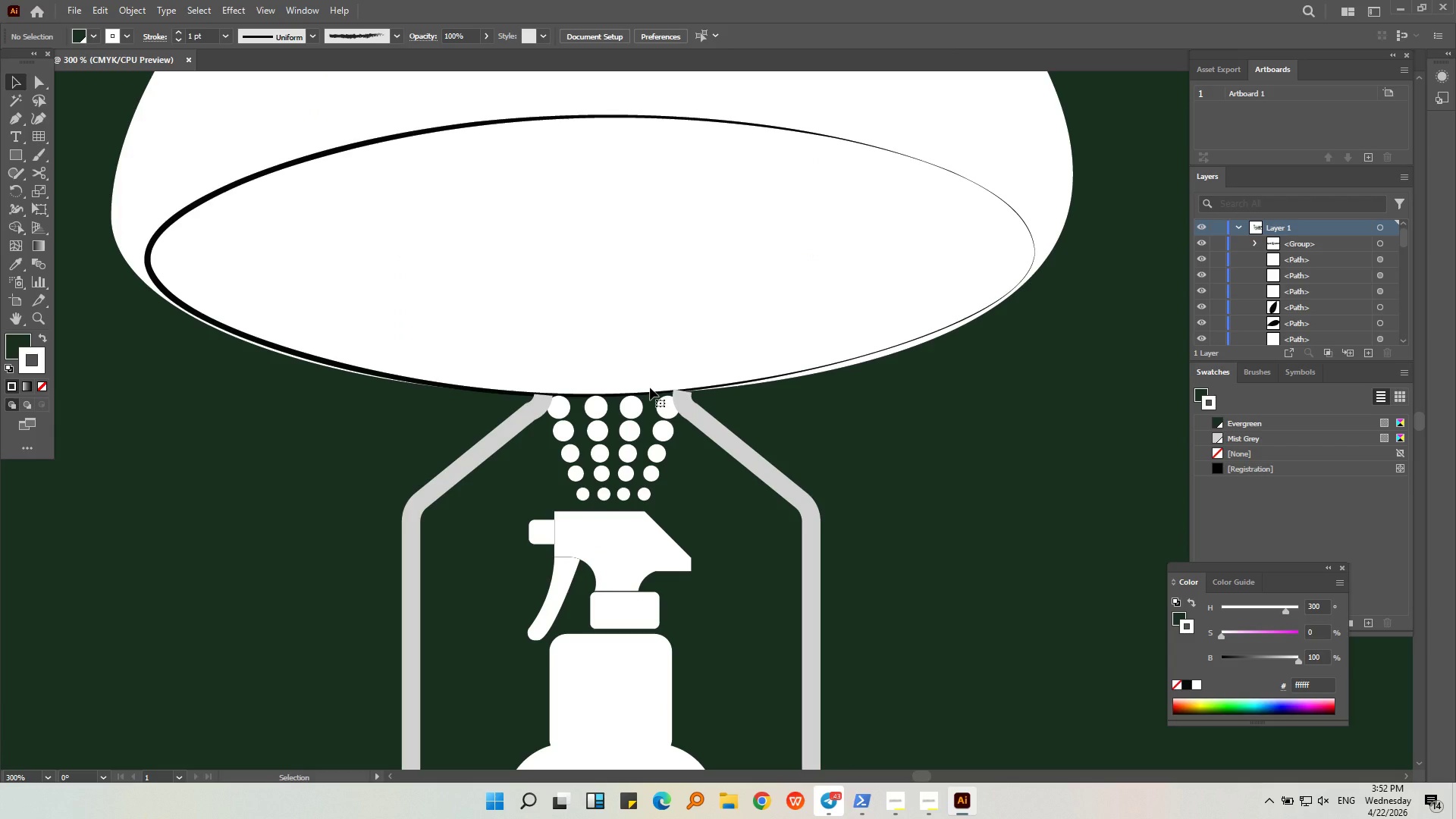 
key(Control+ControlLeft)
 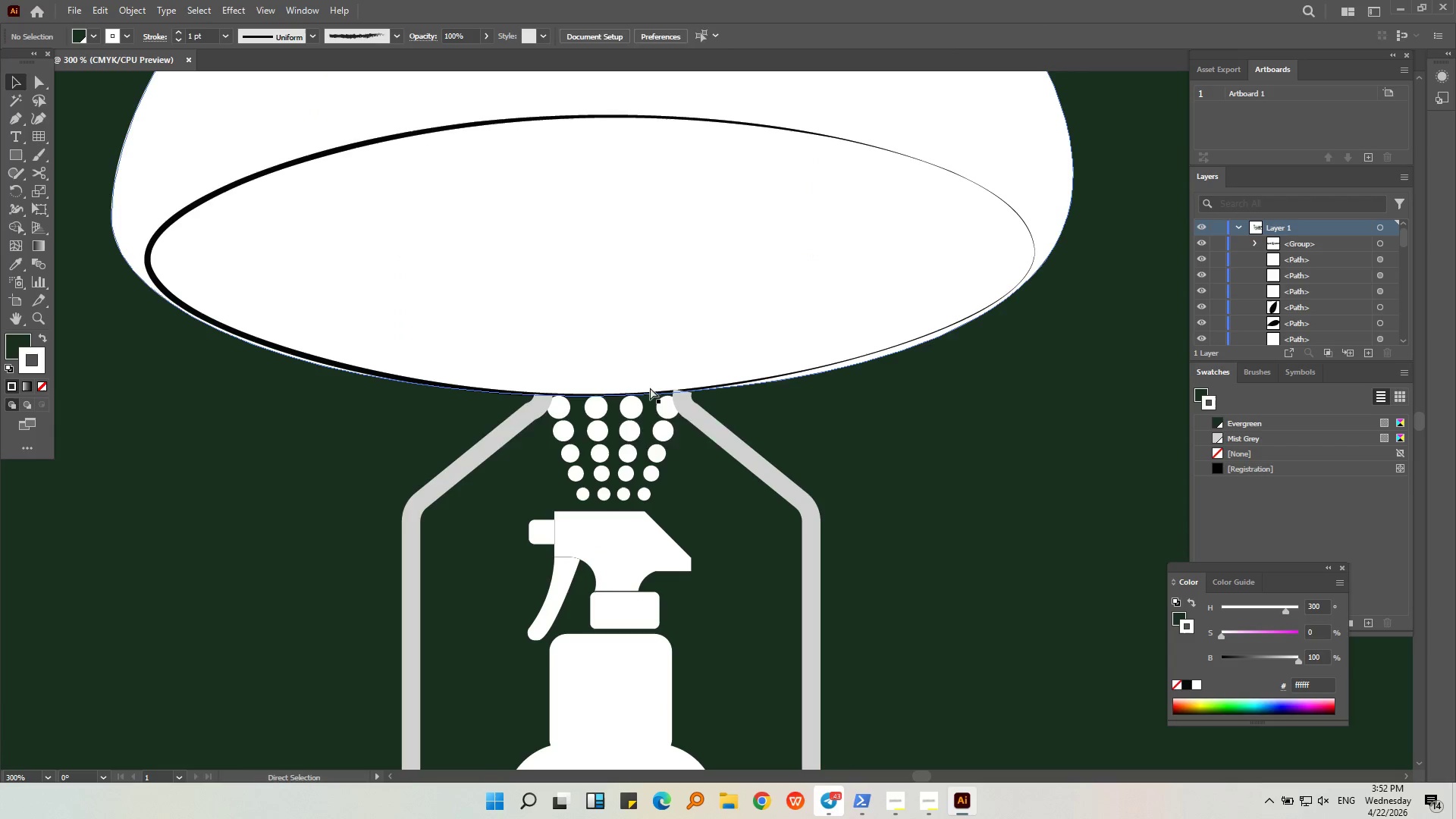 
key(Control+Z)
 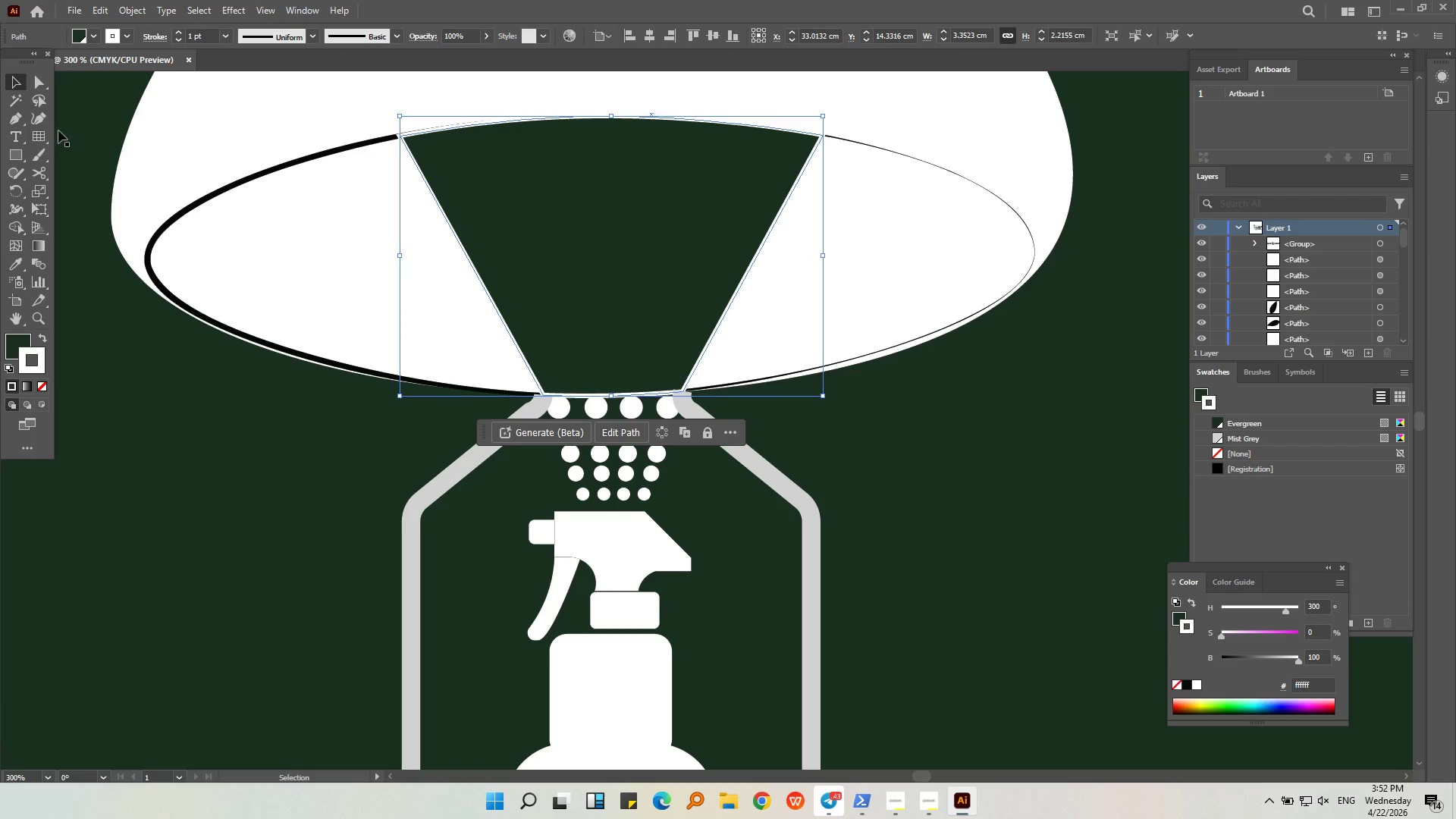 
left_click([43, 114])
 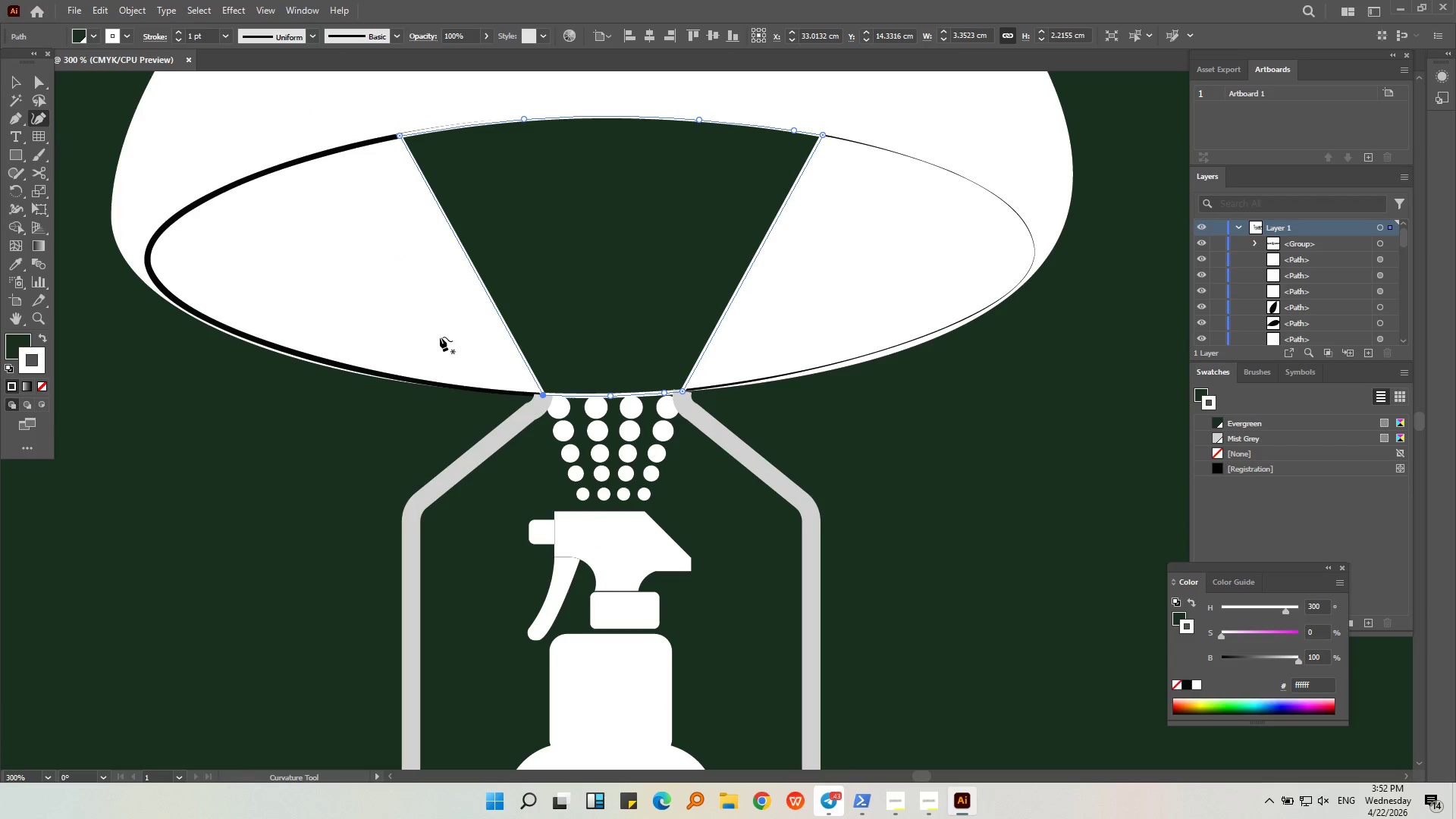 
hold_key(key=AltLeft, duration=0.33)
scroll: coordinate [474, 377], scroll_direction: up, amount: 2.0
 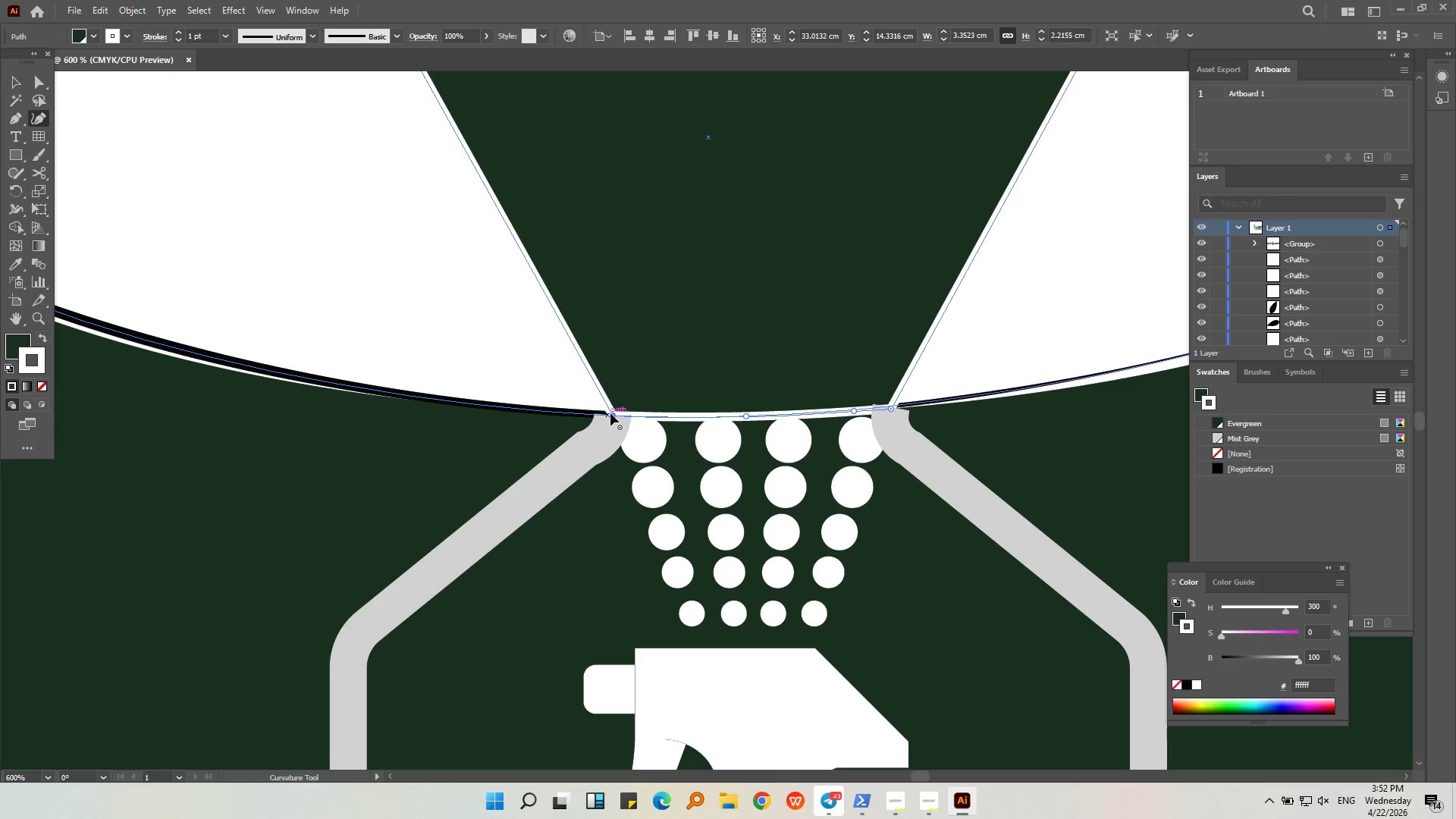 
left_click([611, 414])
 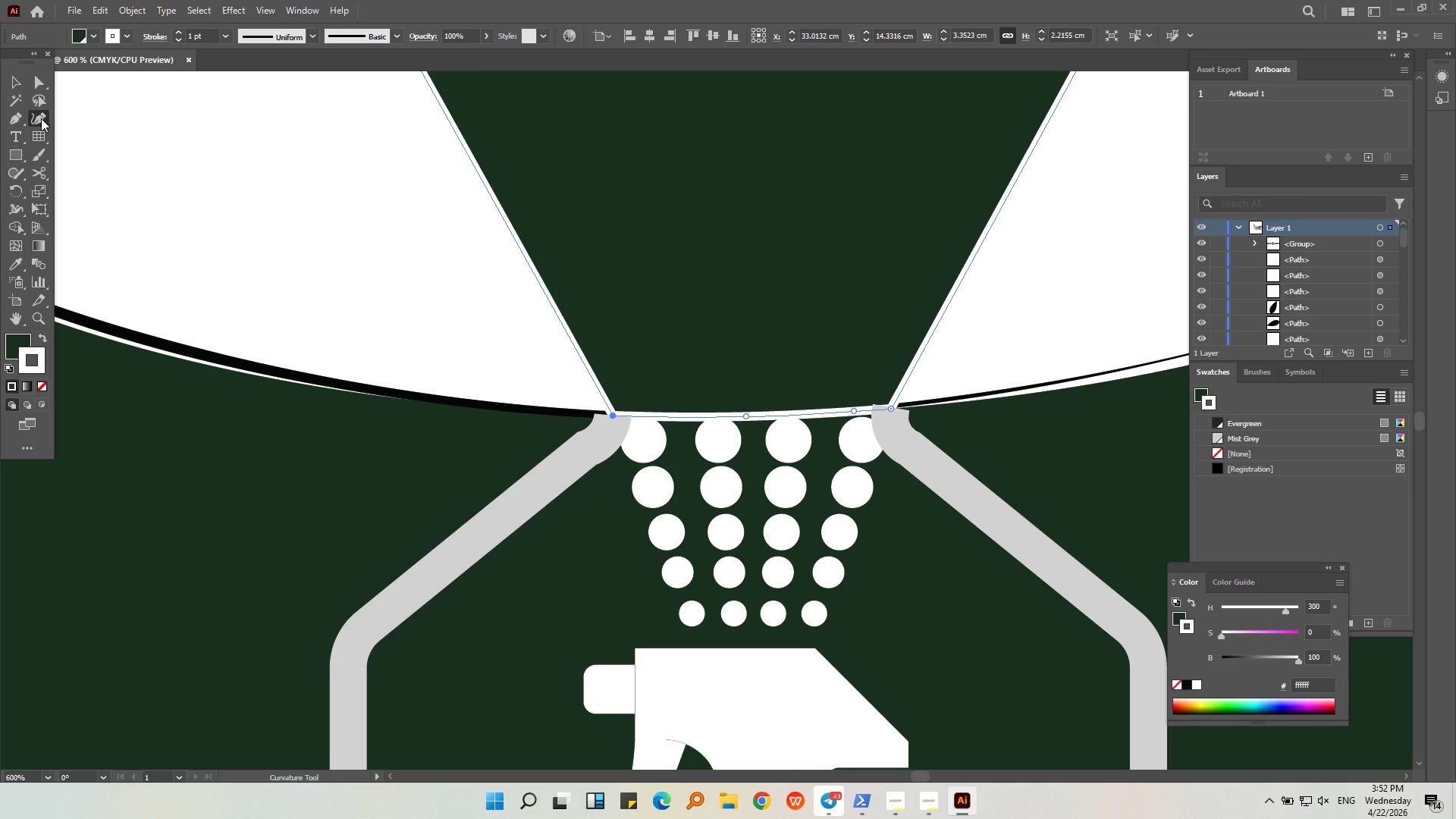 
left_click([41, 118])
 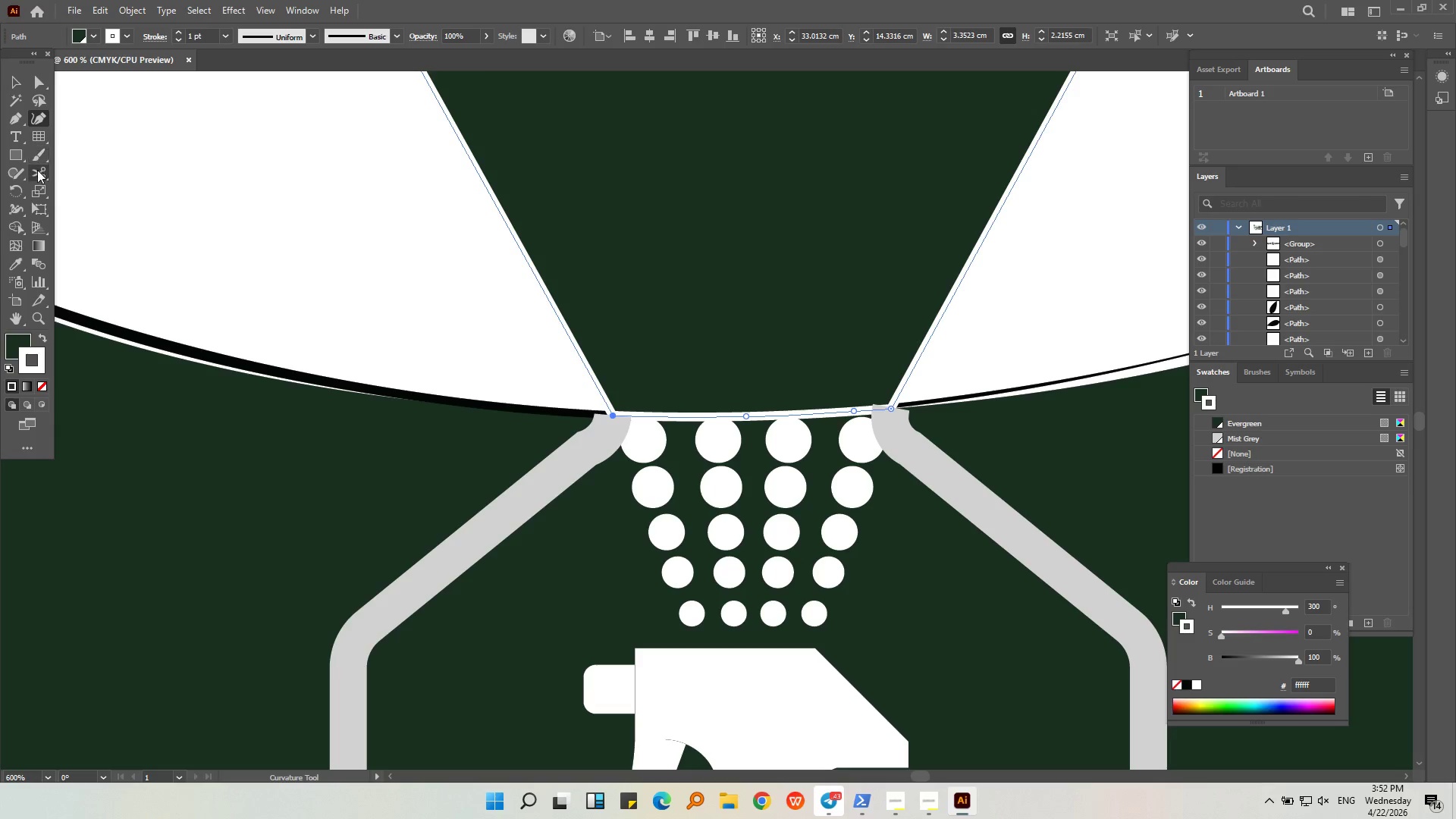 
left_click([37, 171])
 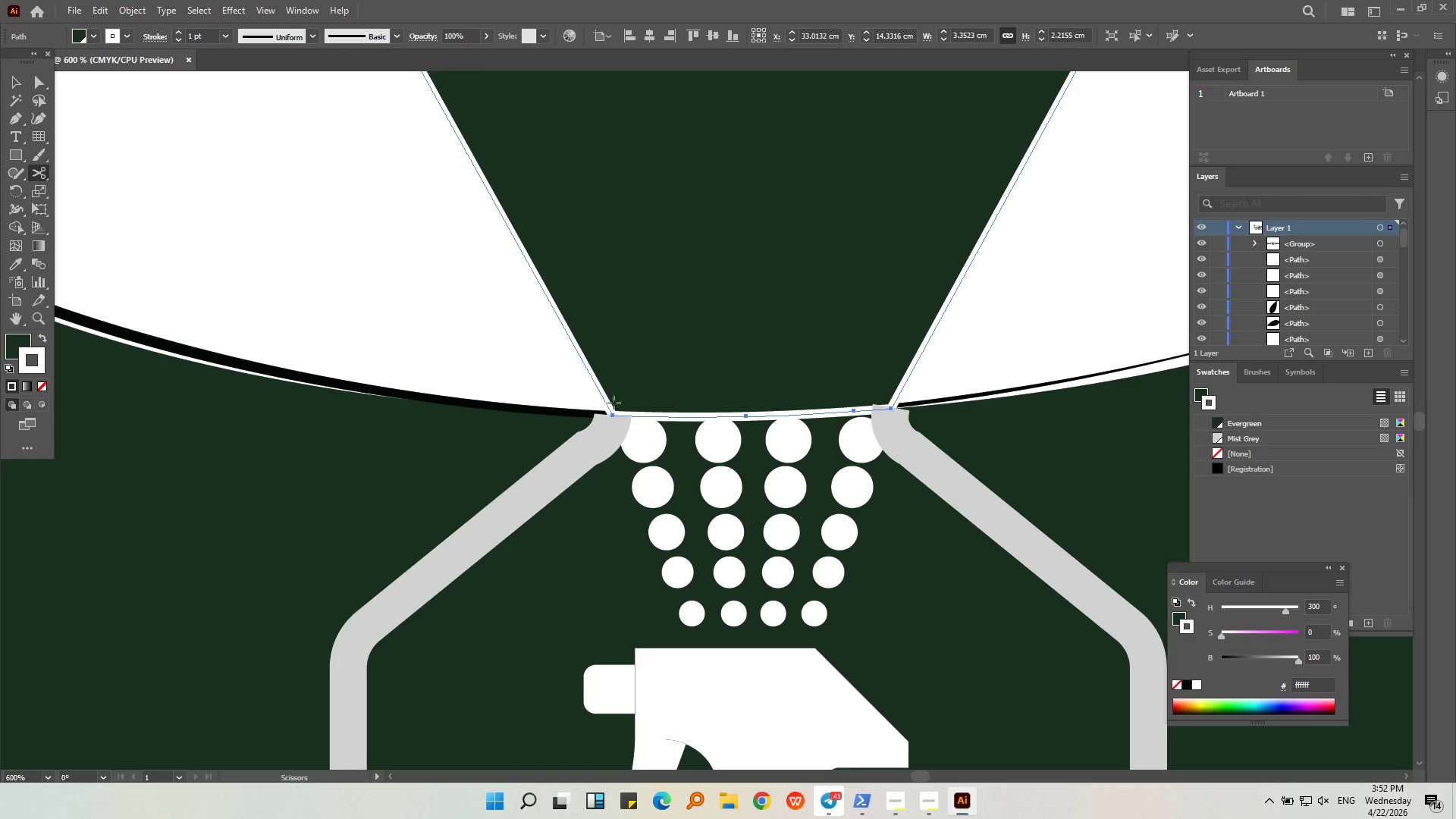 
left_click([613, 416])
 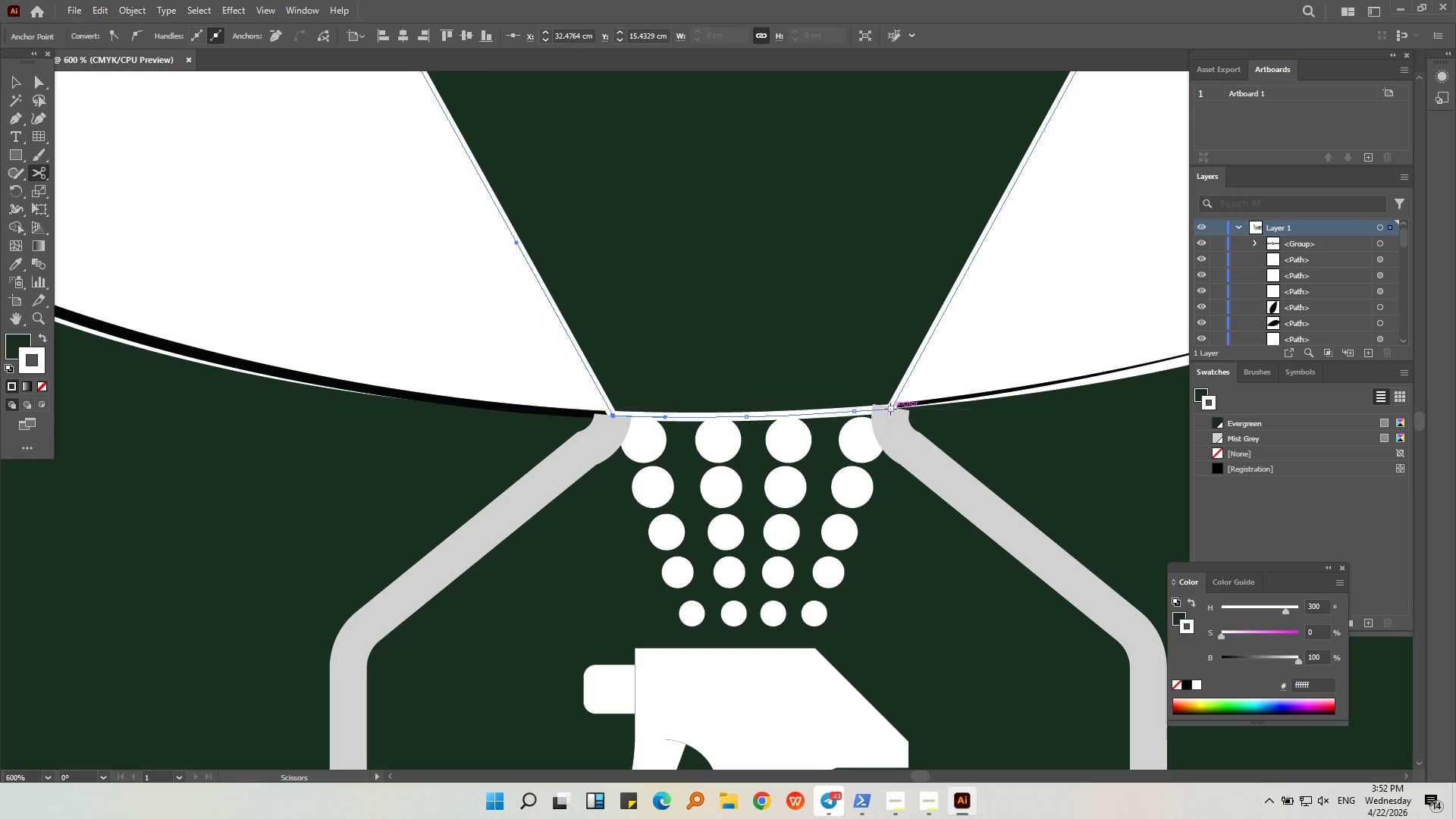 
left_click([893, 409])
 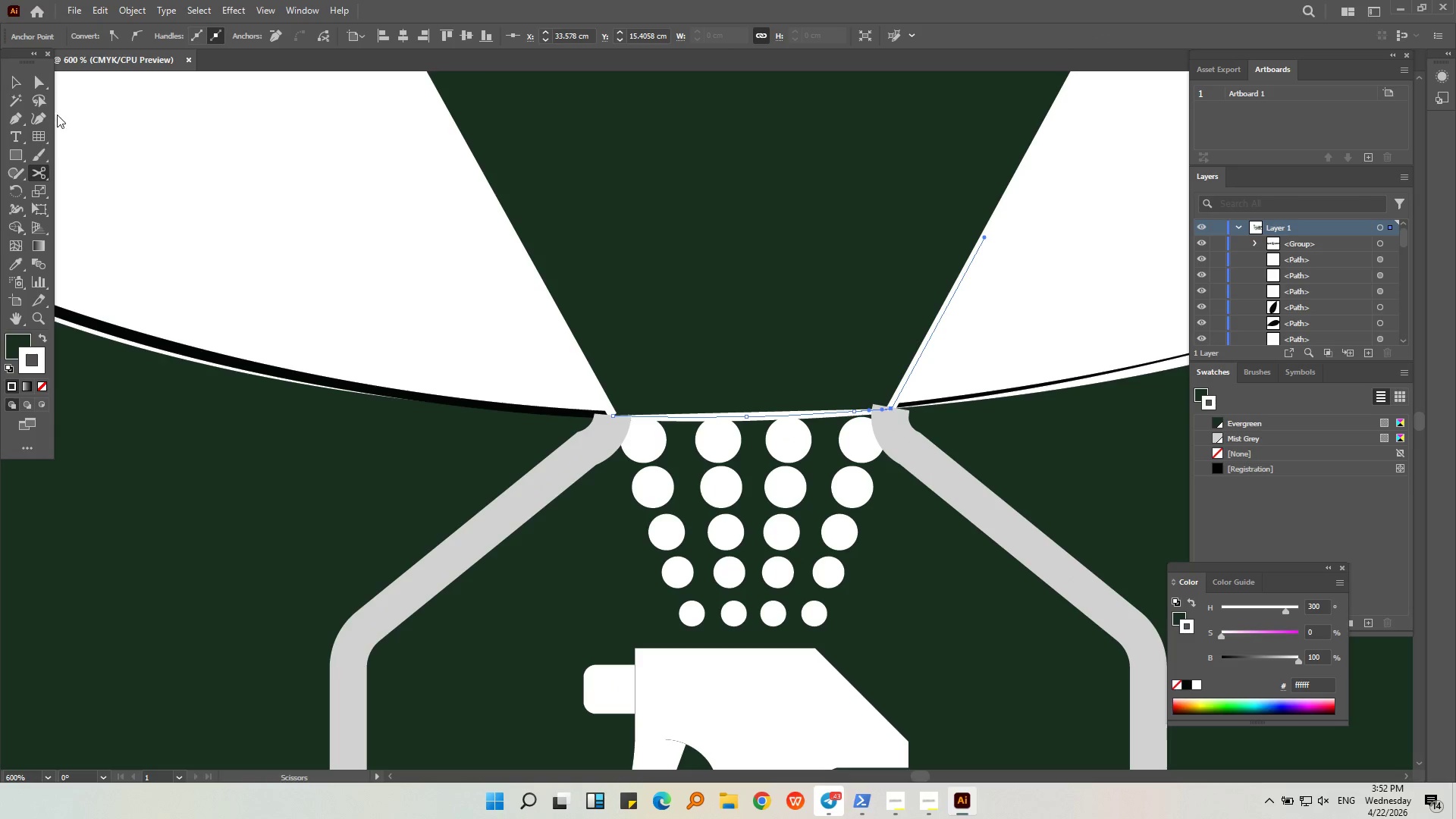 
left_click([40, 86])
 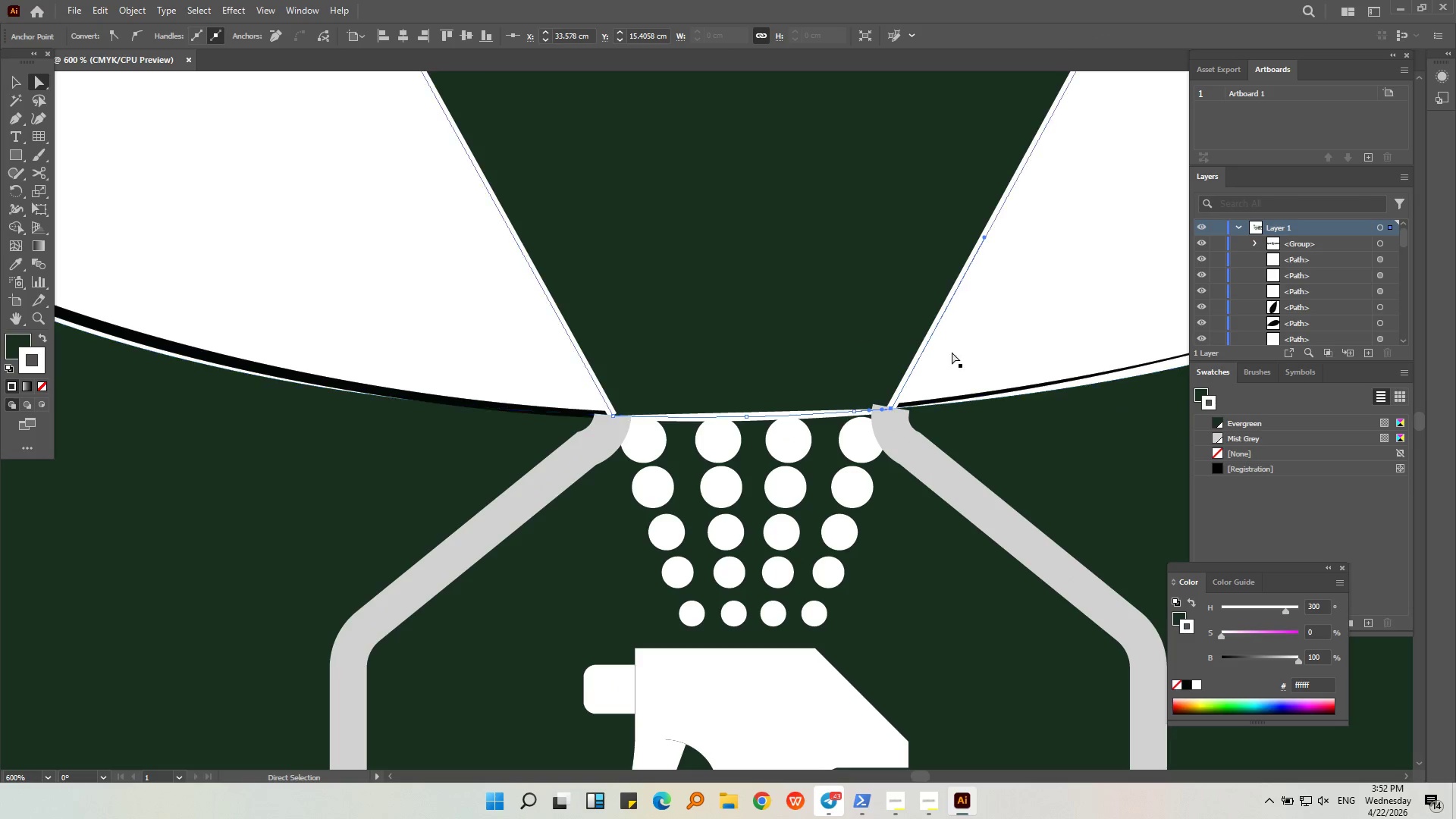 
left_click([961, 352])
 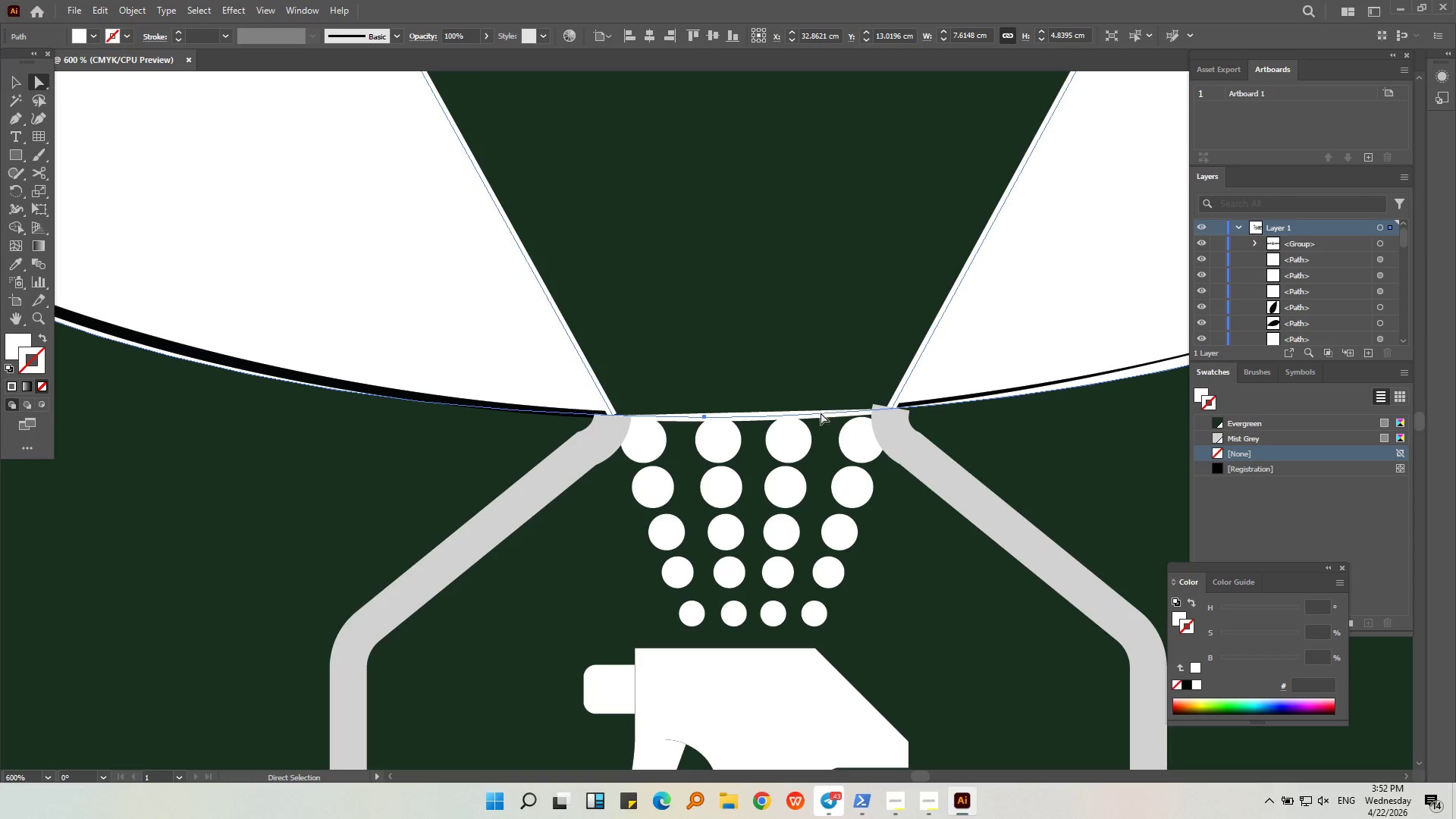 
left_click([821, 415])
 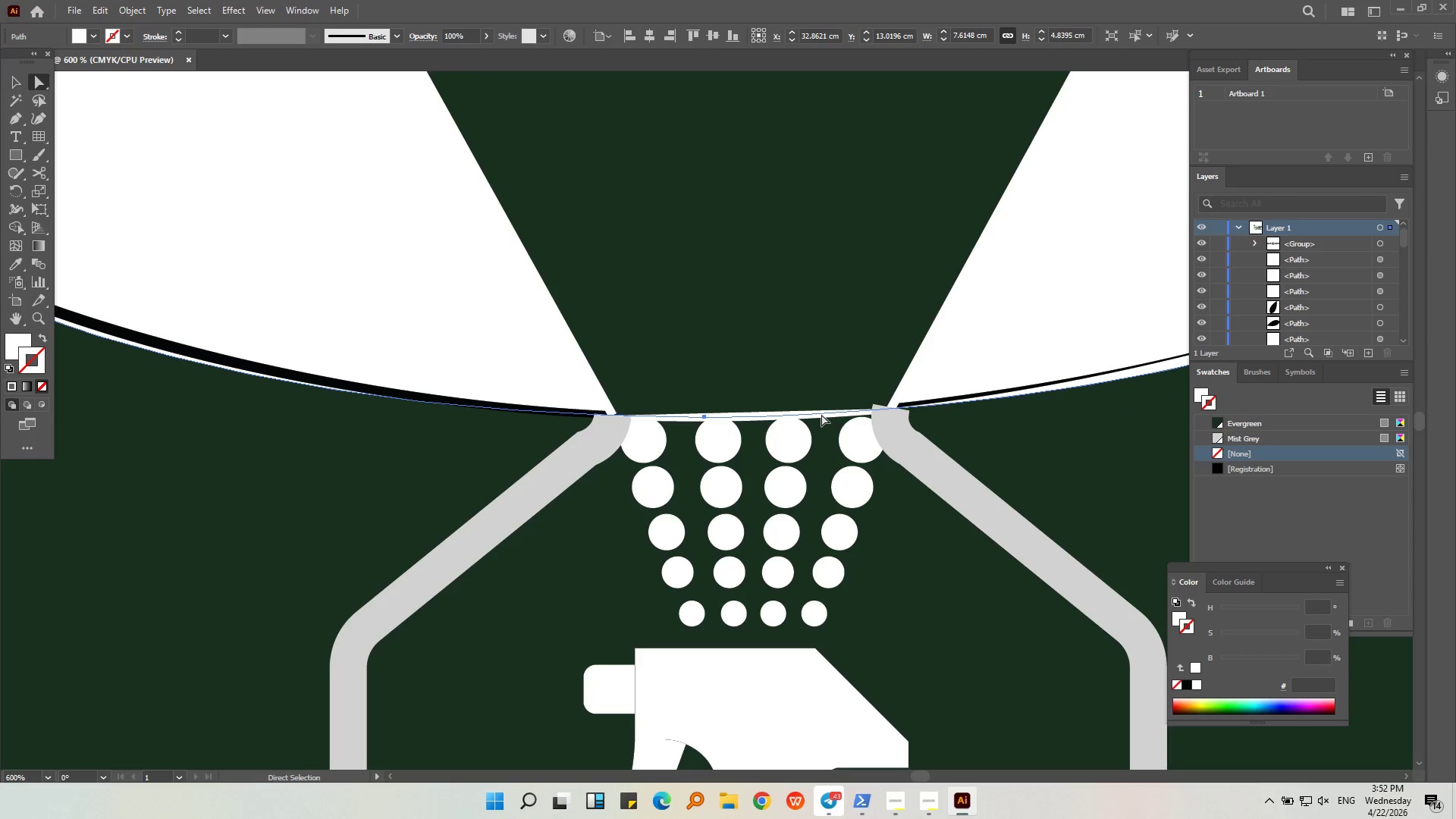 
left_click([821, 413])
 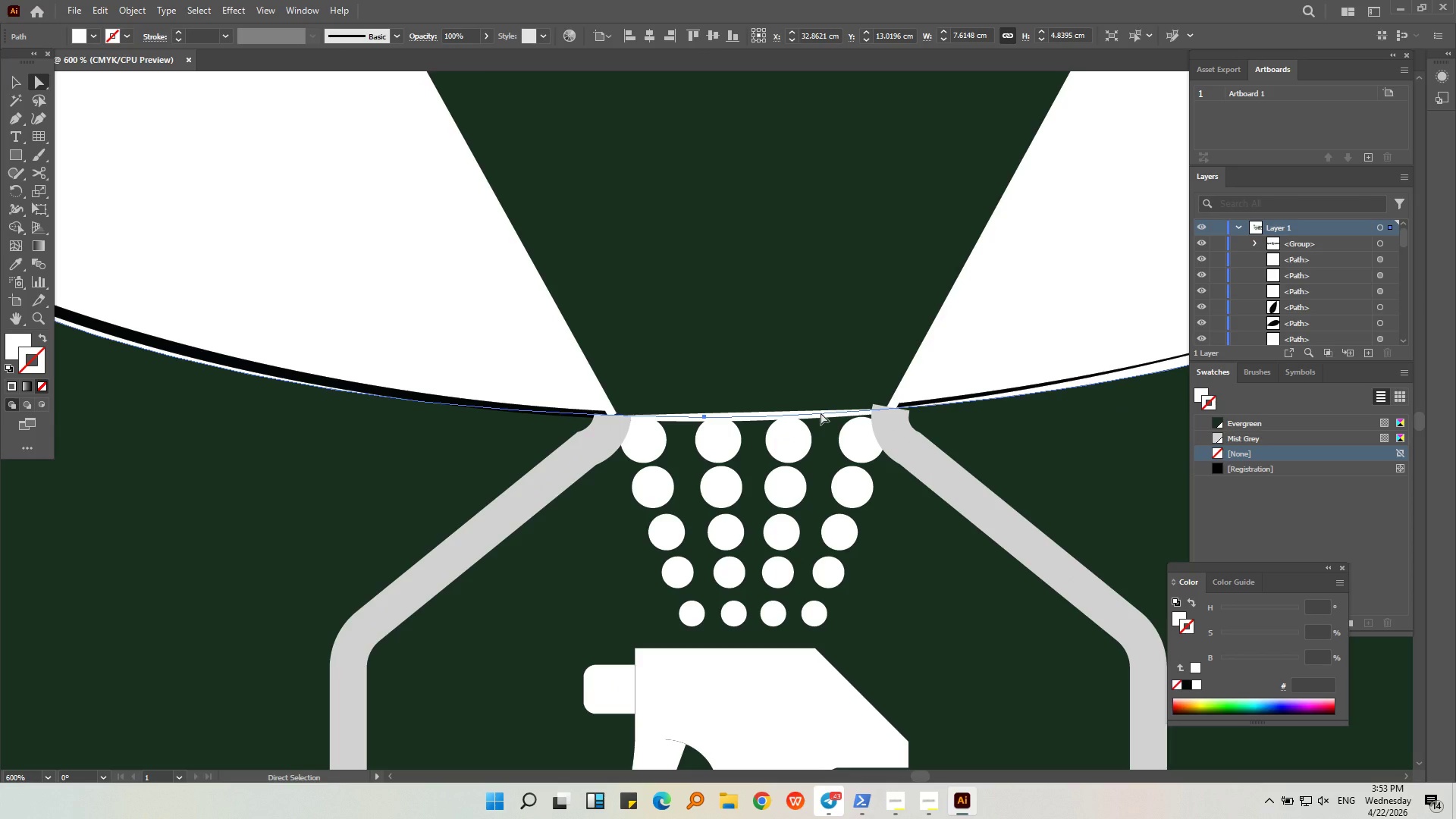 
key(Delete)
 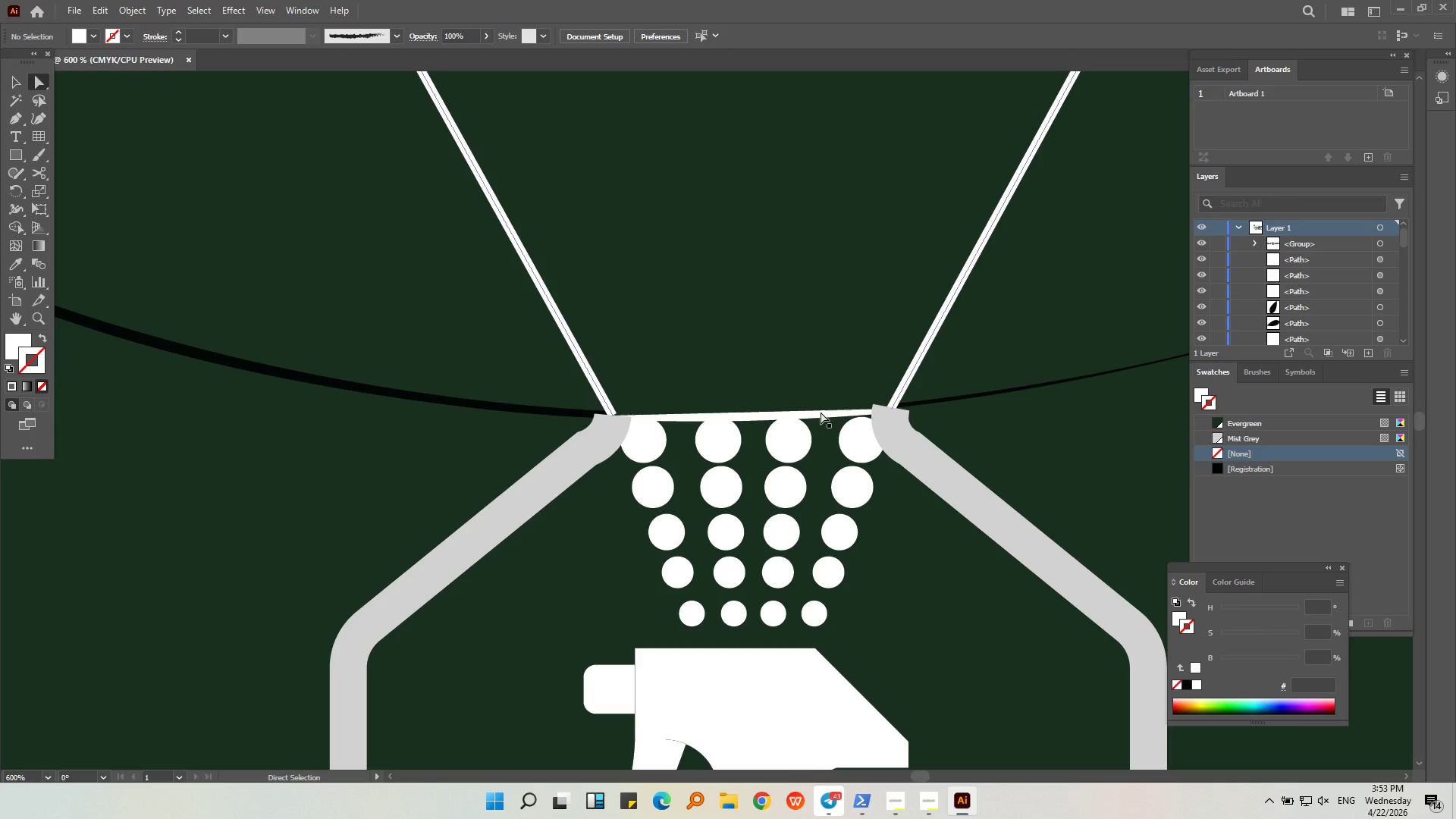 
key(Control+Z)
 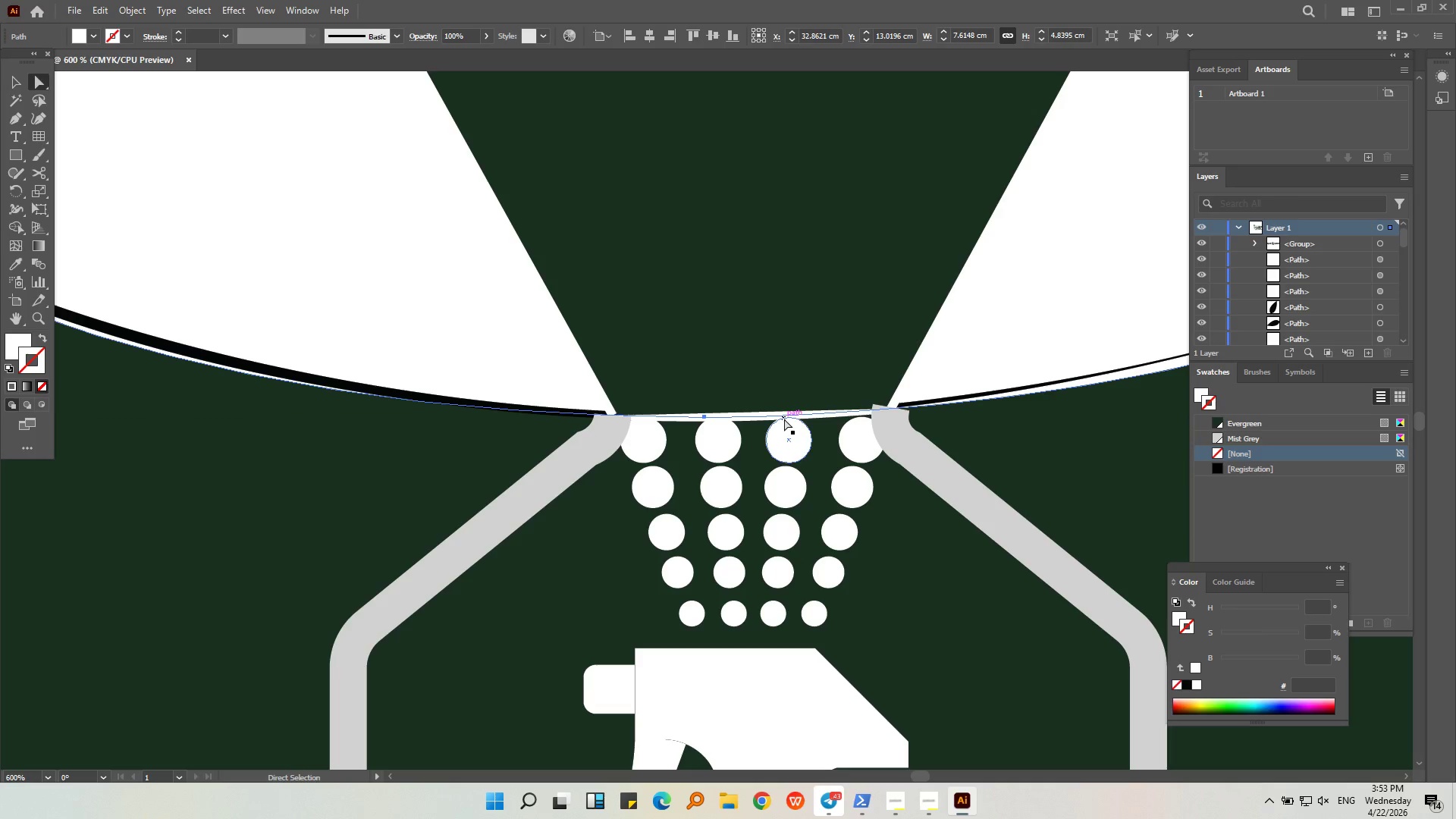 
left_click([784, 418])
 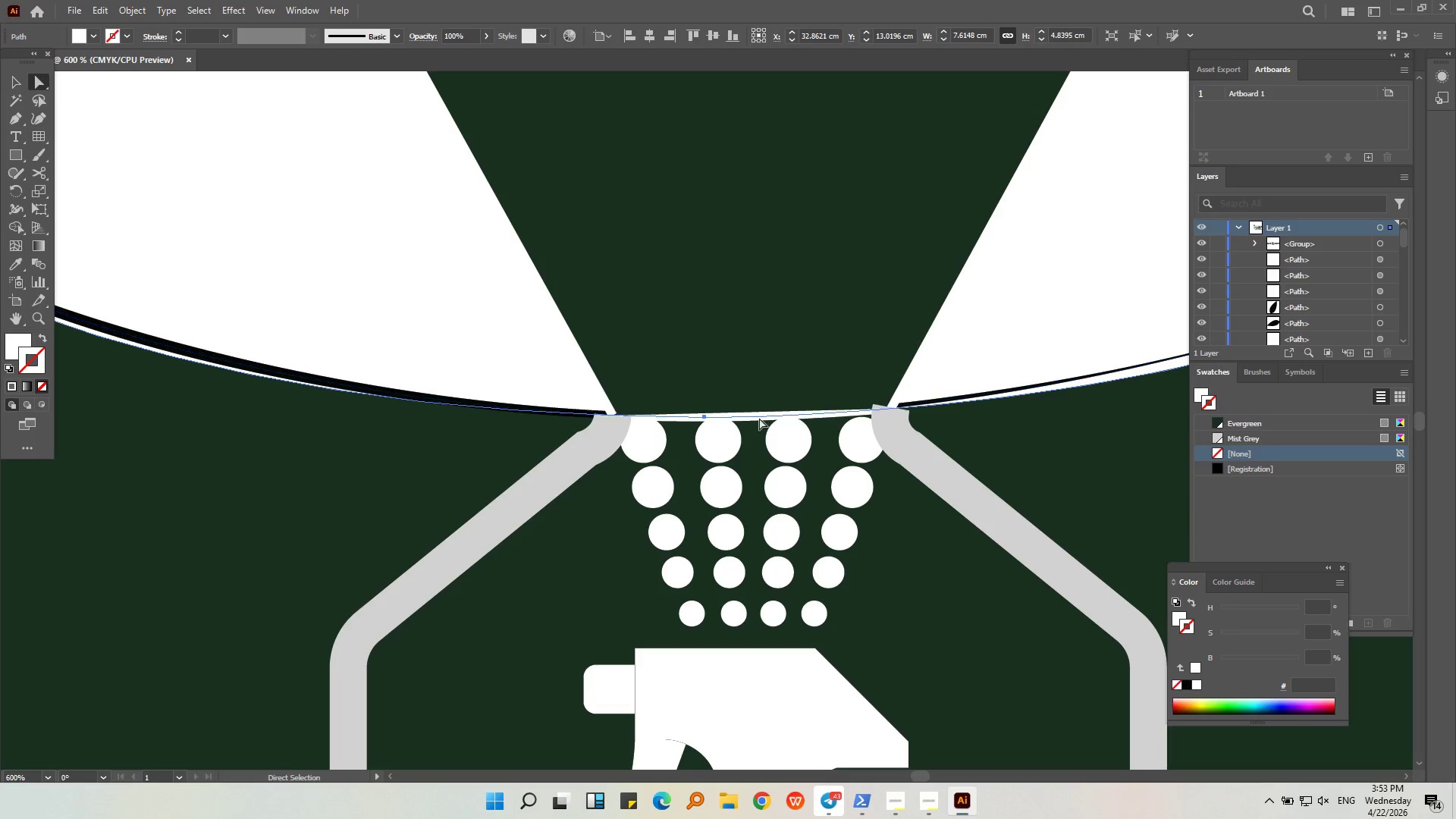 
left_click([755, 415])
 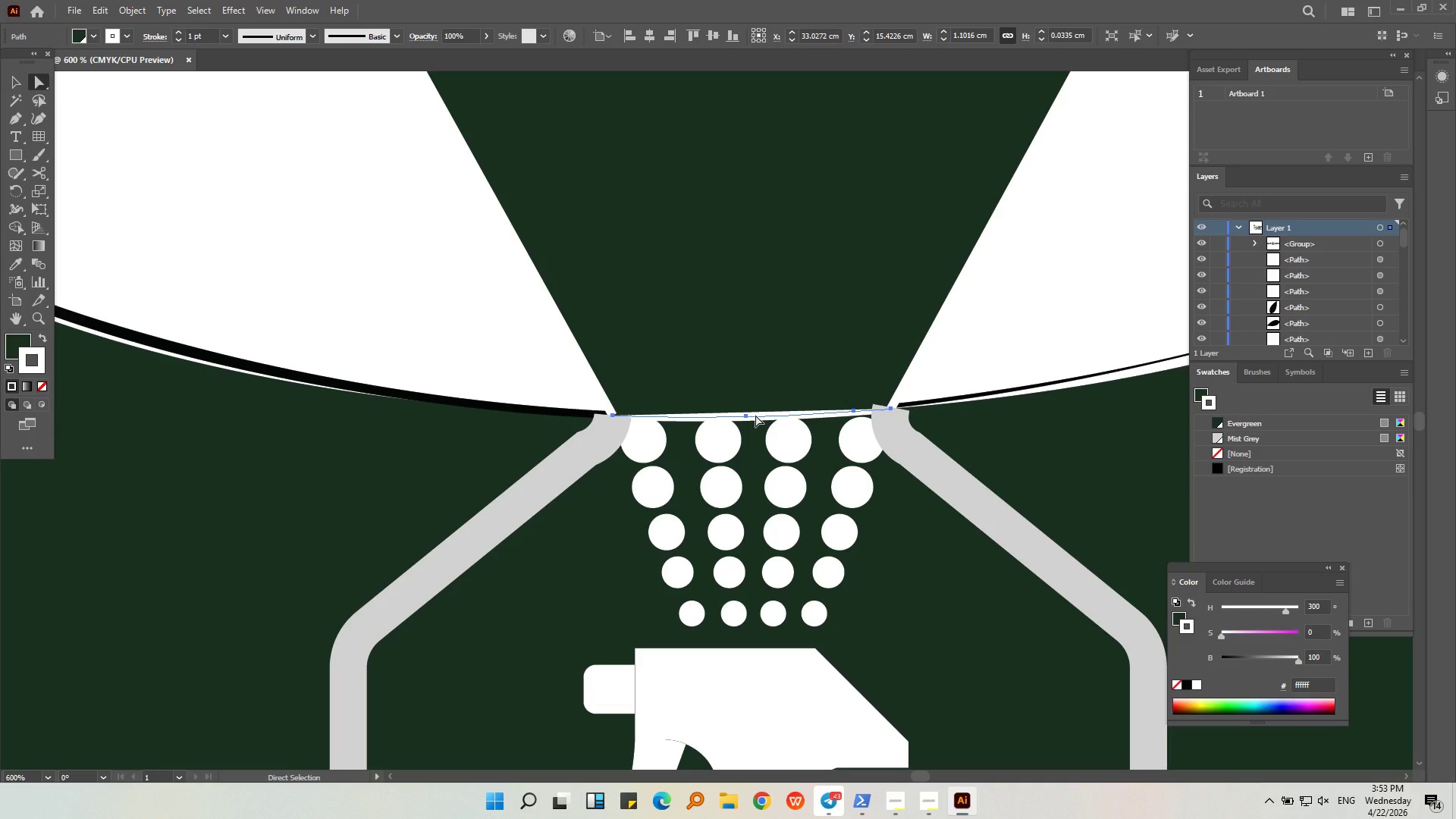 
key(Delete)
 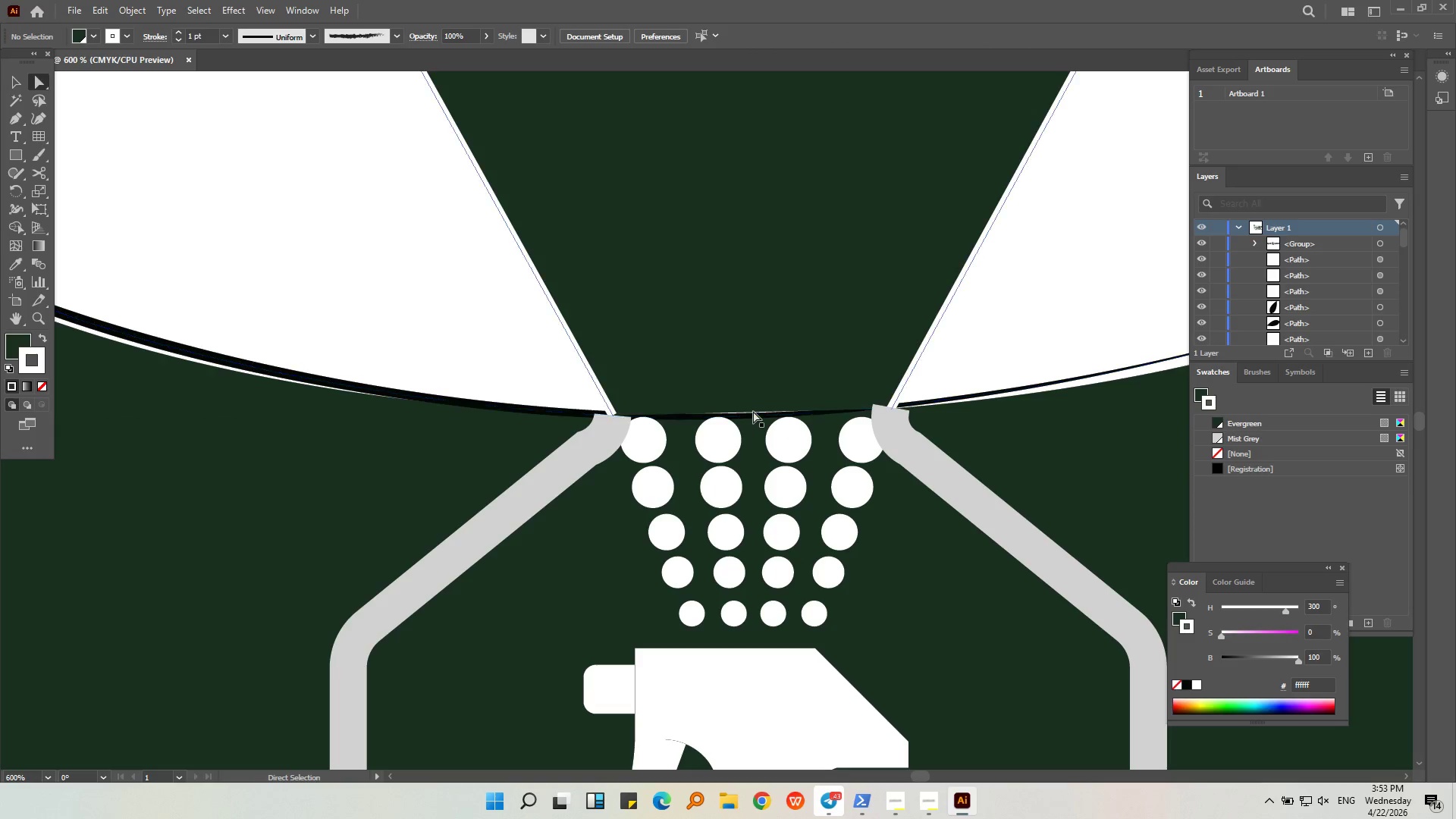 
left_click([753, 411])
 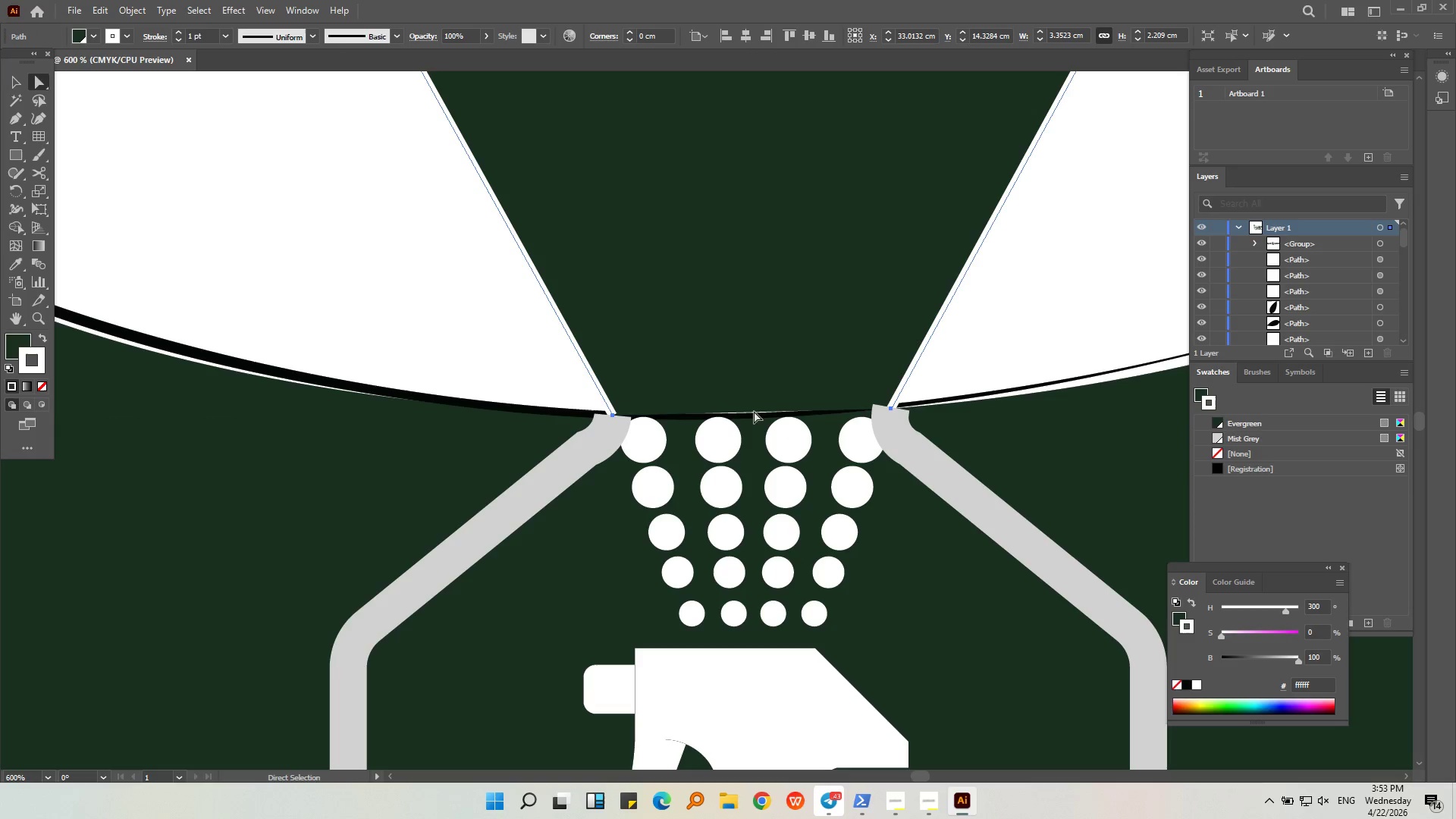 
hold_key(key=AltLeft, duration=0.36)
scroll: coordinate [752, 416], scroll_direction: up, amount: 4.0
 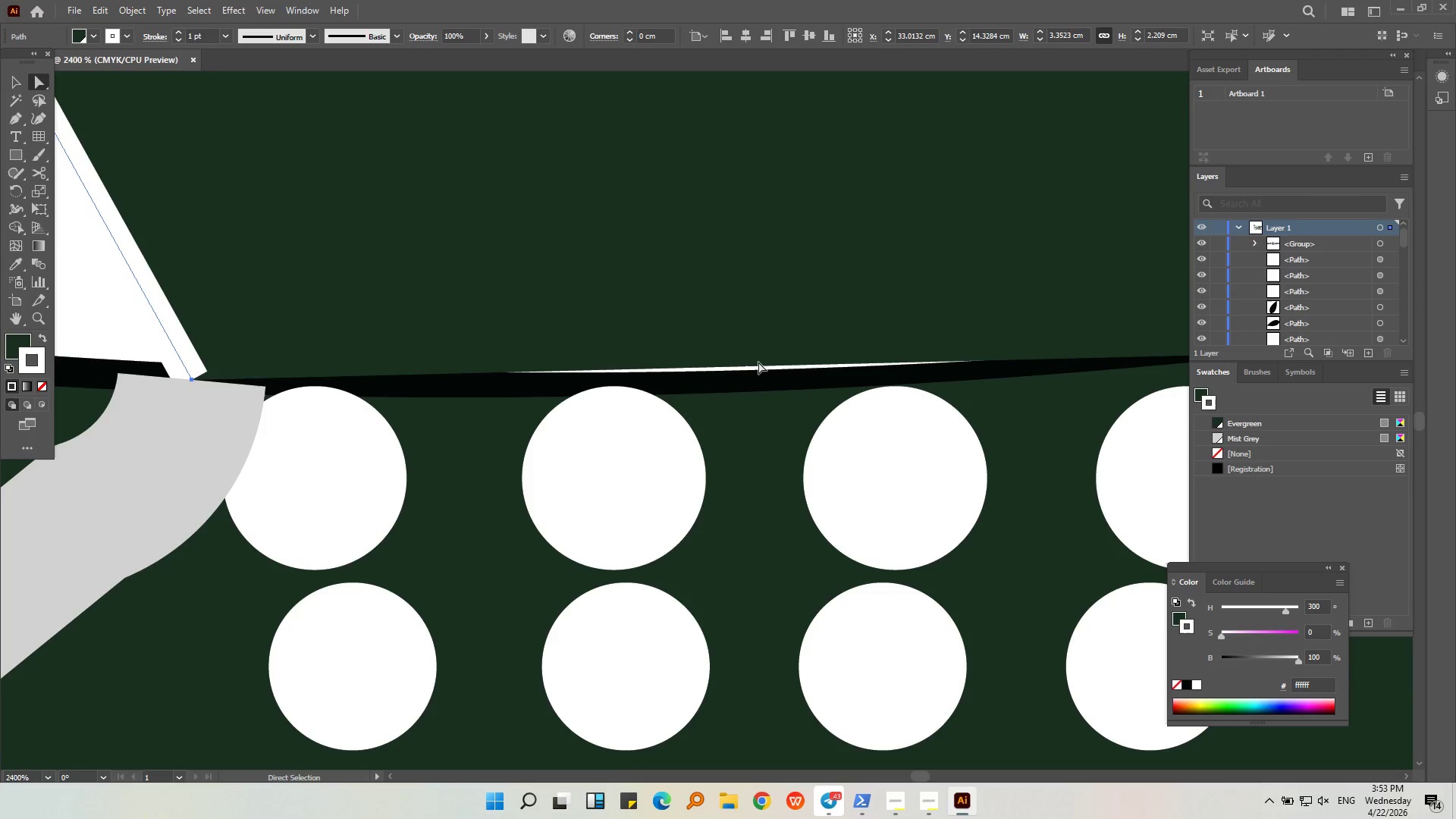 
double_click([750, 406])
 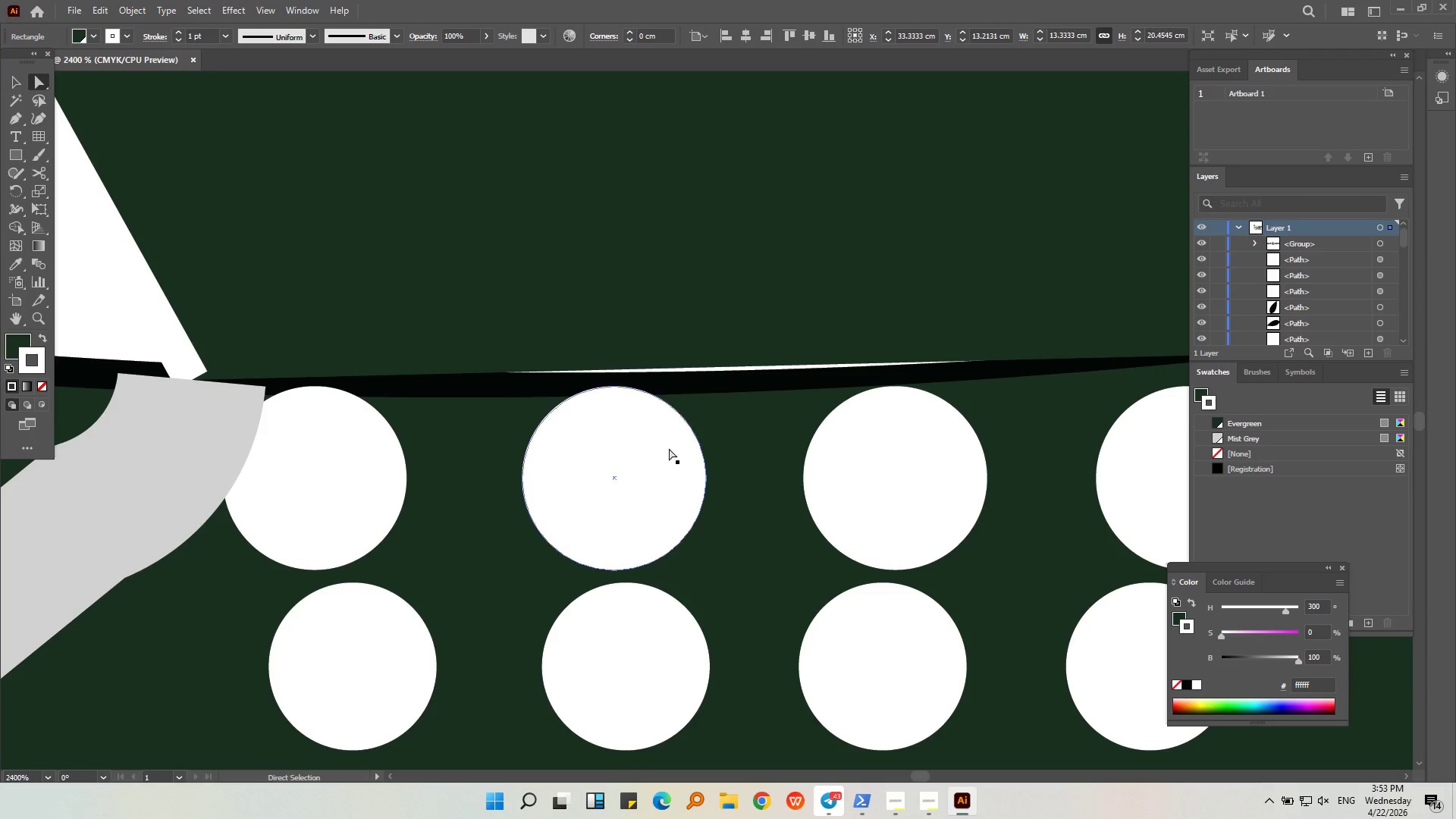 
triple_click([660, 451])
 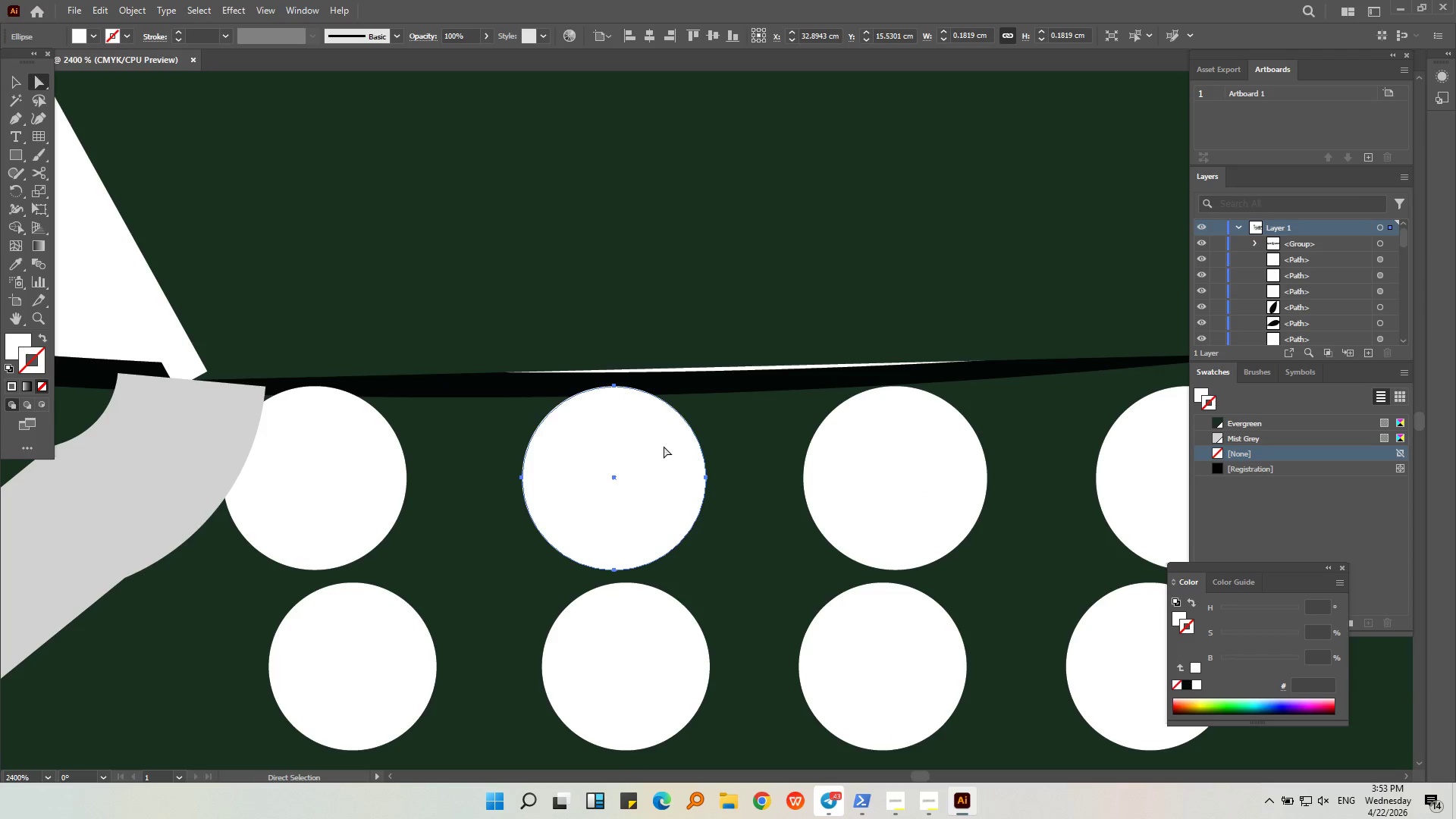 
left_click_drag(start_coordinate=[660, 457], to_coordinate=[657, 510])
 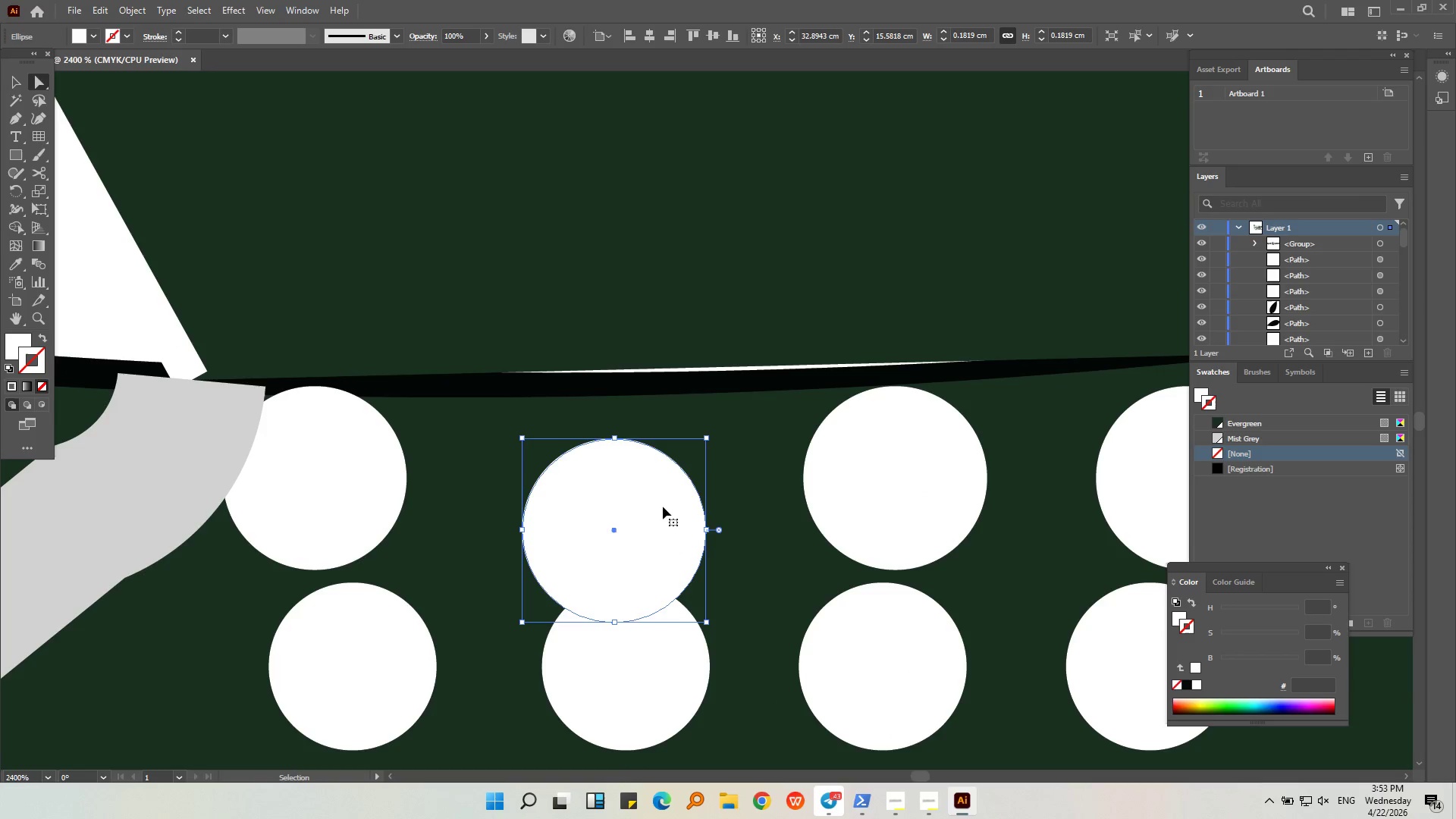 
key(Shift+ShiftLeft)
 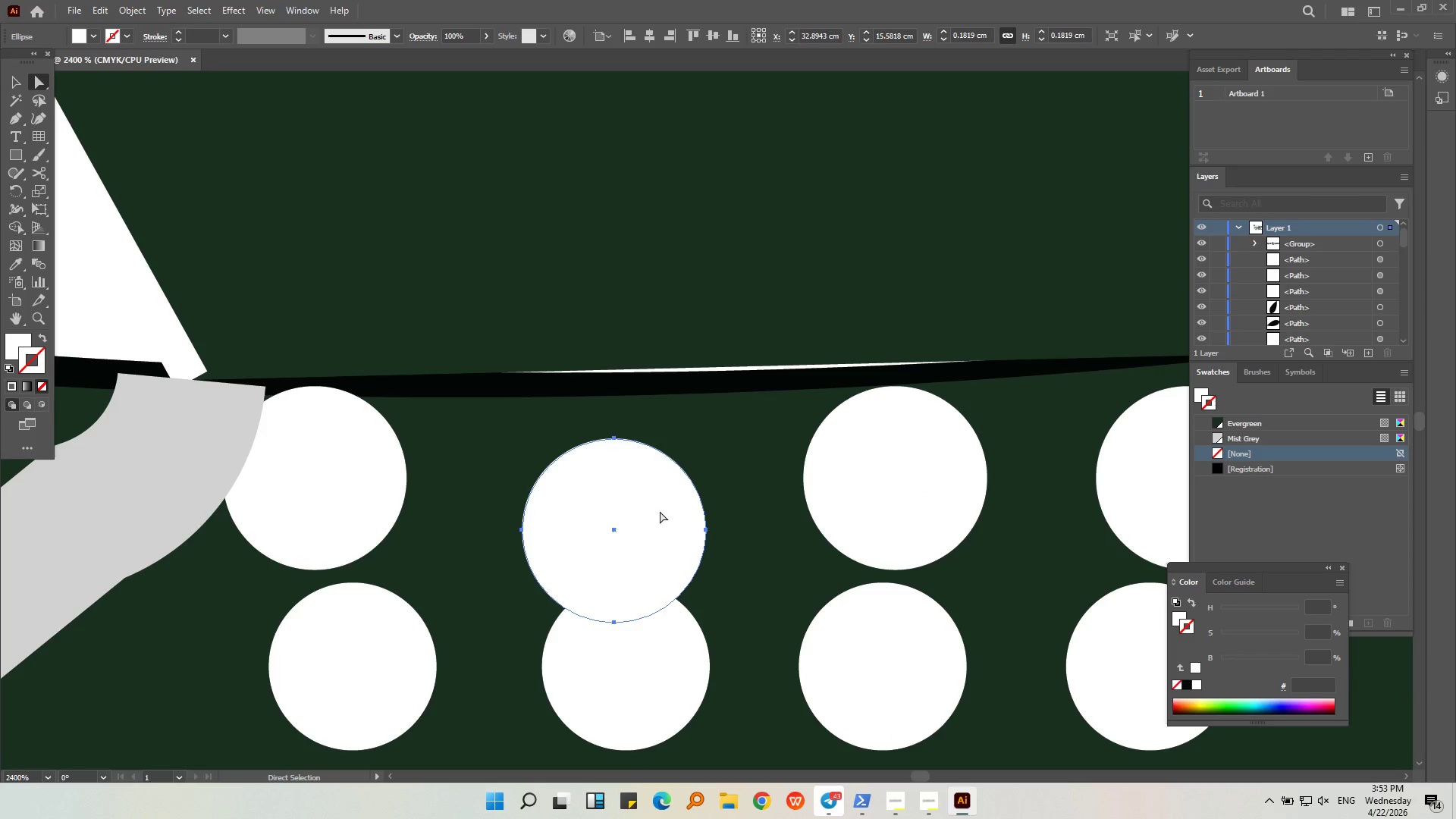 
hold_key(key=ControlLeft, duration=0.56)
 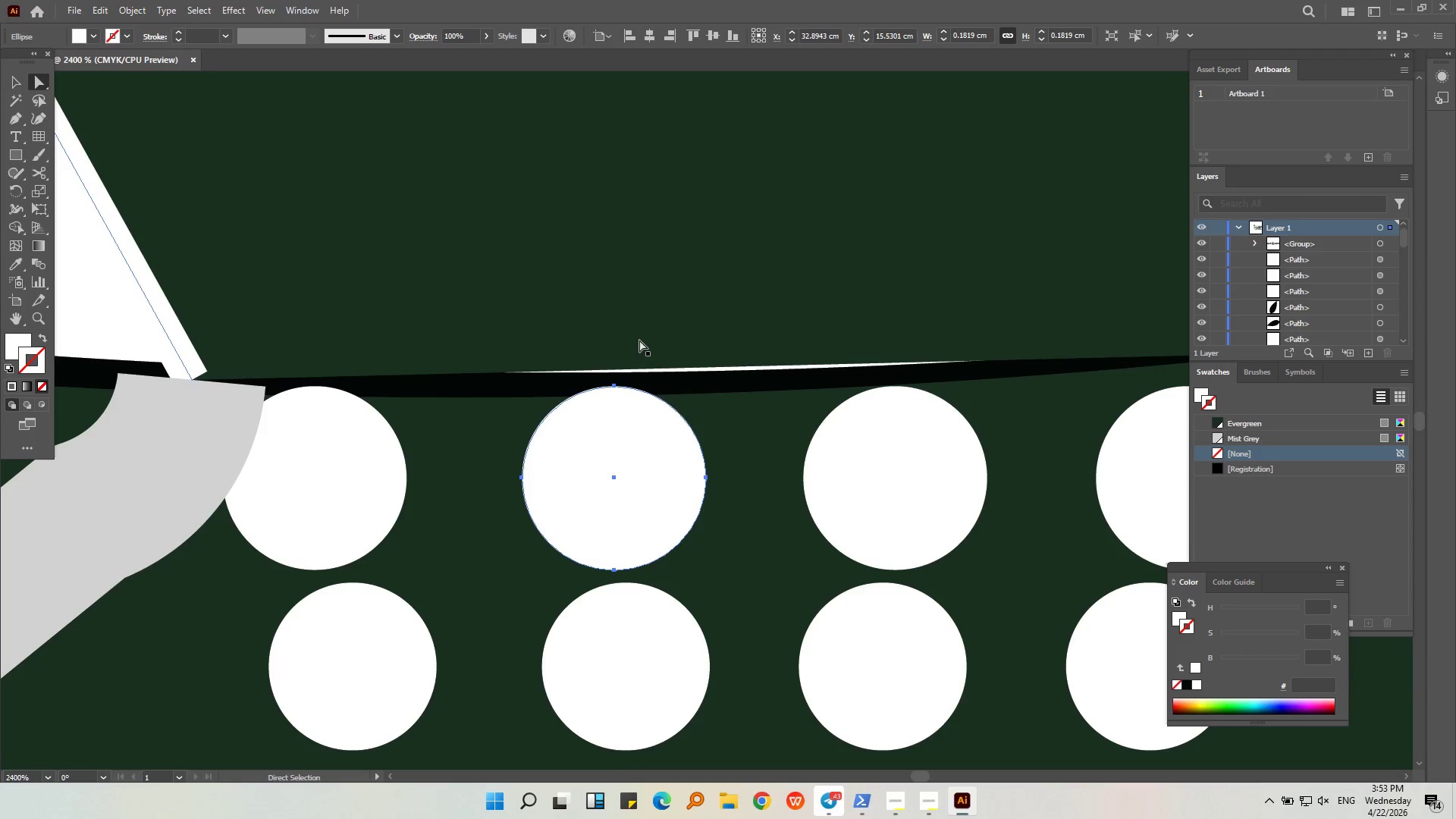 
hold_key(key=Z, duration=19.75)
 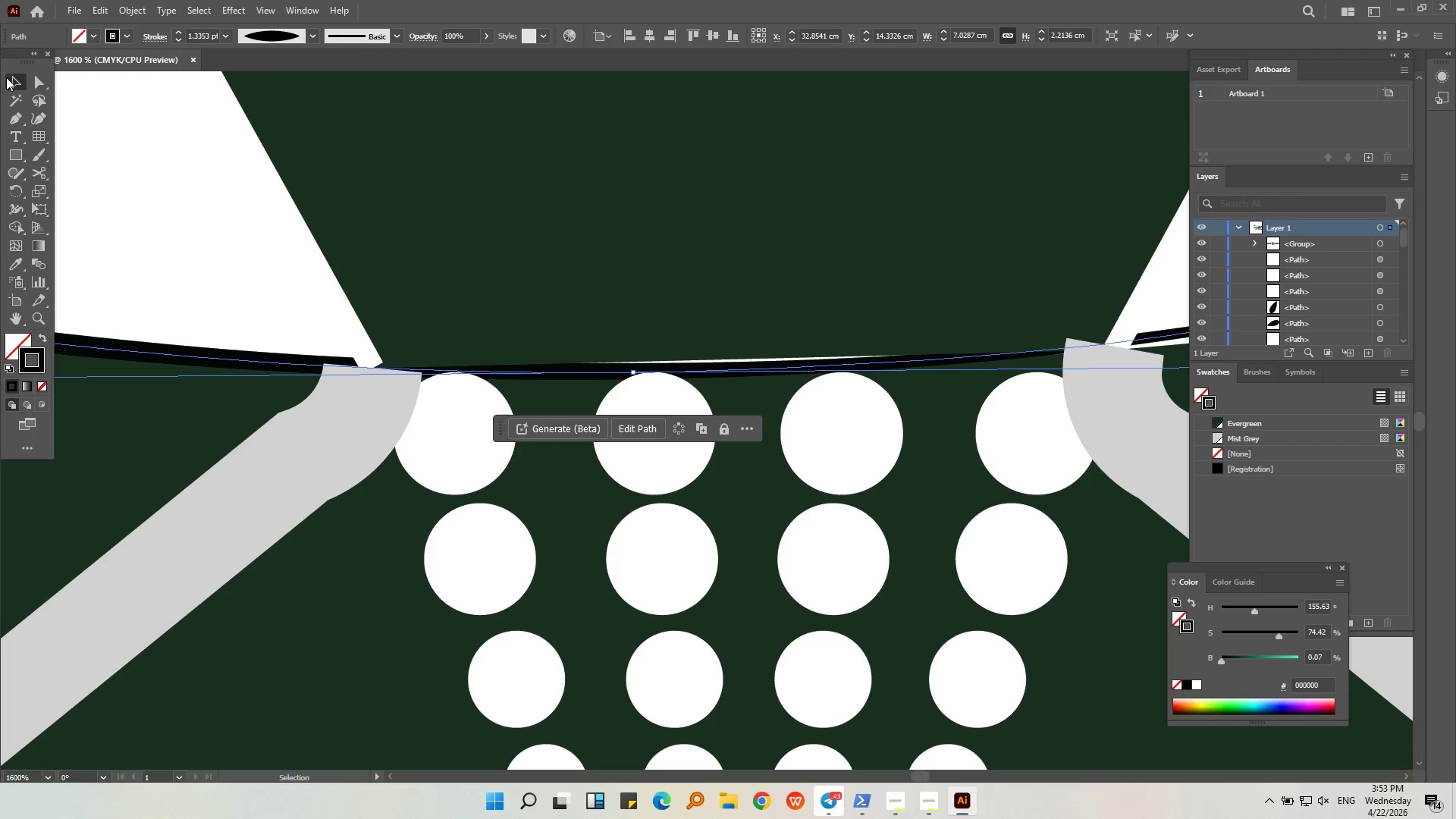 
left_click([639, 340])
 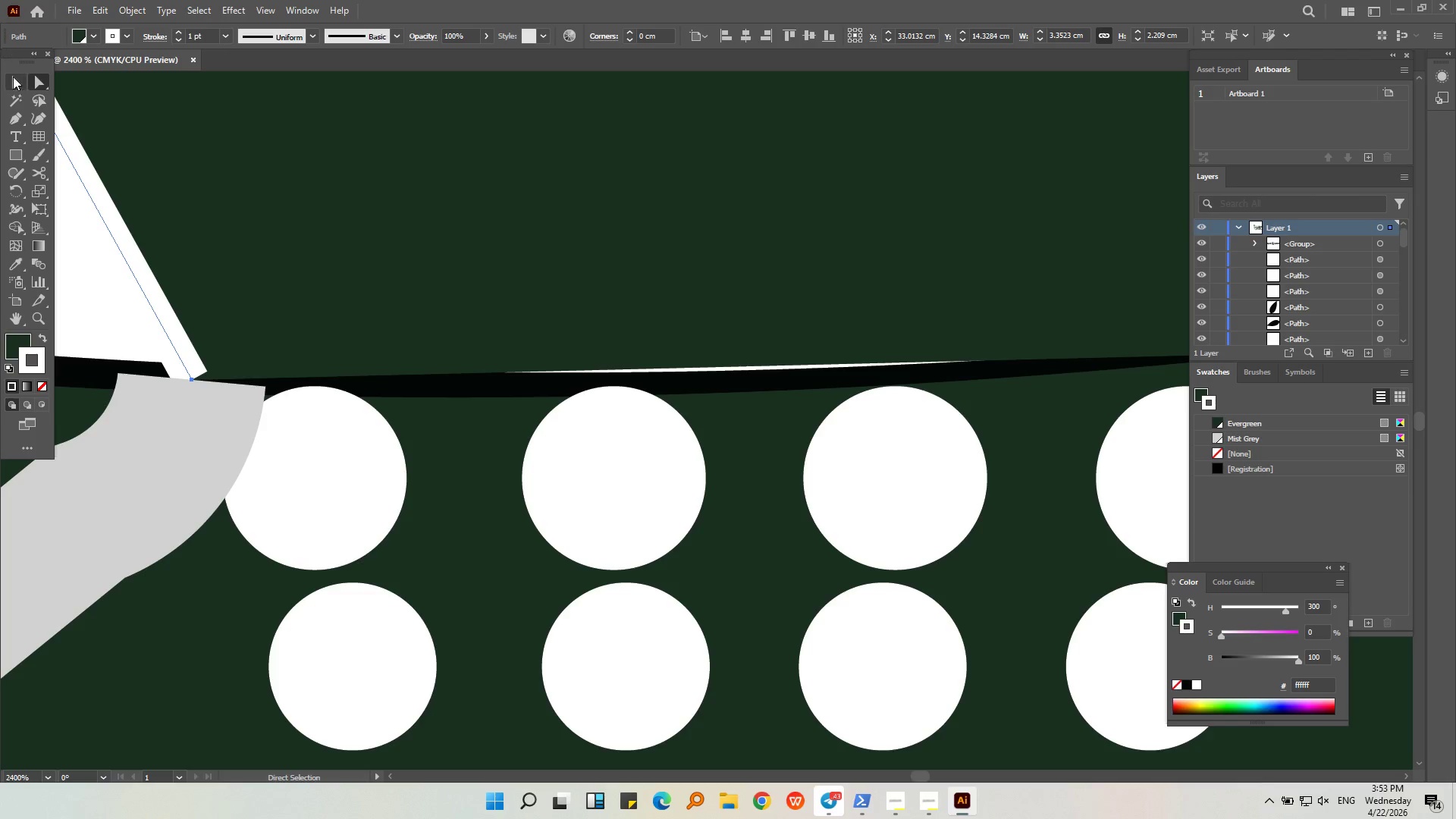 
double_click([672, 227])
 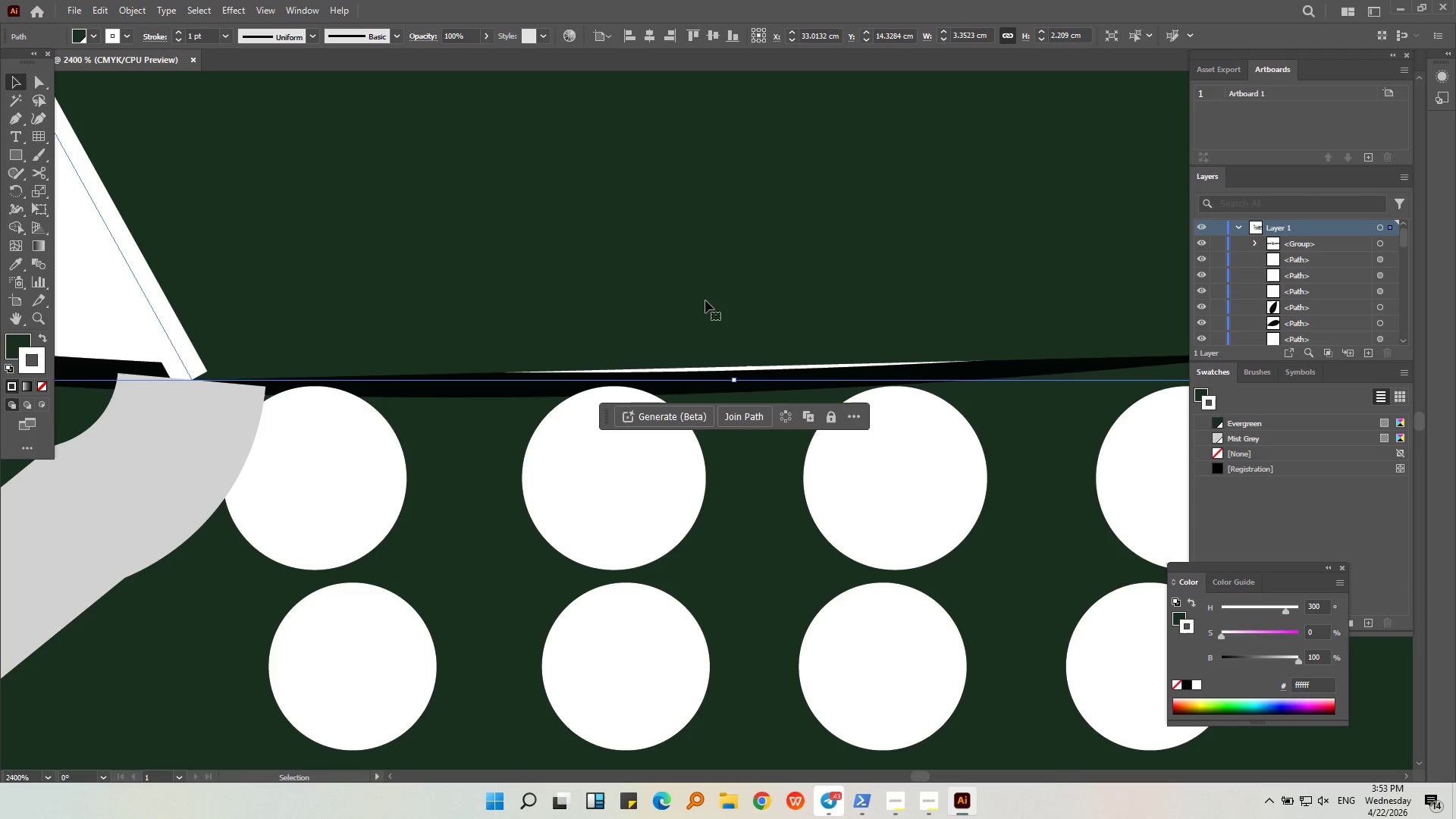 
hold_key(key=AltLeft, duration=0.73)
scroll: coordinate [748, 331], scroll_direction: down, amount: 6.0
 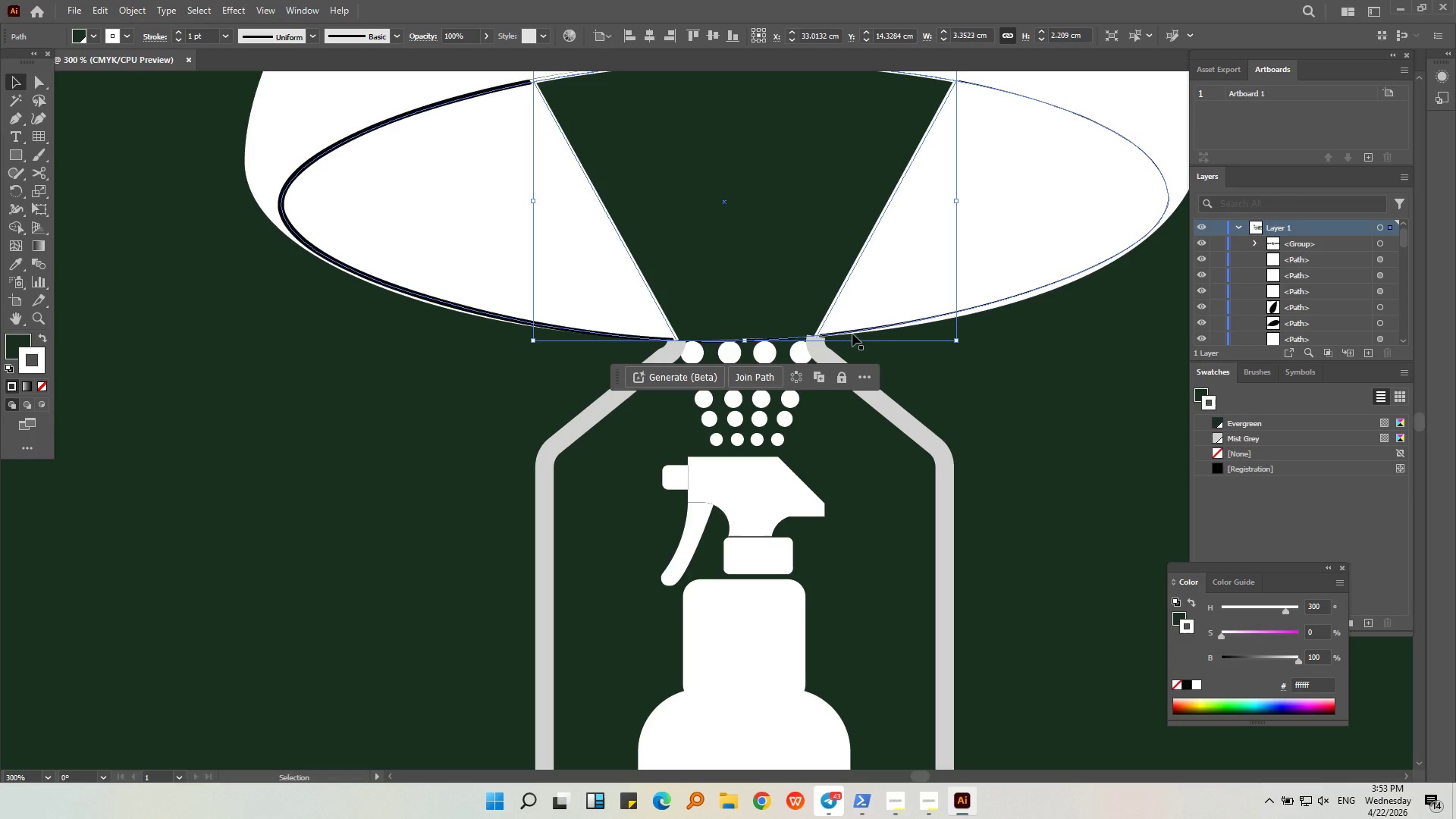 
left_click([852, 333])
 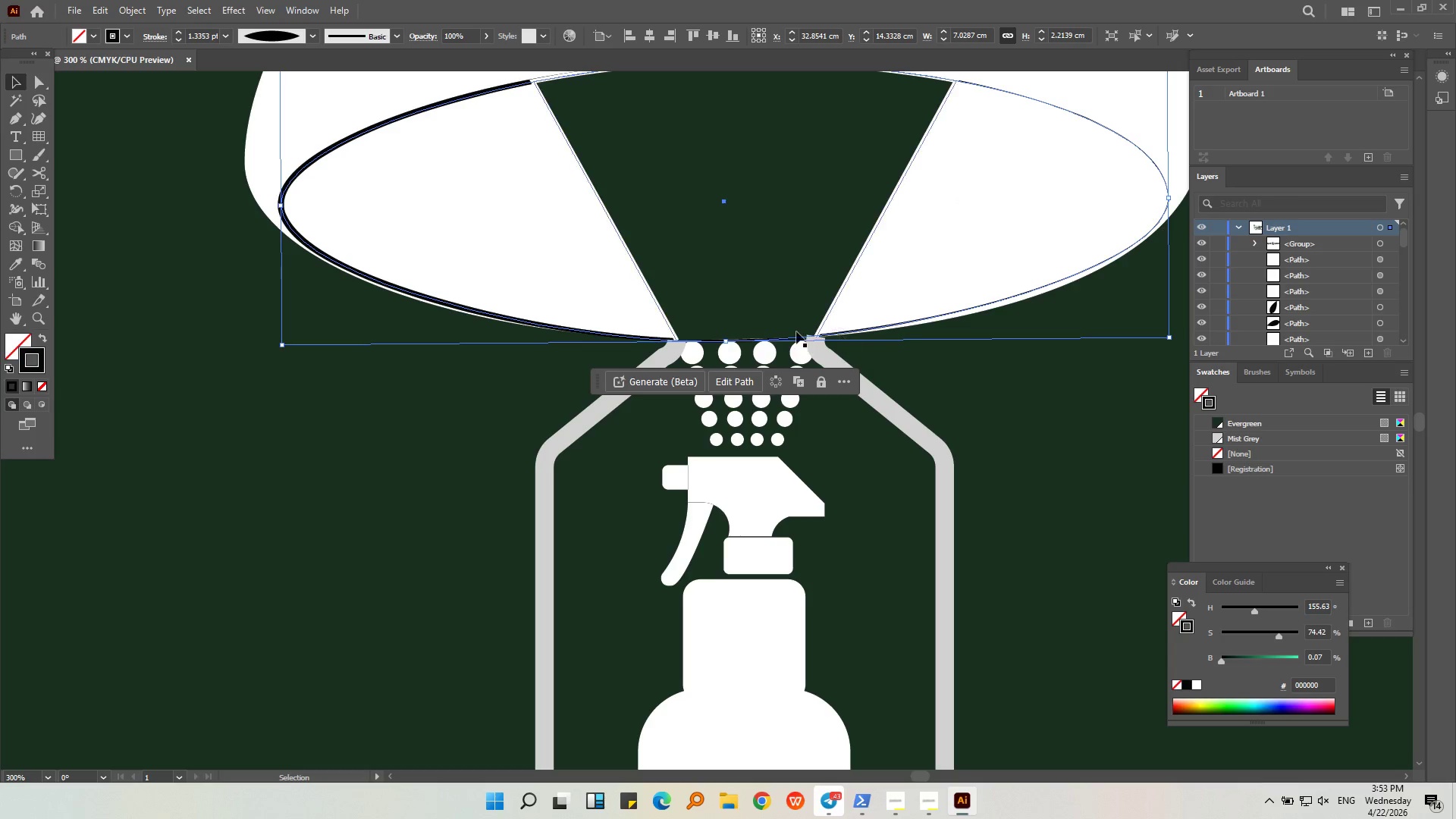 
hold_key(key=AltLeft, duration=0.58)
scroll: coordinate [734, 322], scroll_direction: up, amount: 5.0
 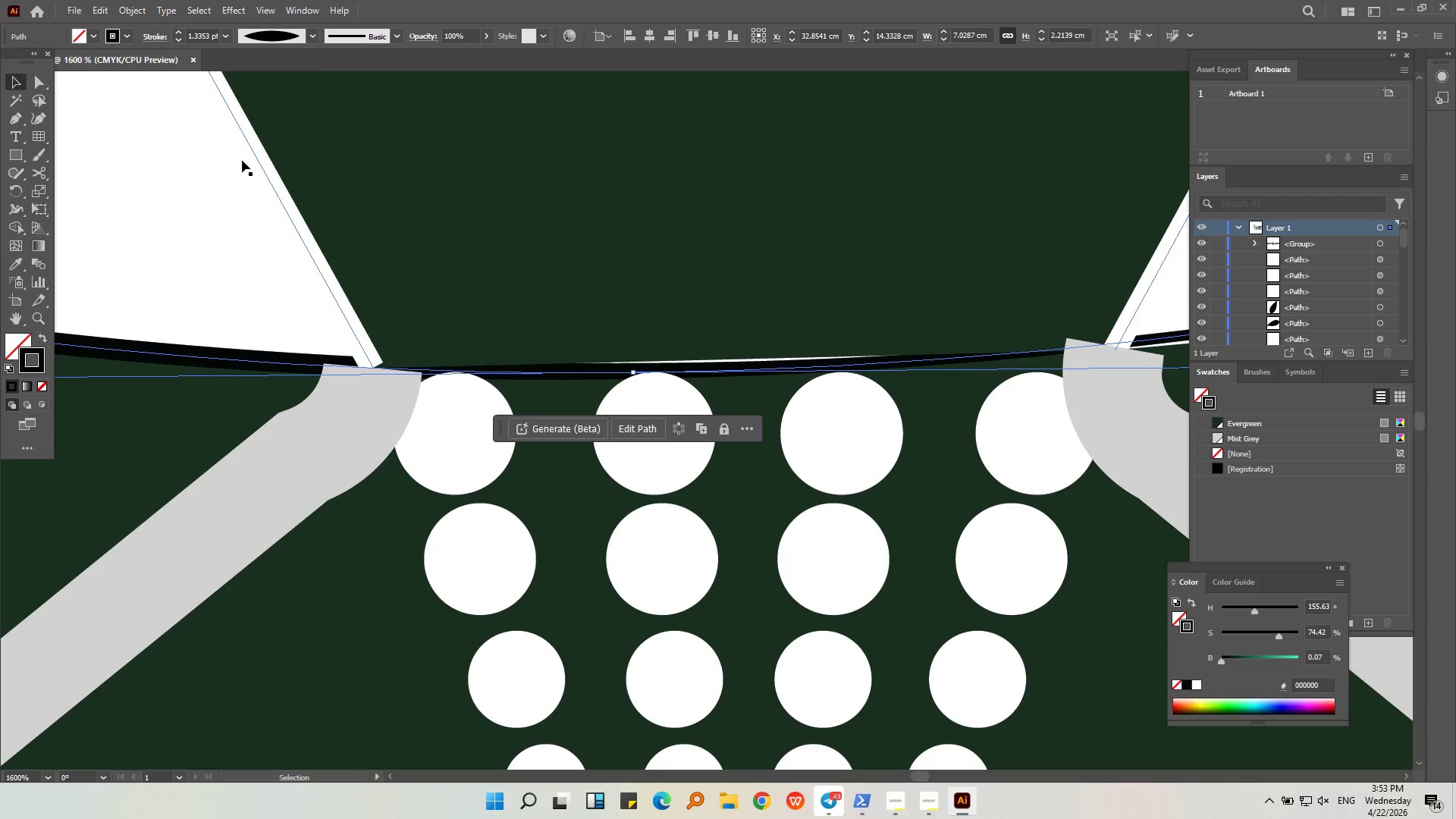 
left_click([36, 124])
 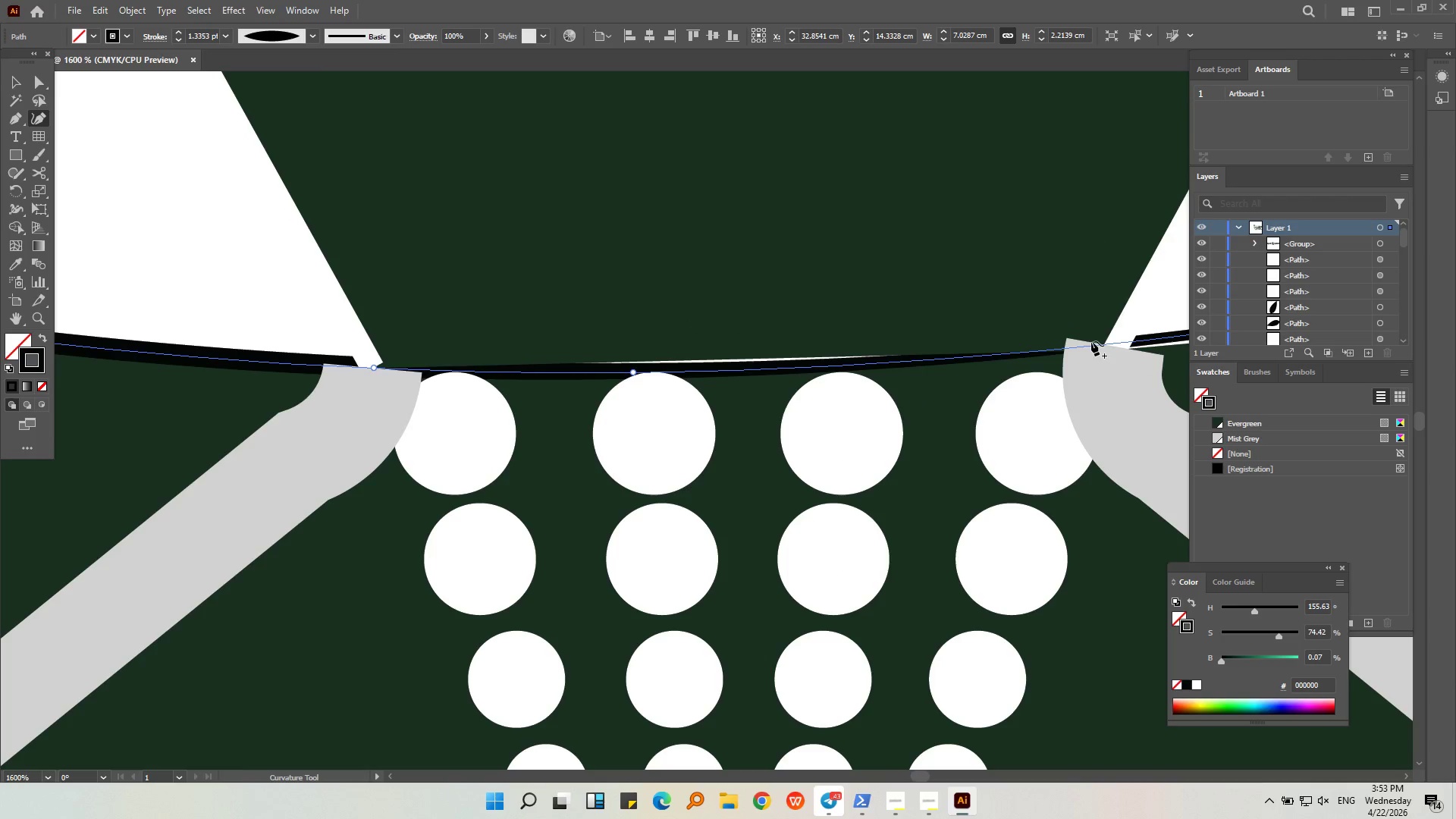 
left_click([1100, 347])
 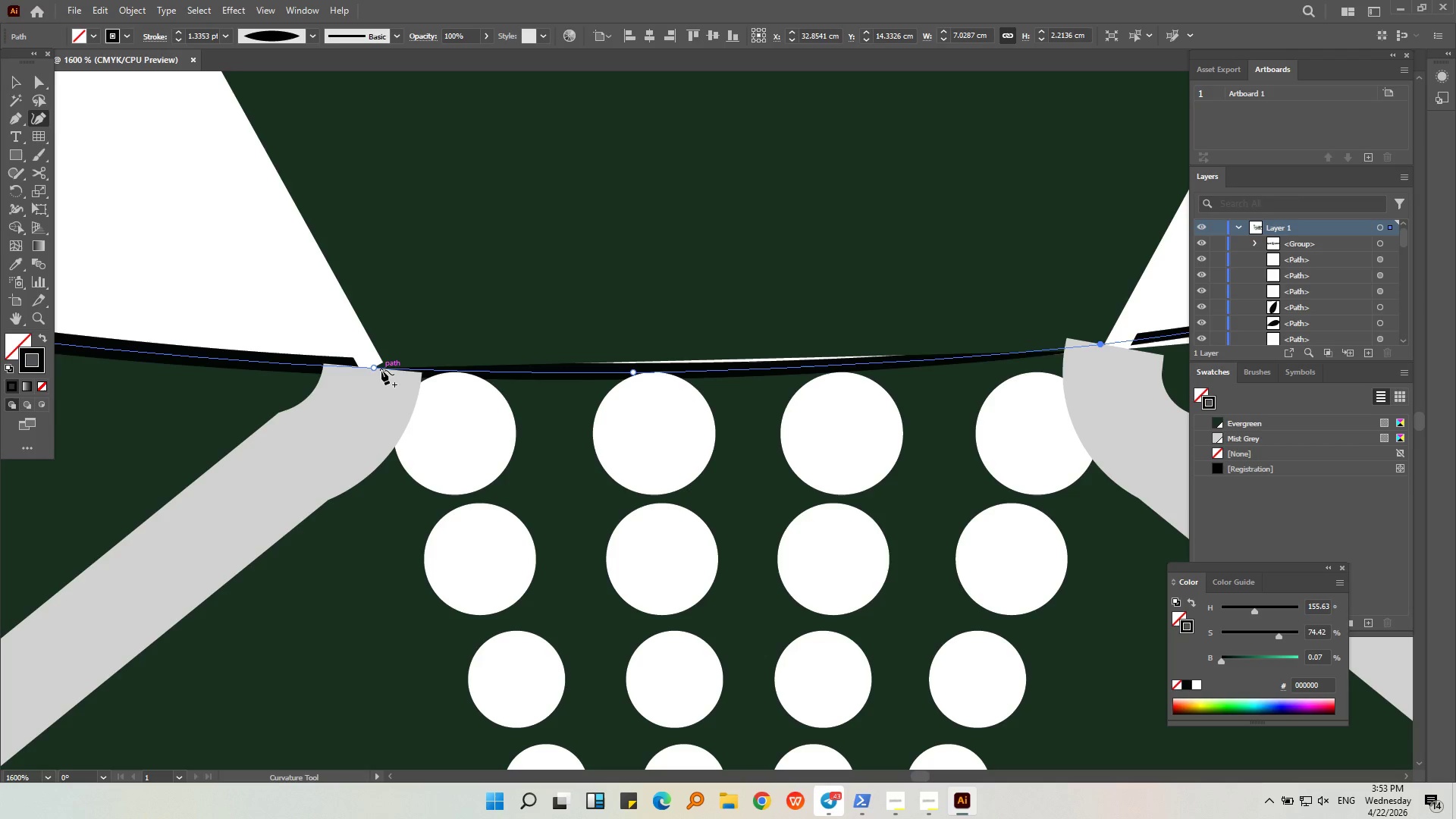 
key(Control+ControlLeft)
 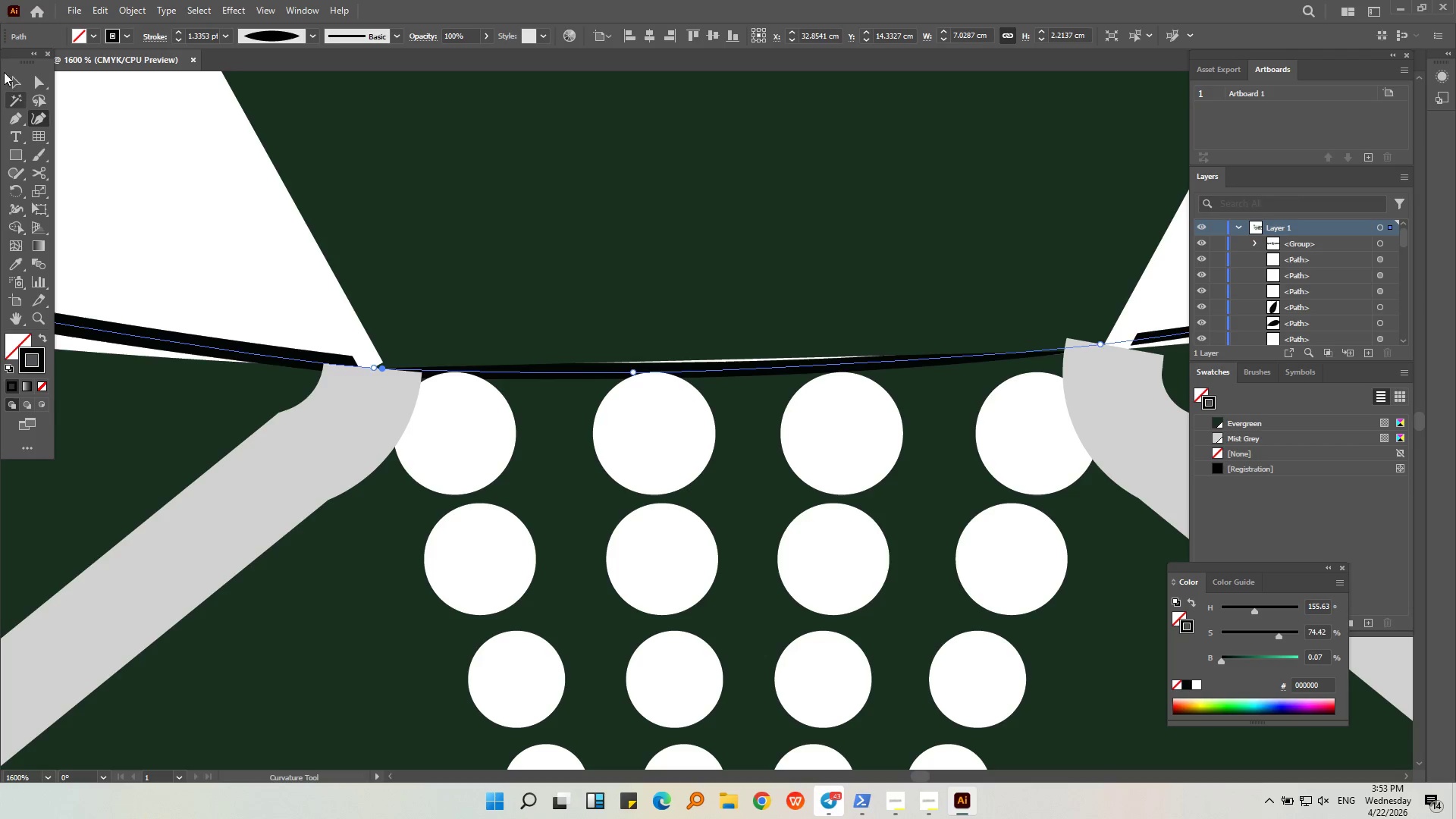 
left_click_drag(start_coordinate=[13, 89], to_coordinate=[0, 58])
 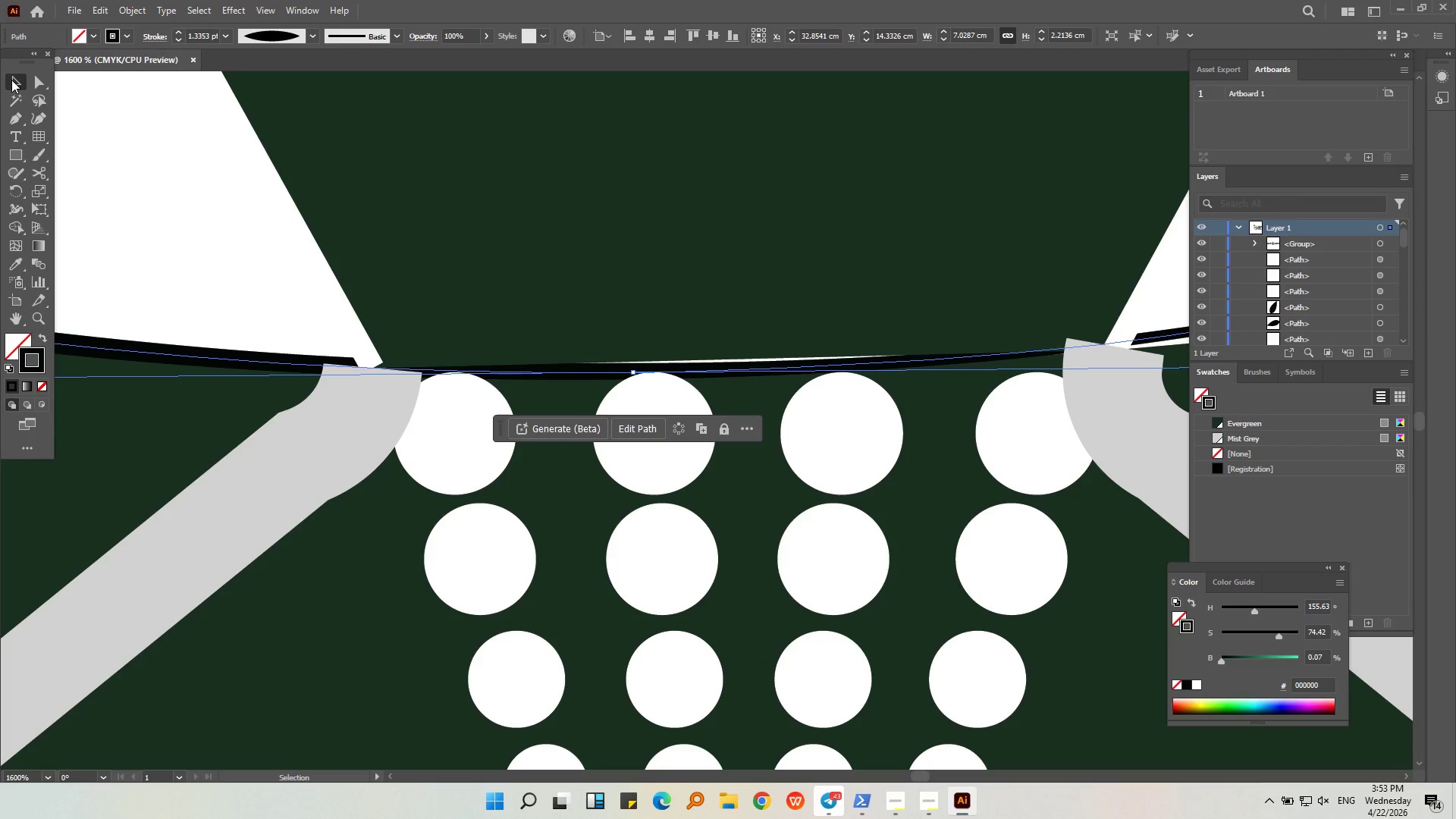 
double_click([174, 215])
 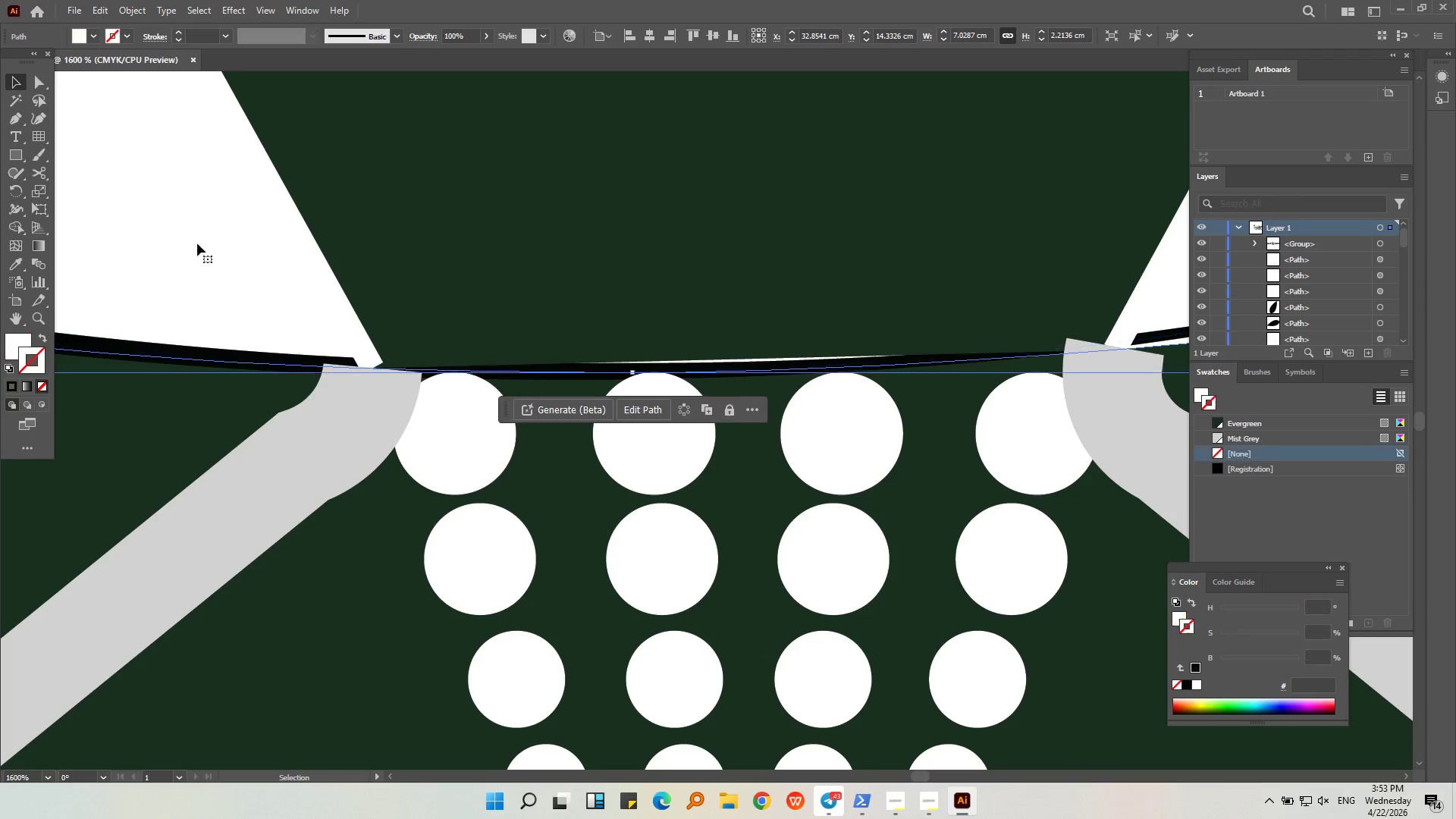 
hold_key(key=AltLeft, duration=0.55)
scroll: coordinate [447, 330], scroll_direction: down, amount: 5.0
 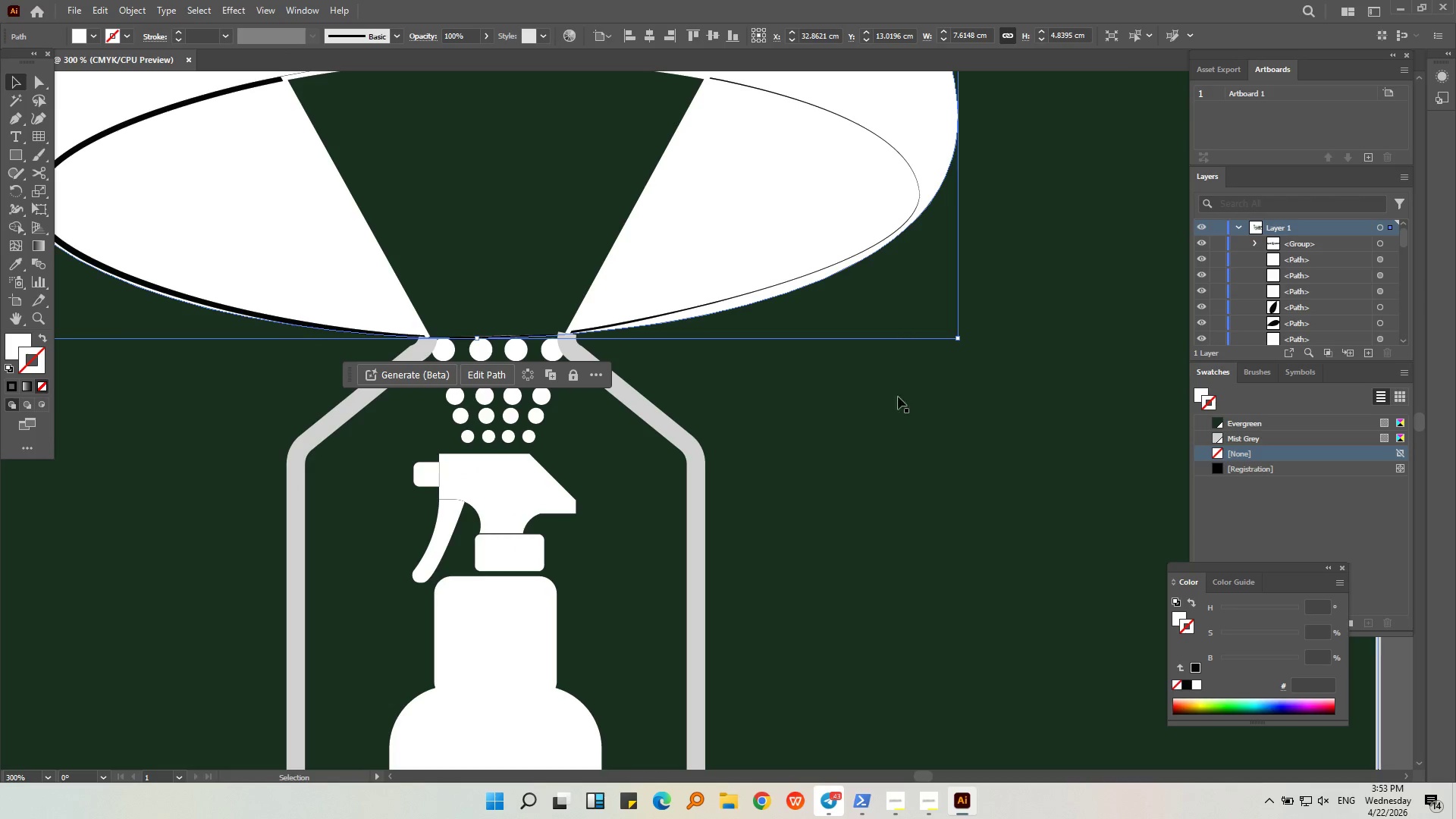 
key(Alt+AltLeft)
 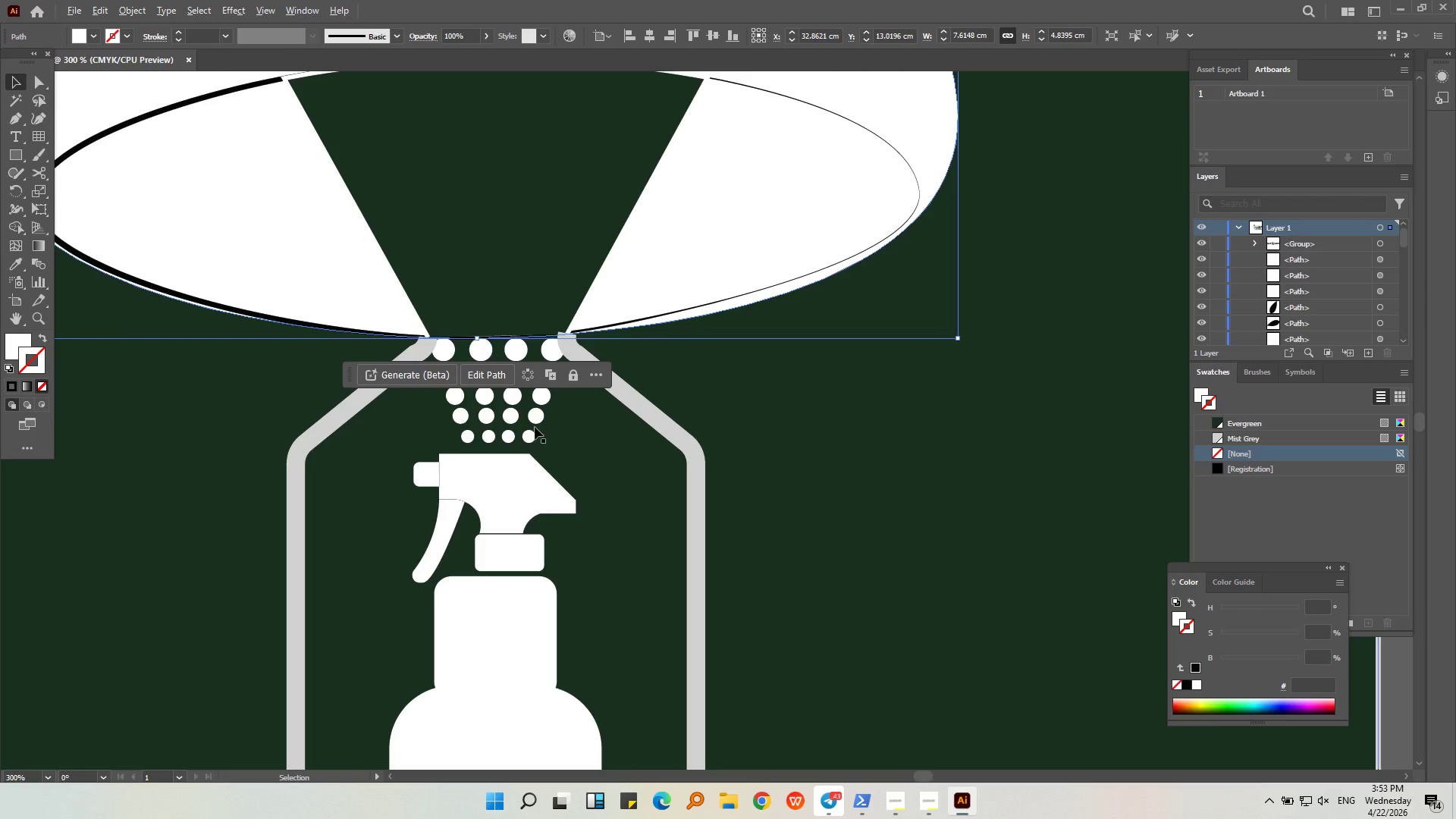 
scroll: coordinate [526, 427], scroll_direction: down, amount: 2.0
 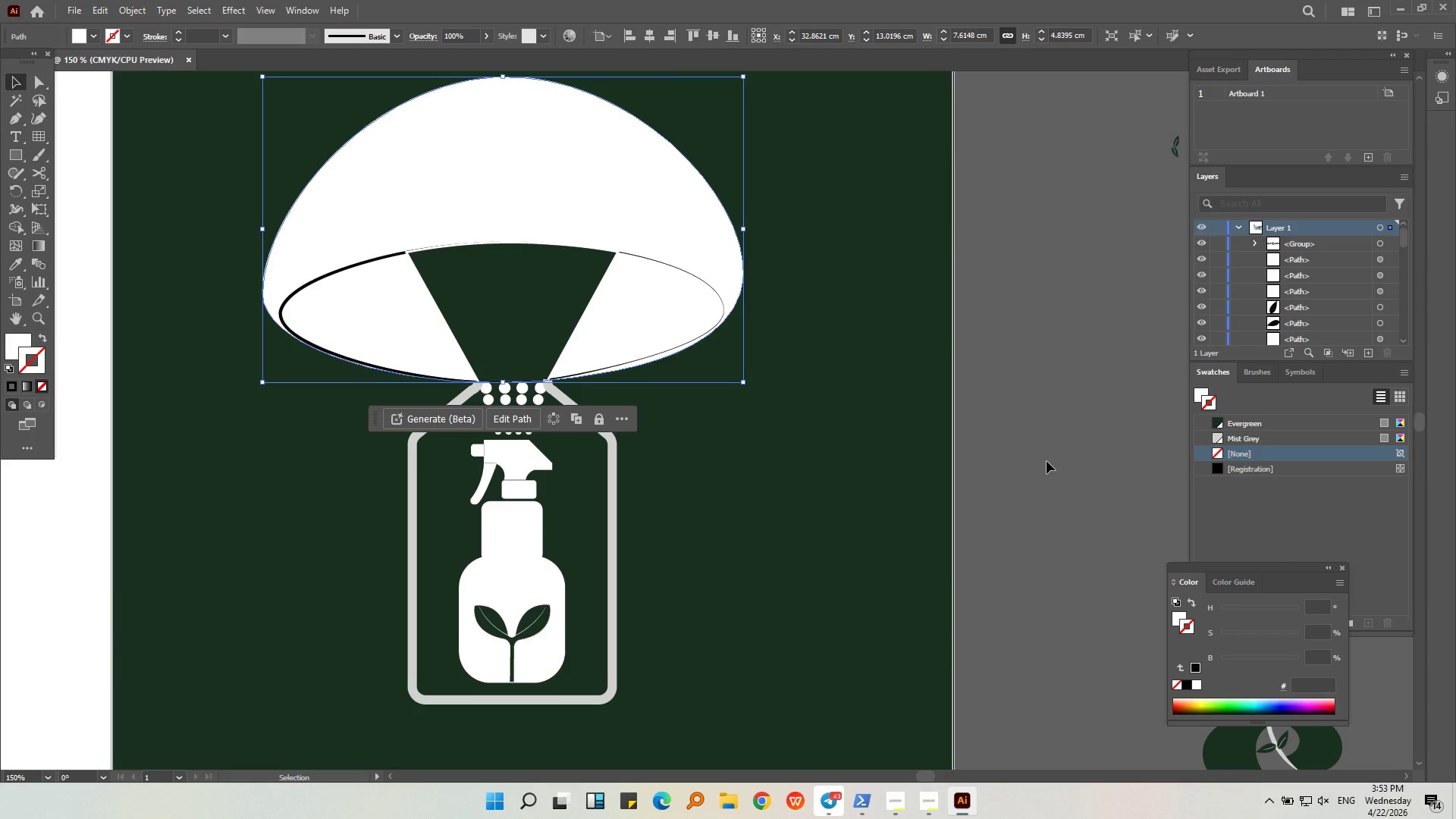 
left_click([1056, 450])
 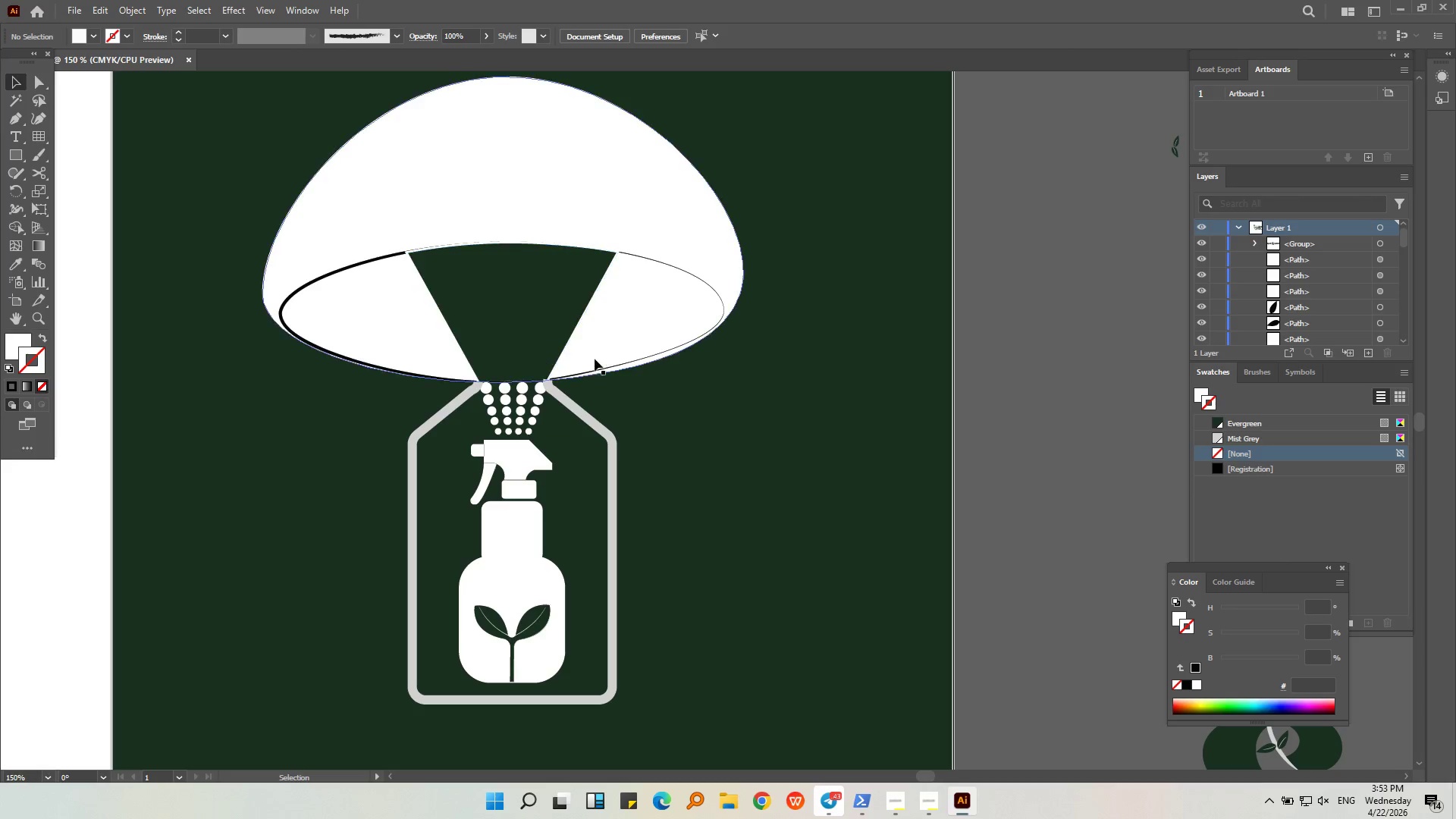 
left_click([598, 357])
 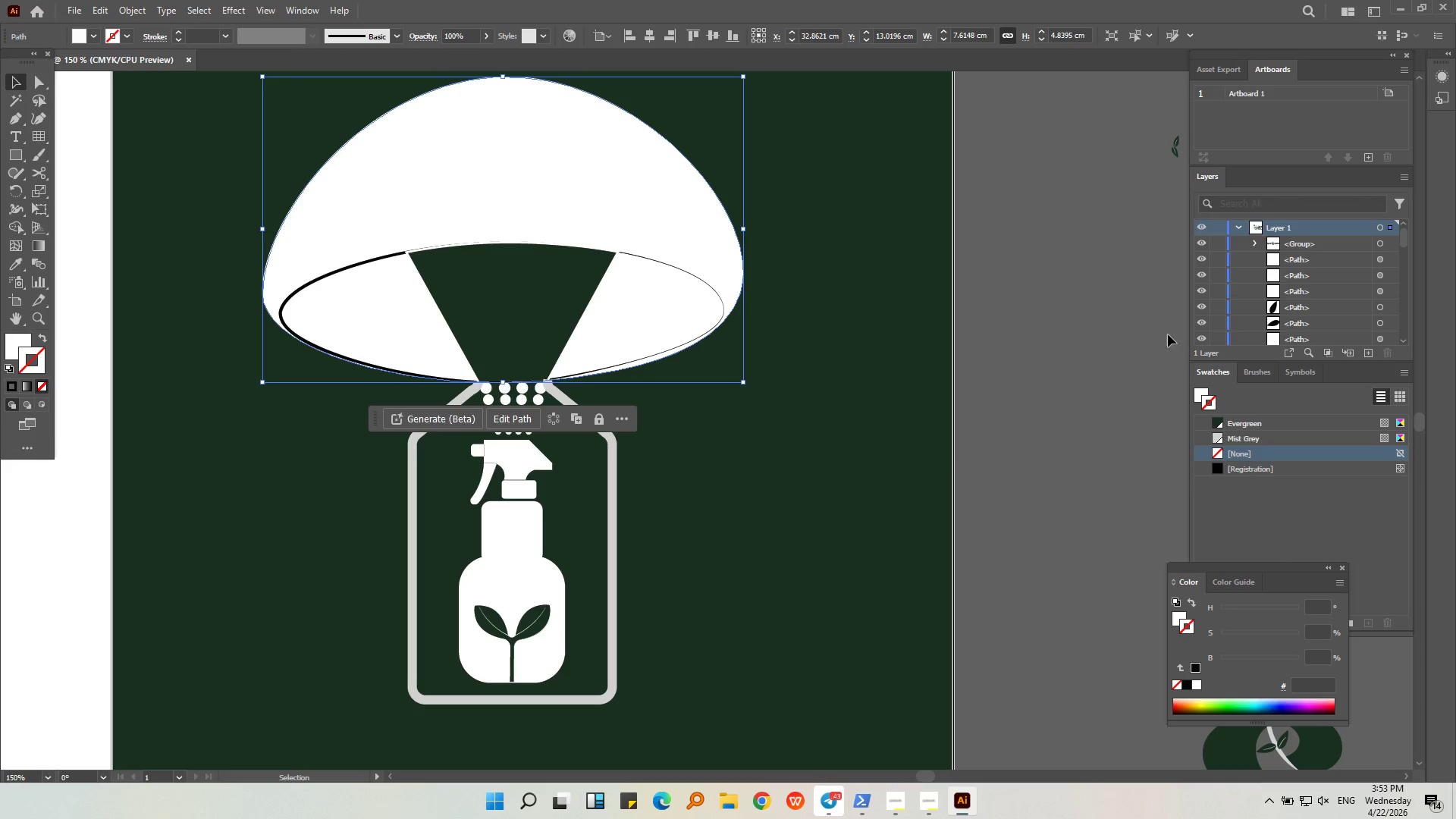 
left_click([1063, 354])
 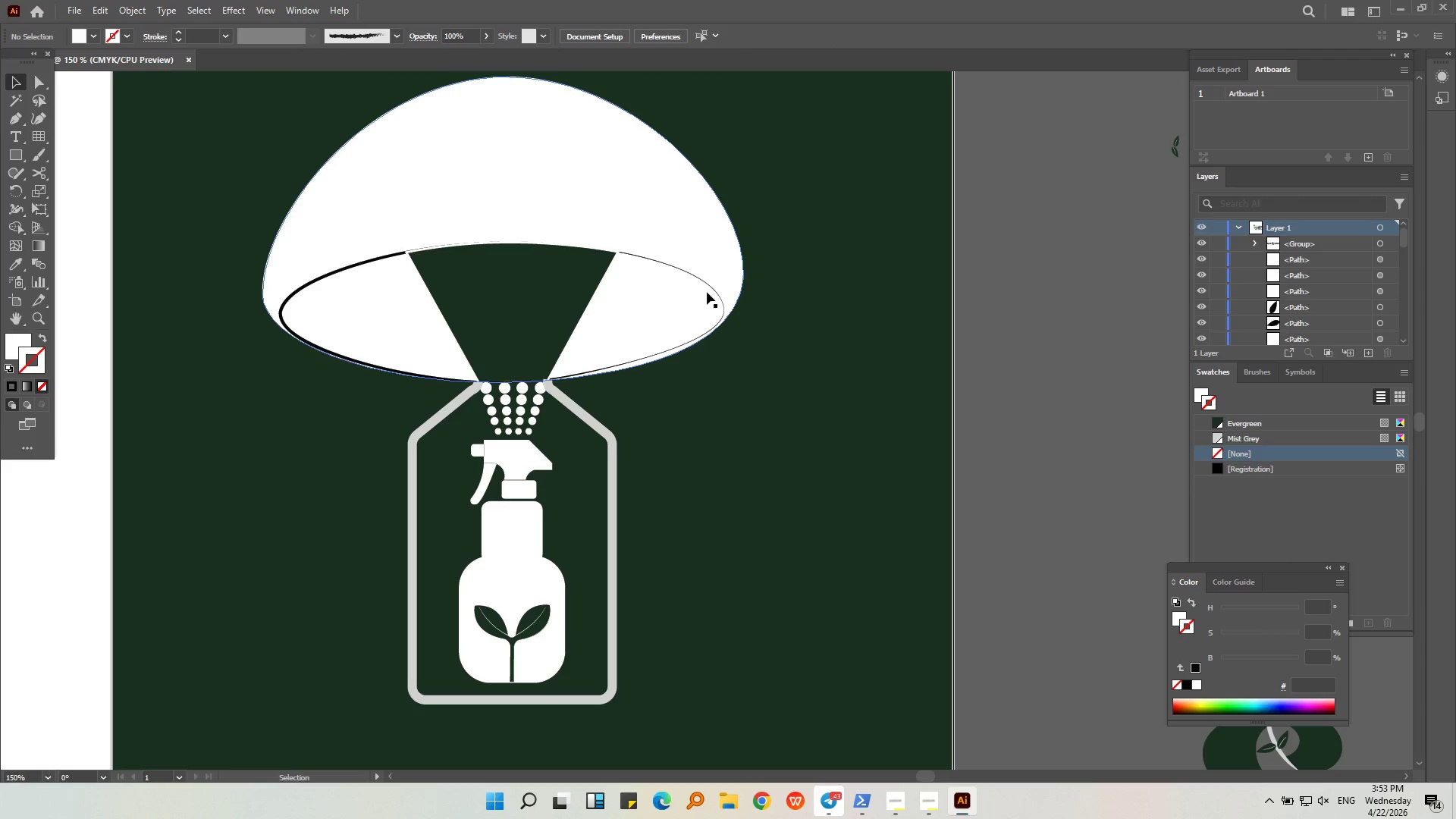 
hold_key(key=AltLeft, duration=0.38)
scroll: coordinate [610, 244], scroll_direction: up, amount: 3.0
 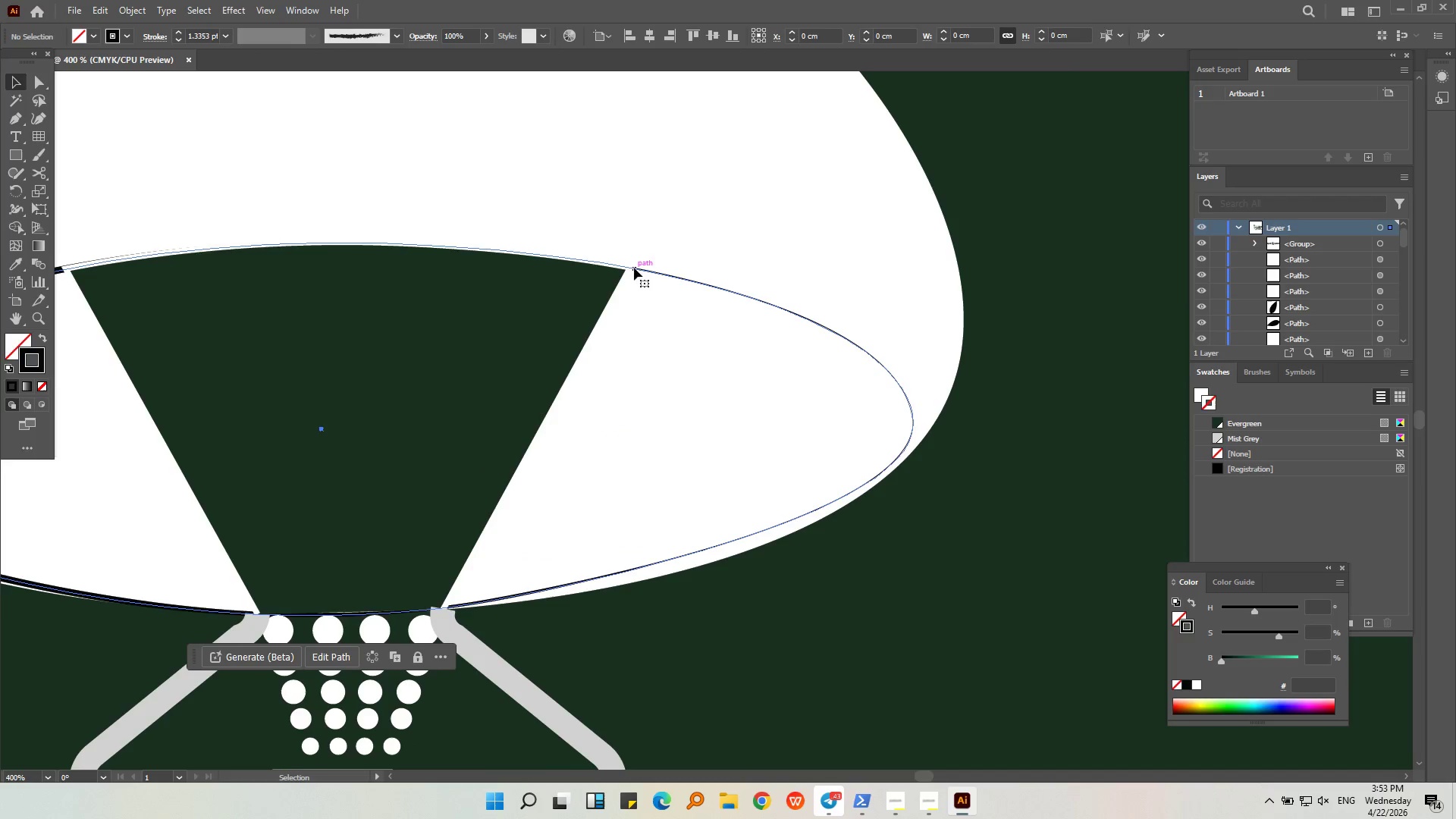 
double_click([611, 284])
 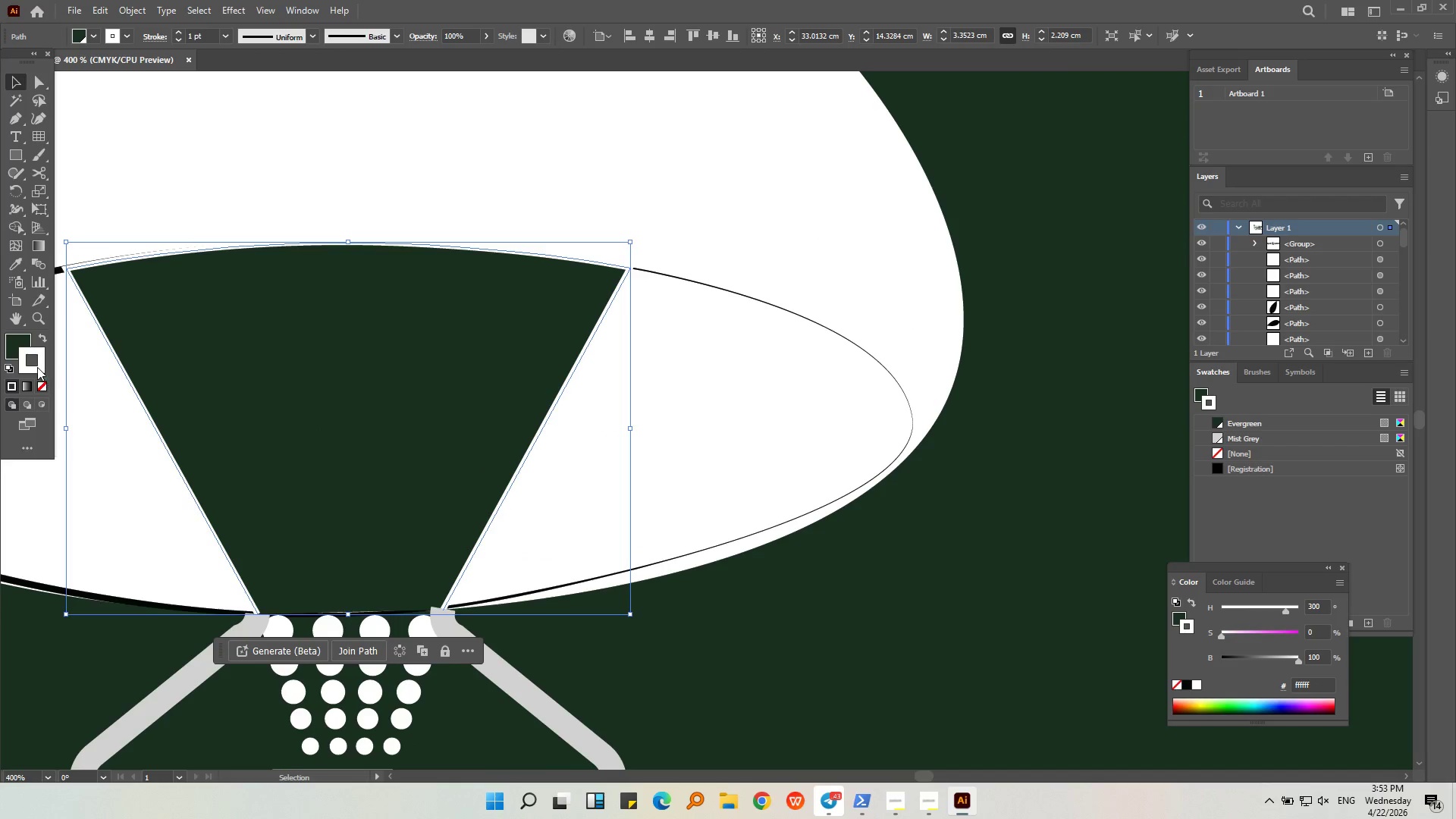 
double_click([44, 387])
 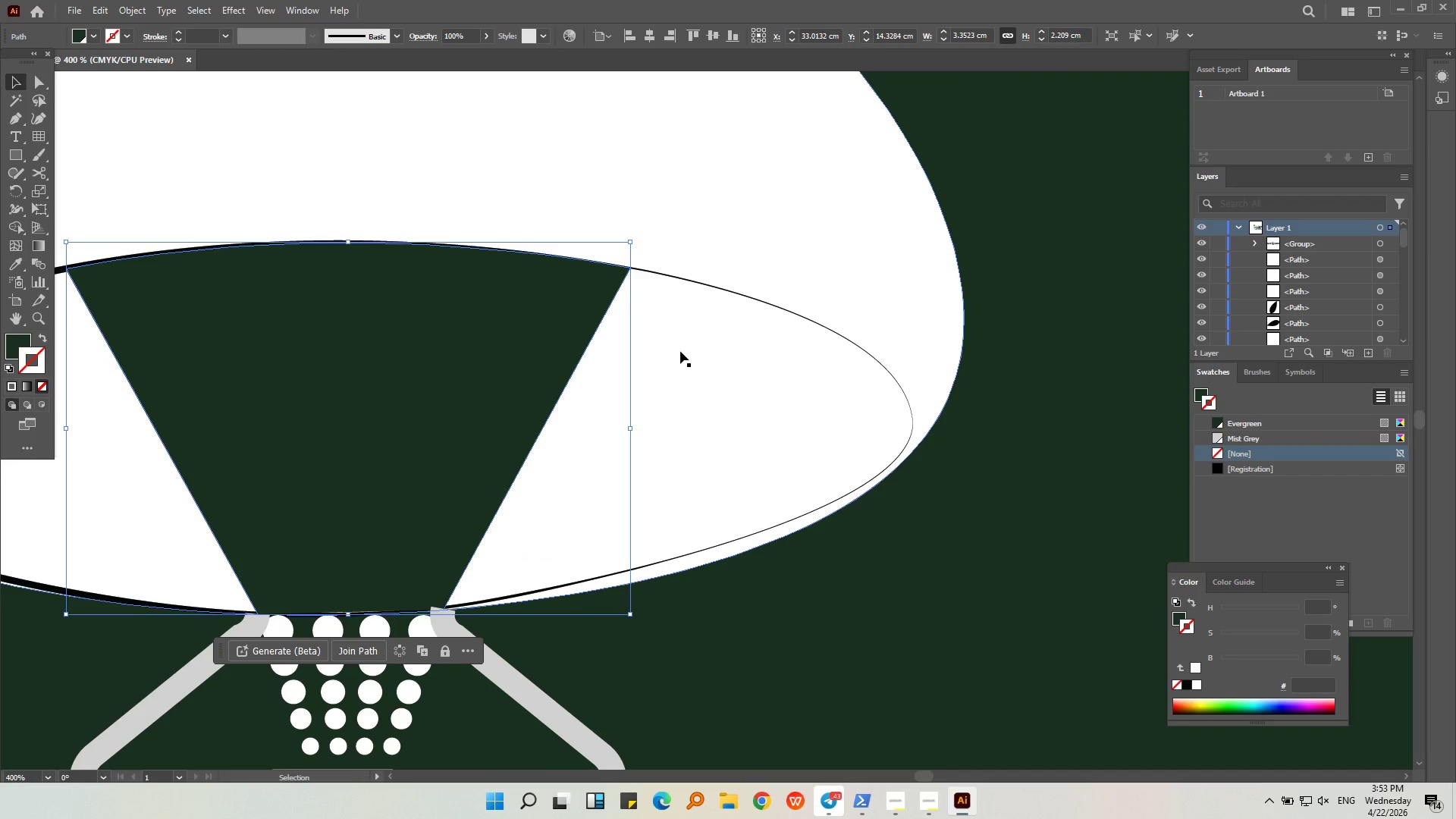 
key(Alt+AltLeft)
 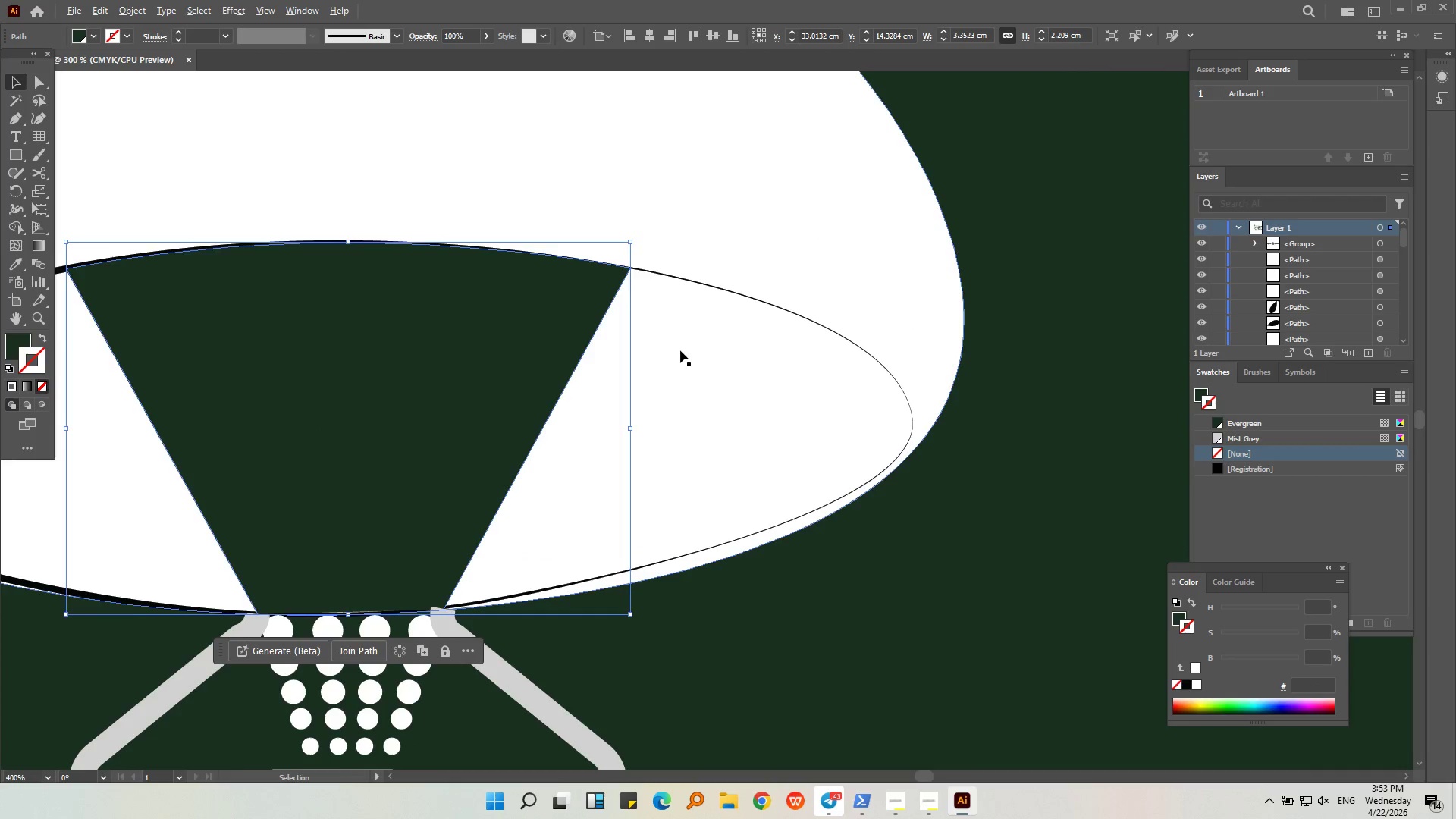 
scroll: coordinate [680, 350], scroll_direction: down, amount: 2.0
 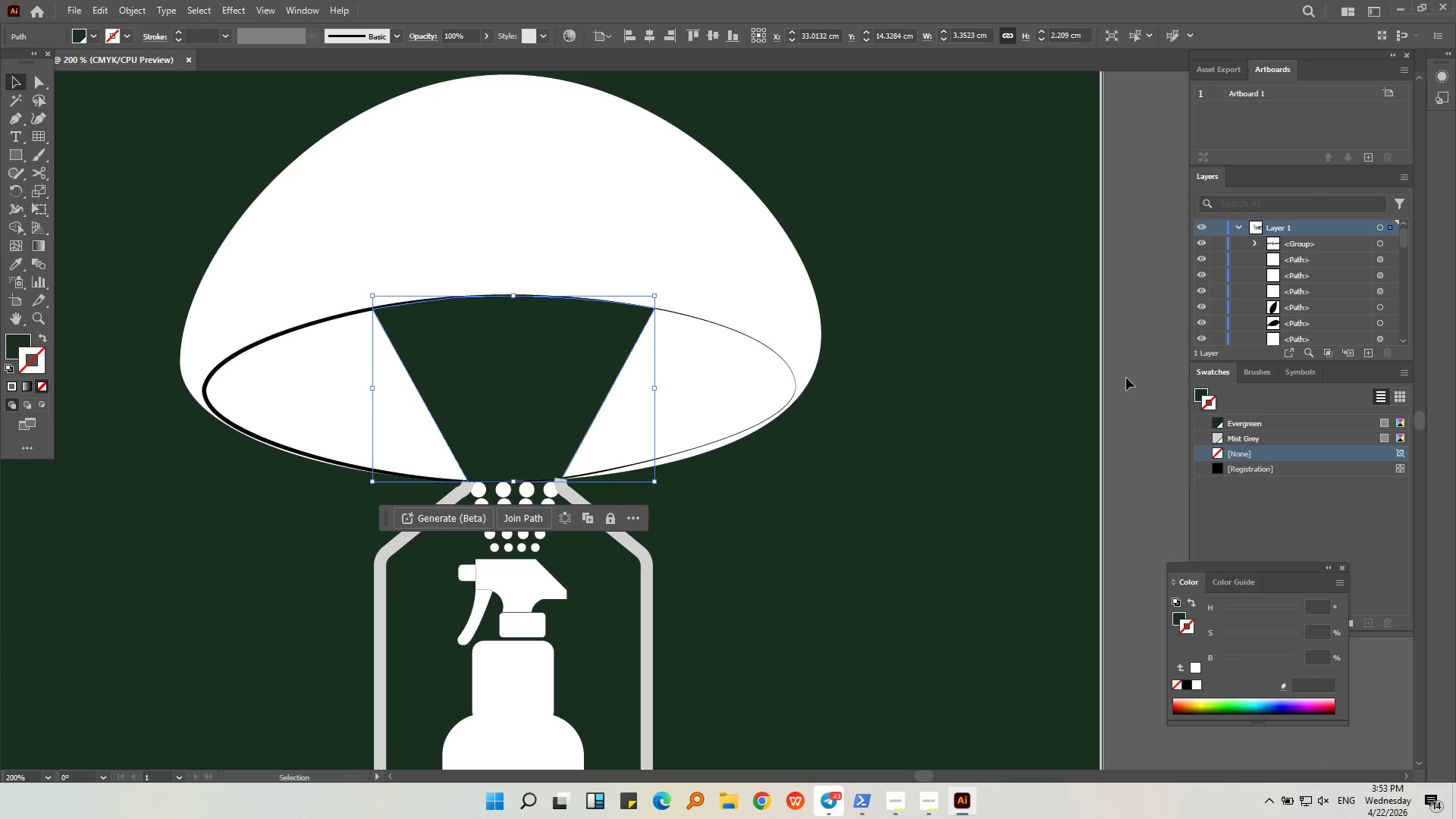 
left_click([1124, 379])
 